 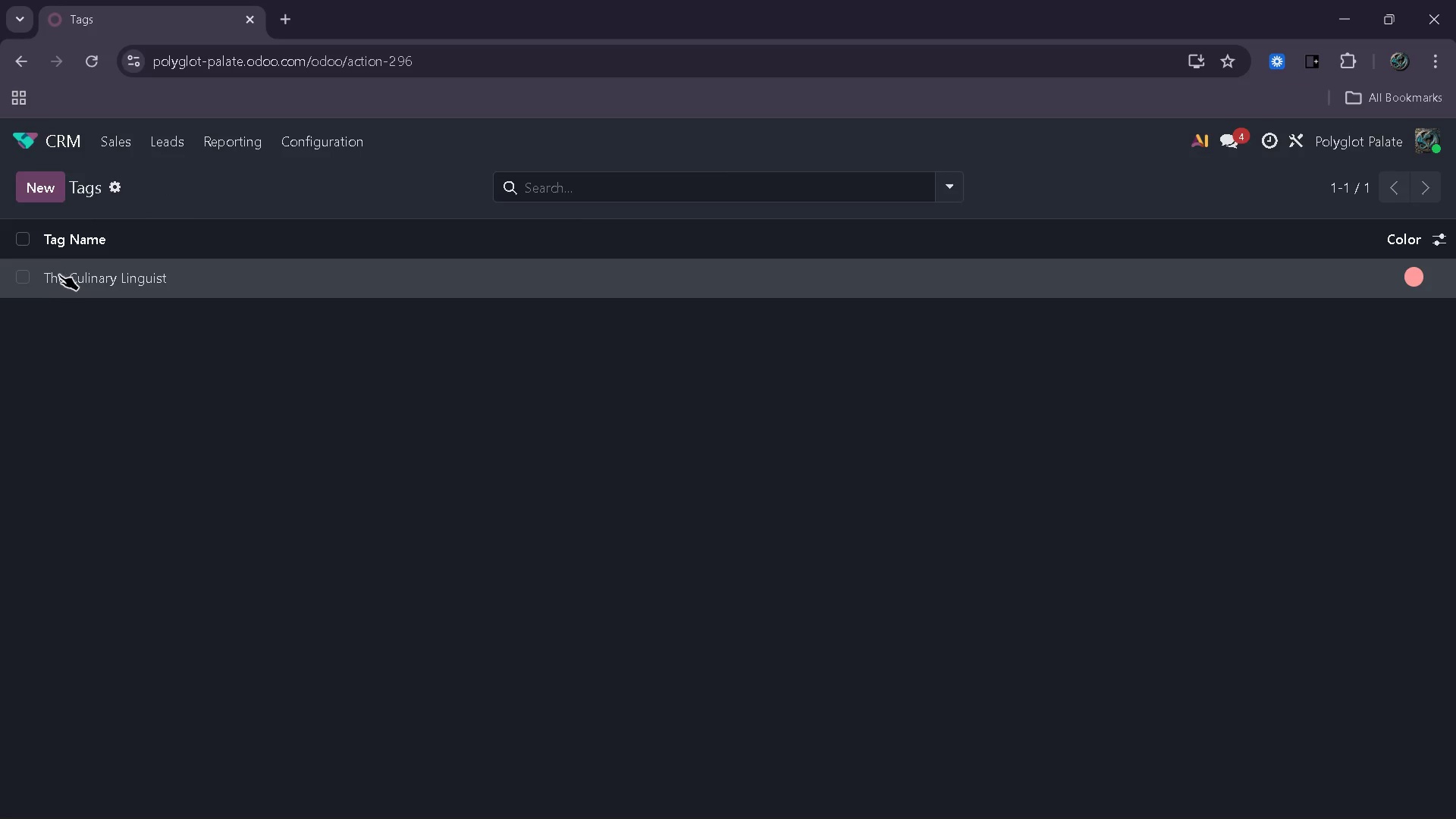 
key(Control+V)
 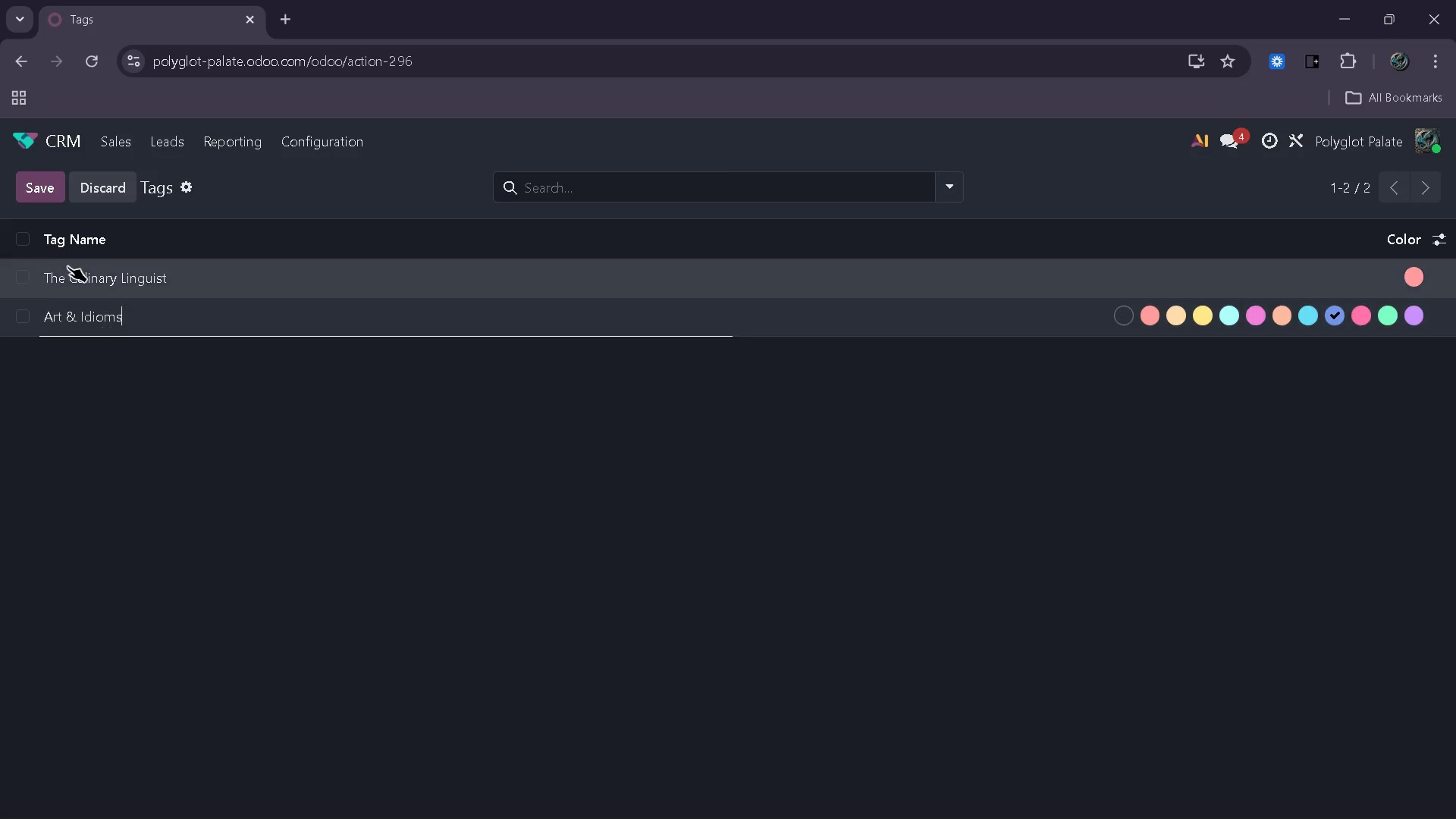 
left_click([36, 176])
 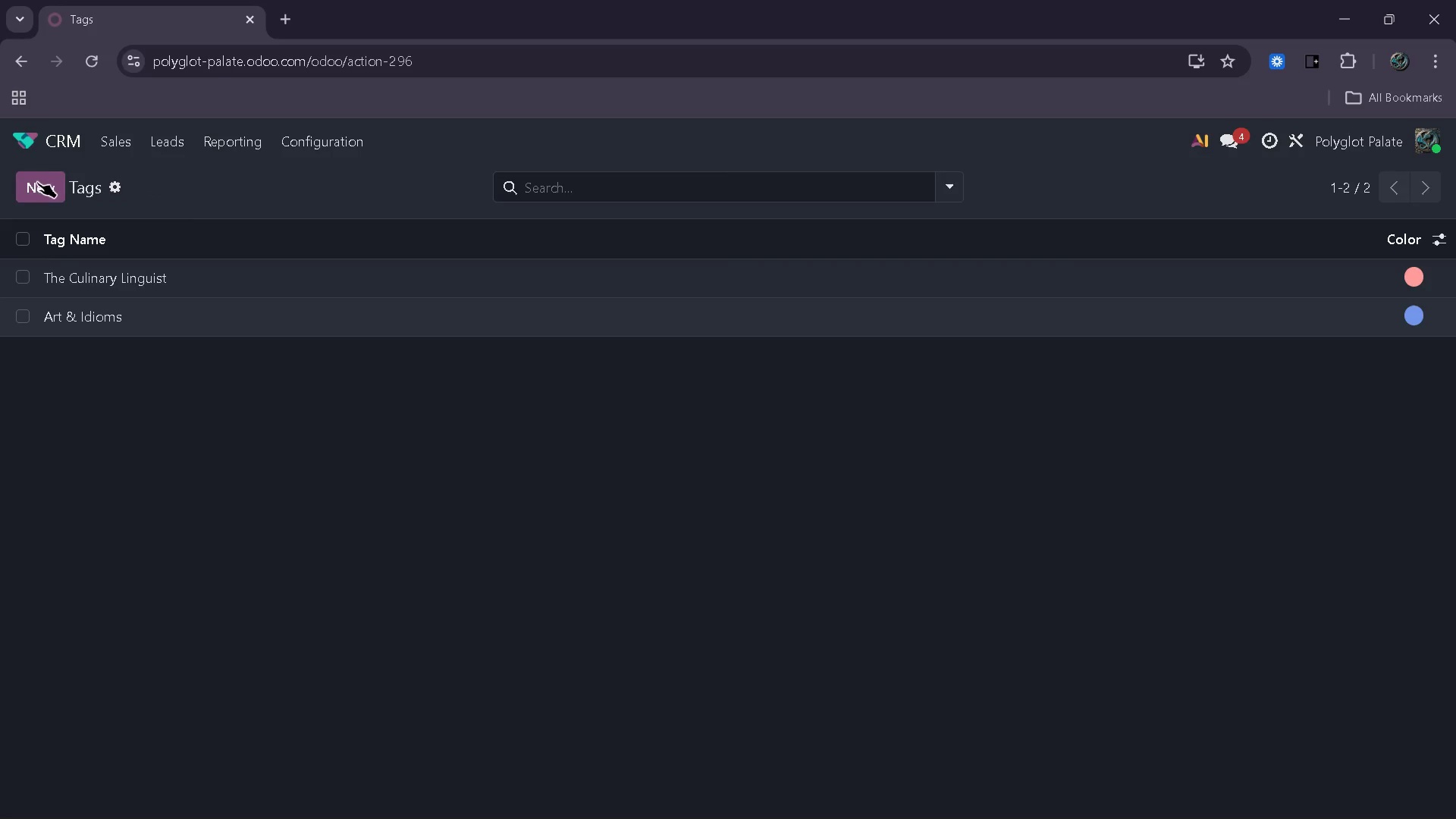 
left_click([37, 182])
 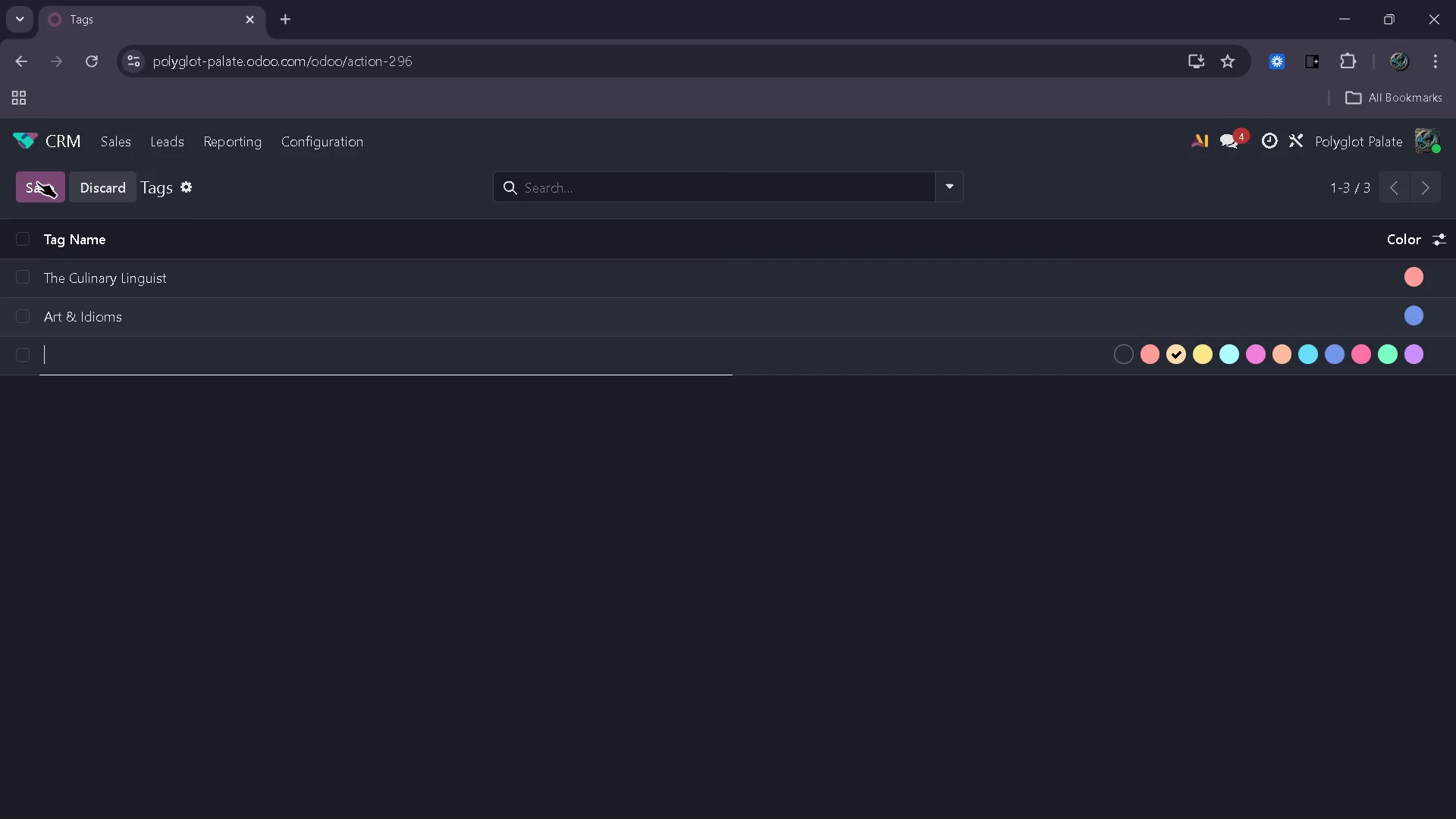 
type(Spanish)
 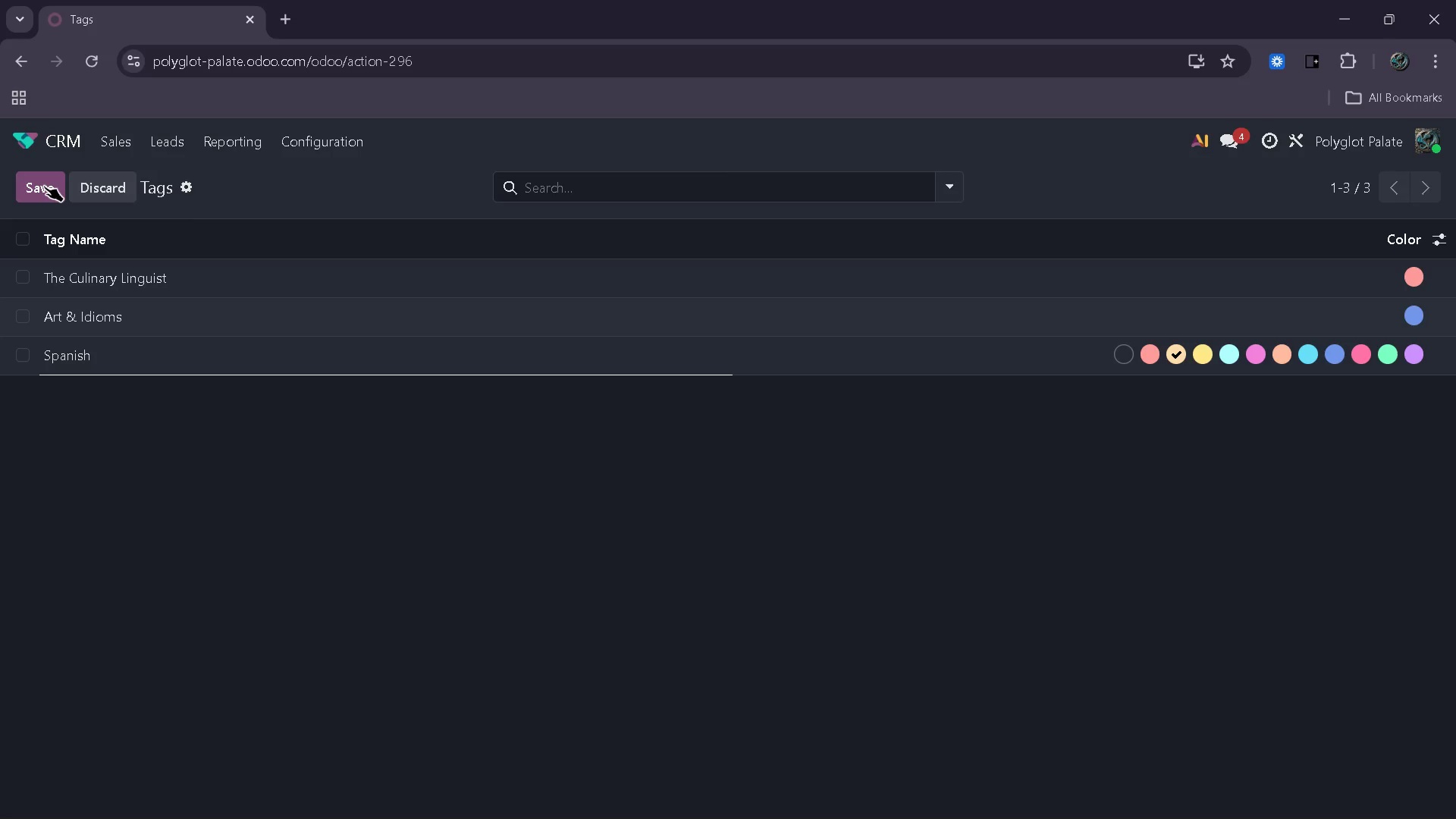 
type( Language)
 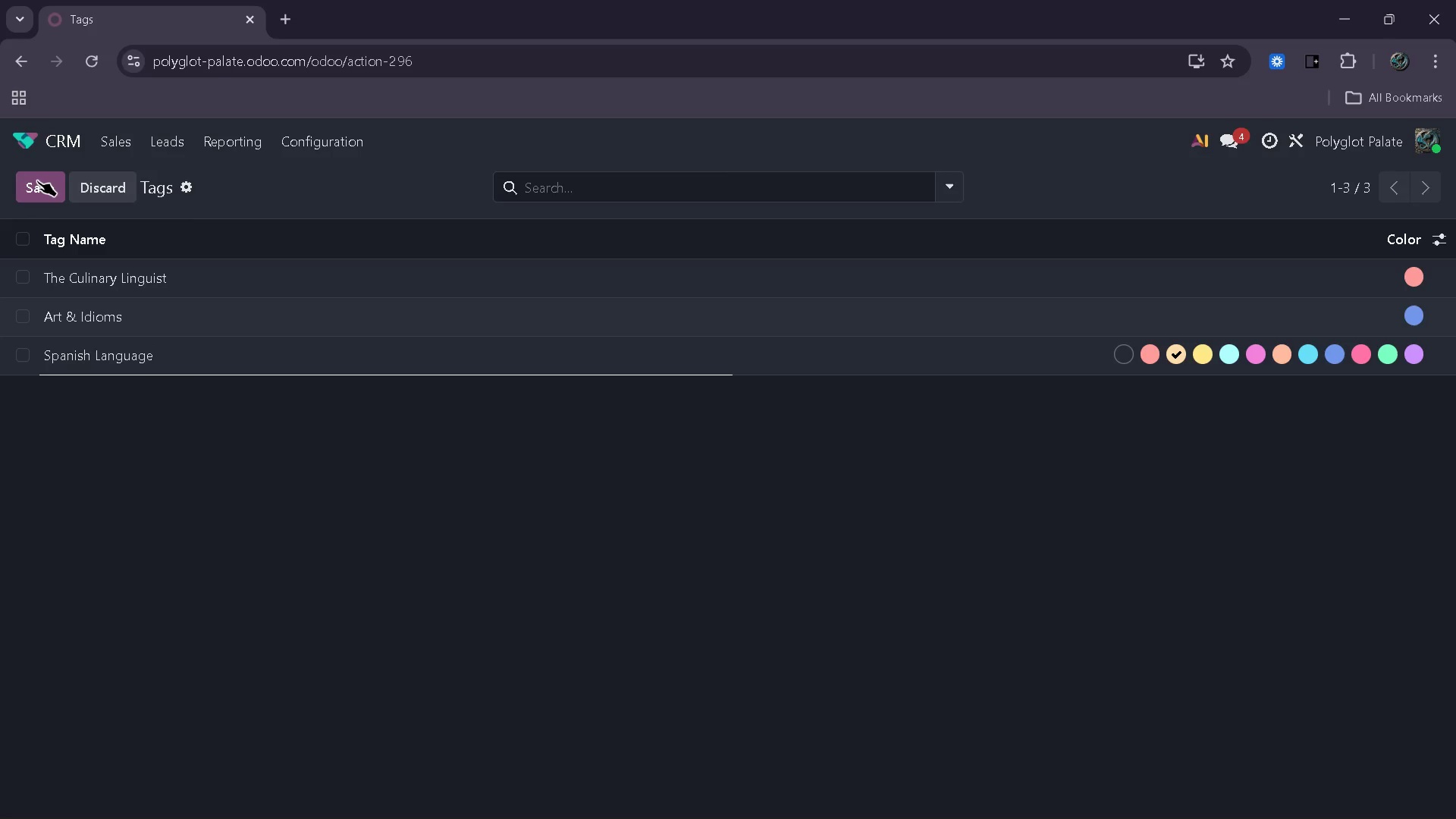 
left_click([36, 188])
 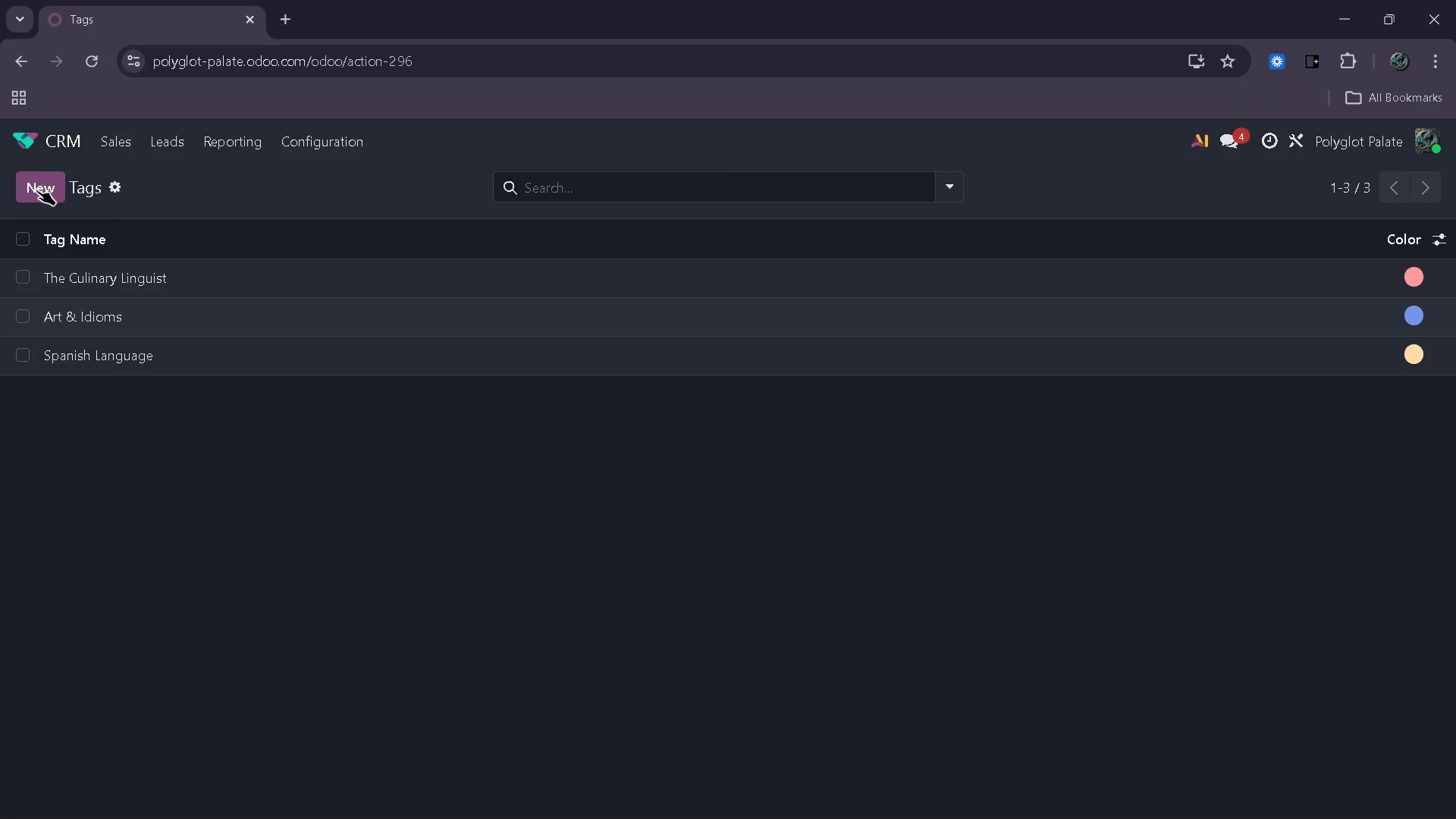 
left_click([36, 190])
 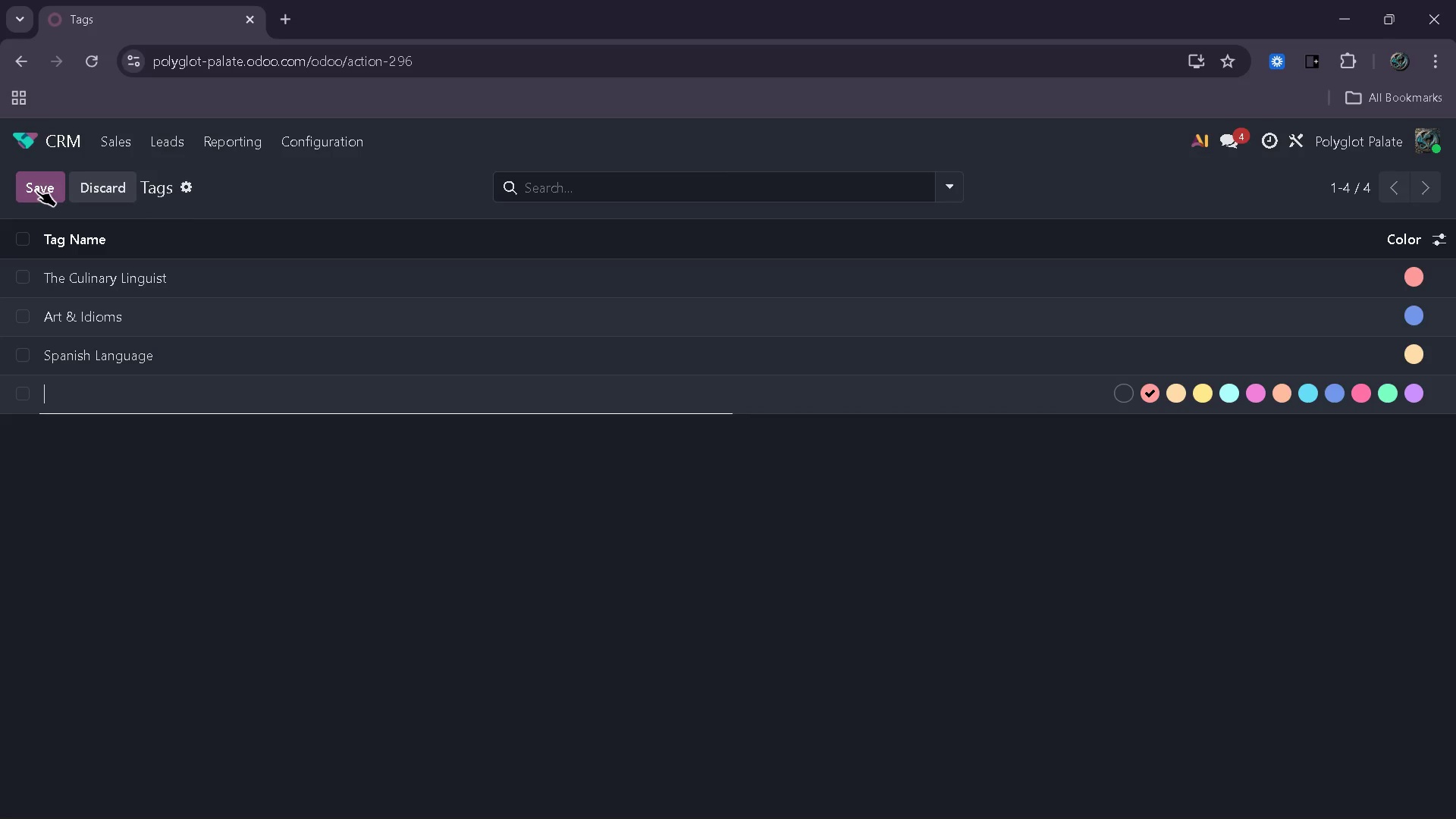 
type(Frens)
key(Backspace)
type(ch Language)
 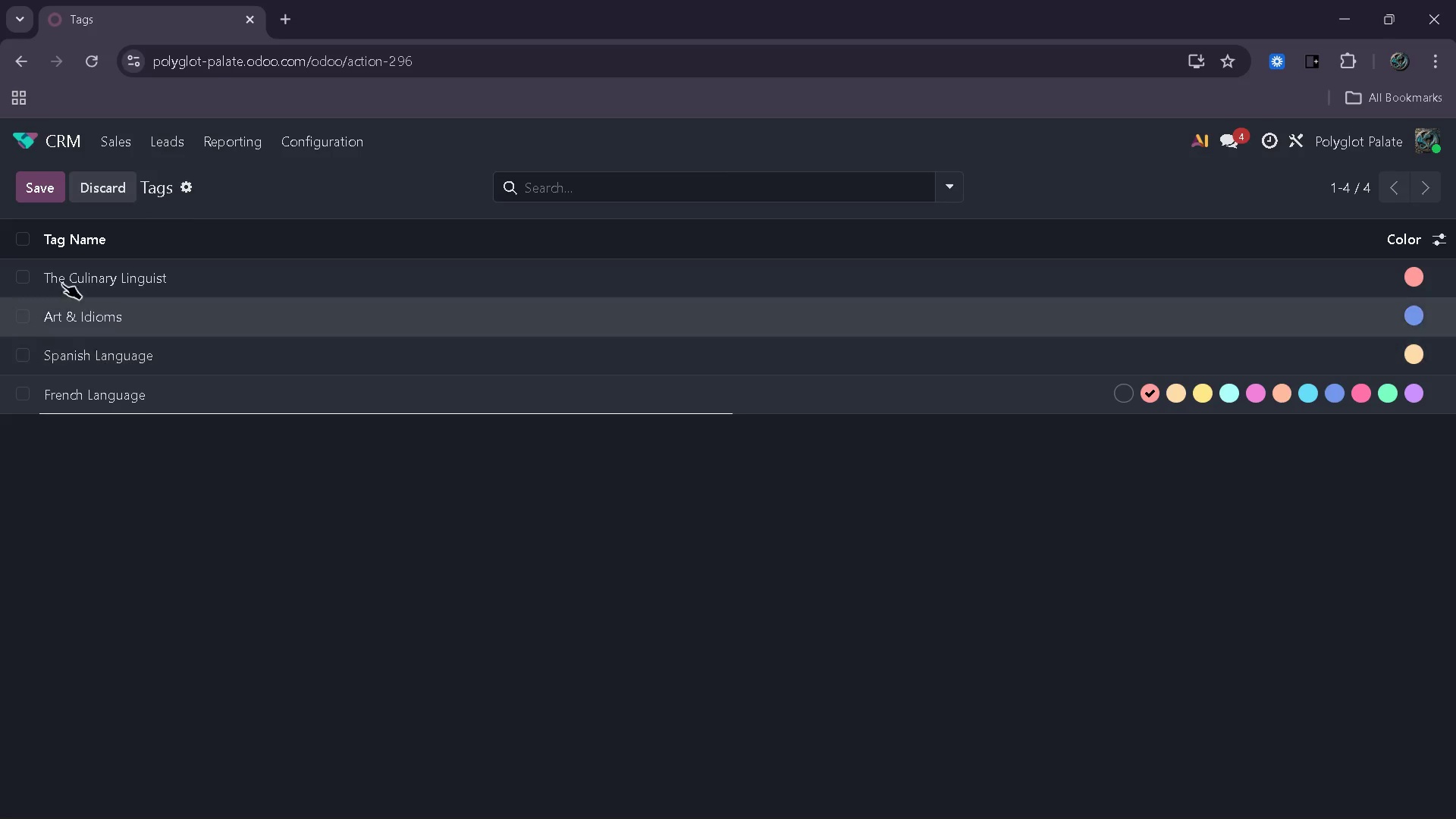 
left_click([36, 189])
 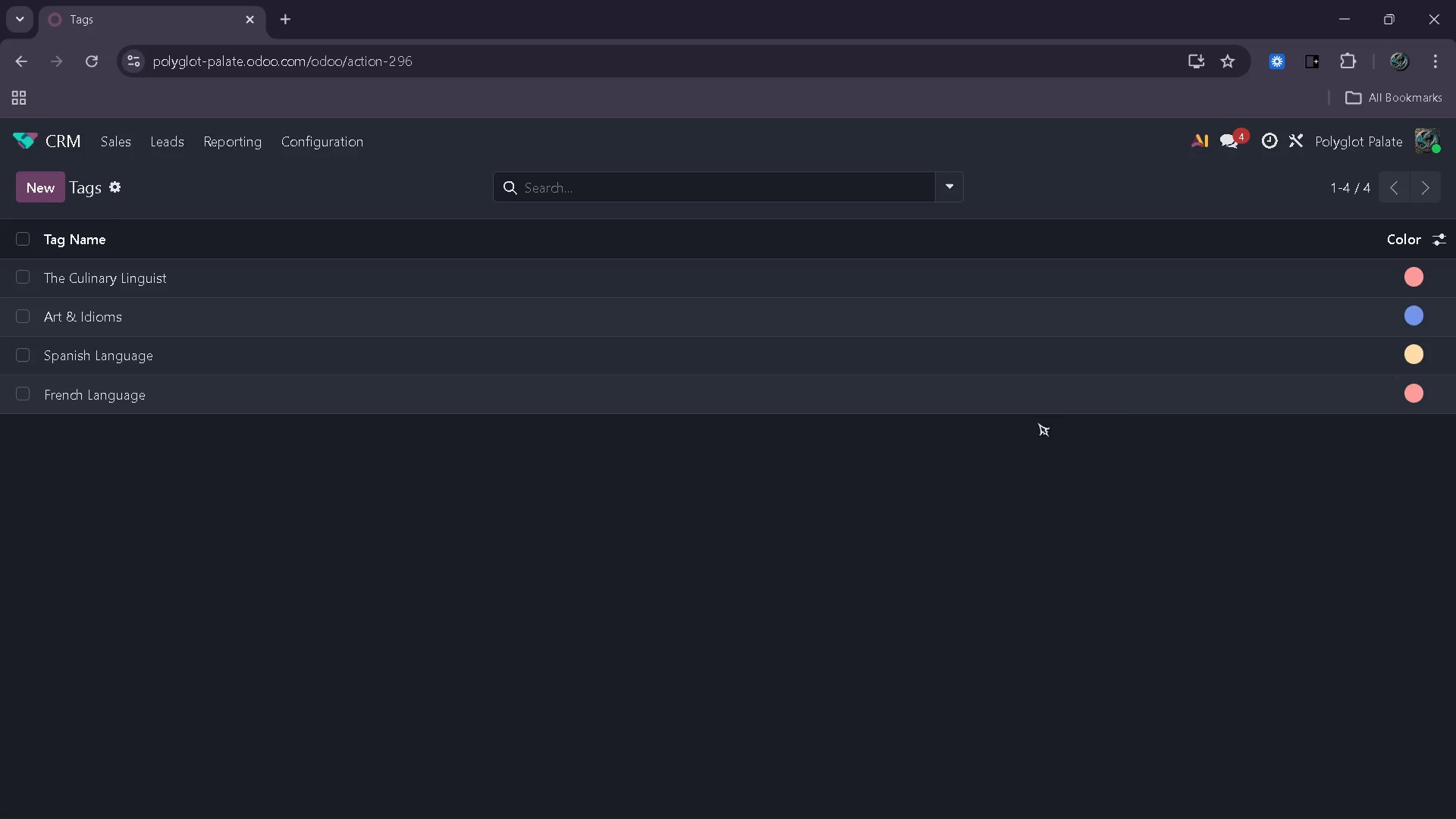 
wait(5.11)
 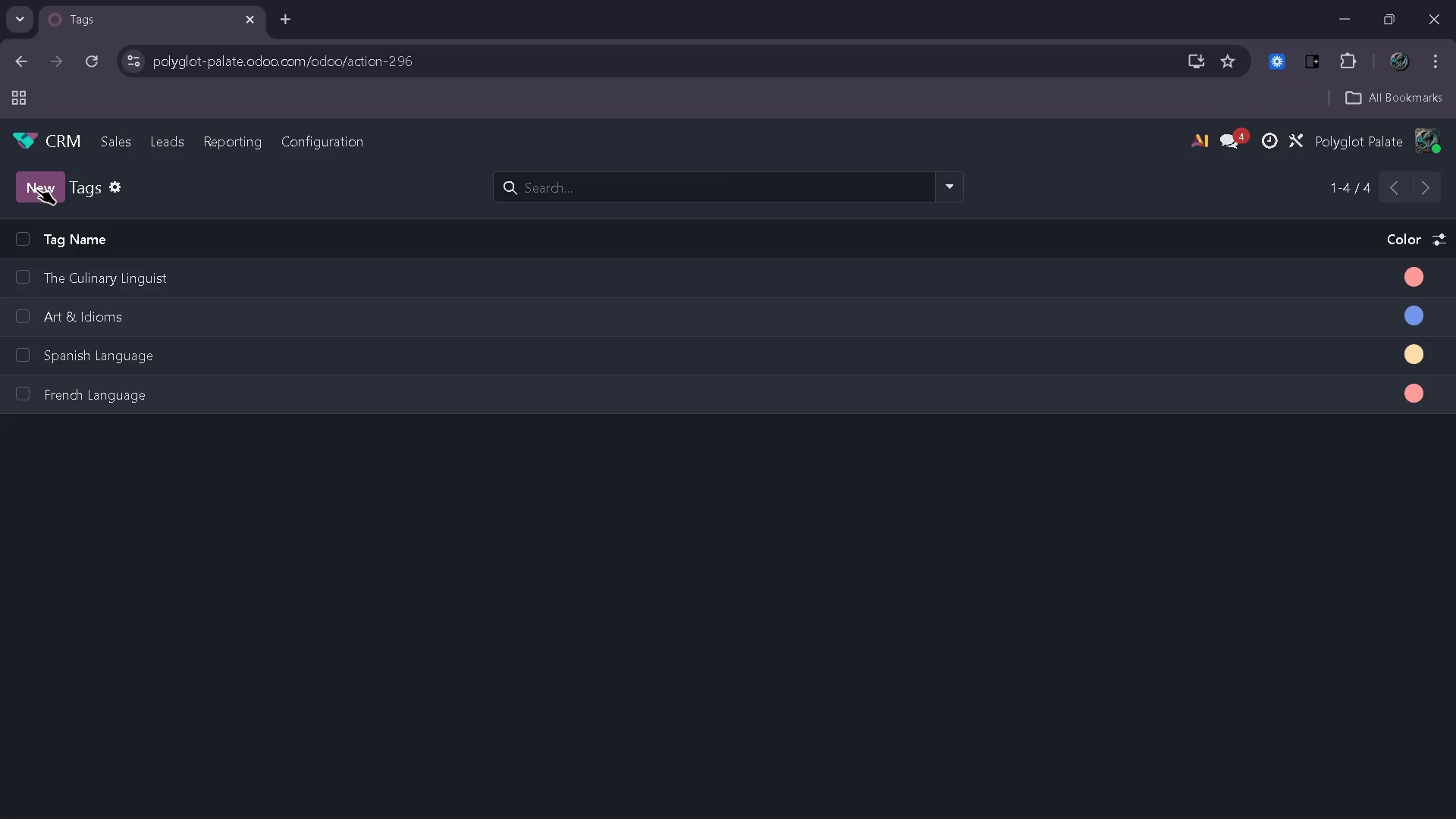 
left_click([1414, 403])
 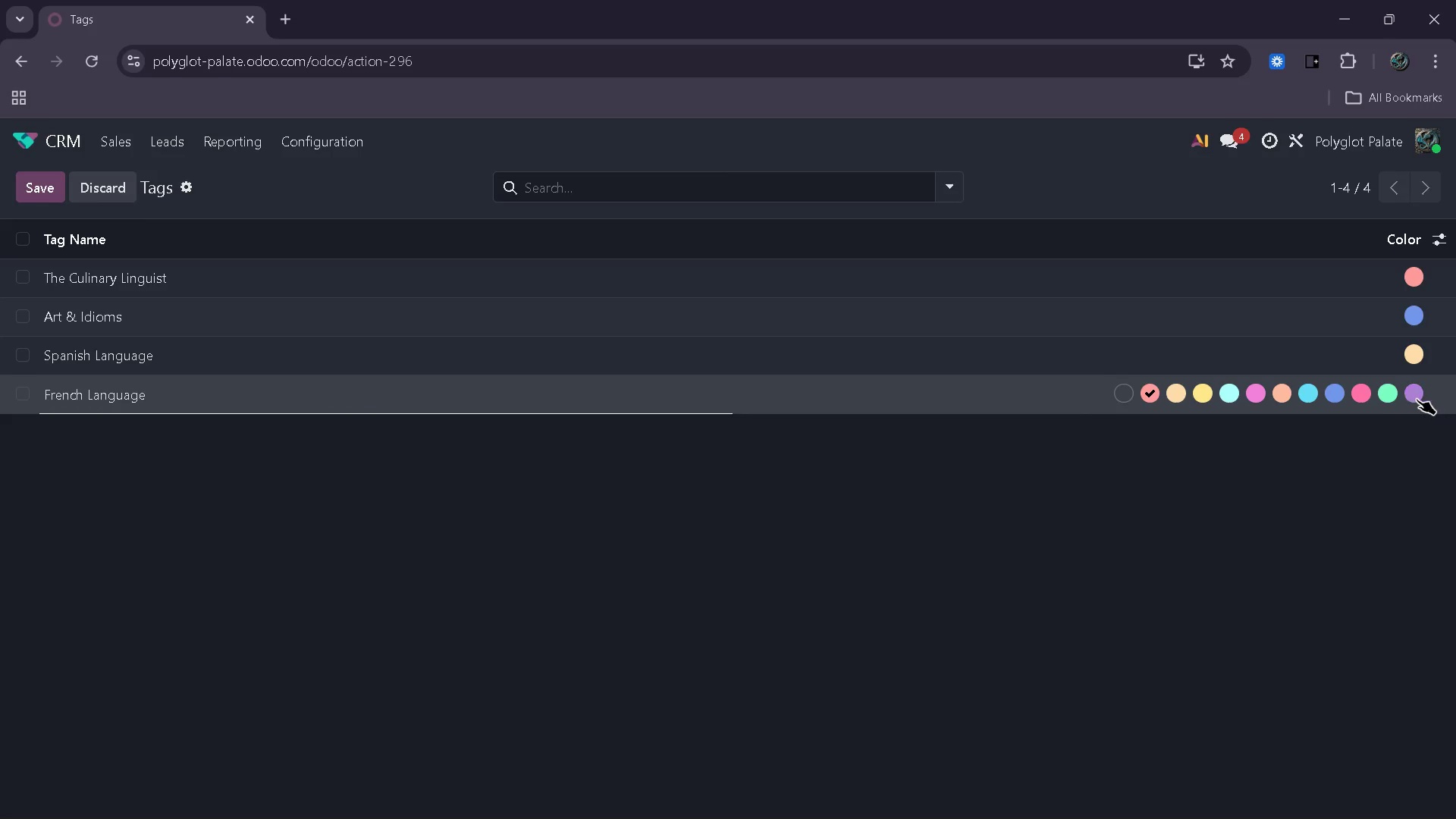 
left_click([1417, 399])
 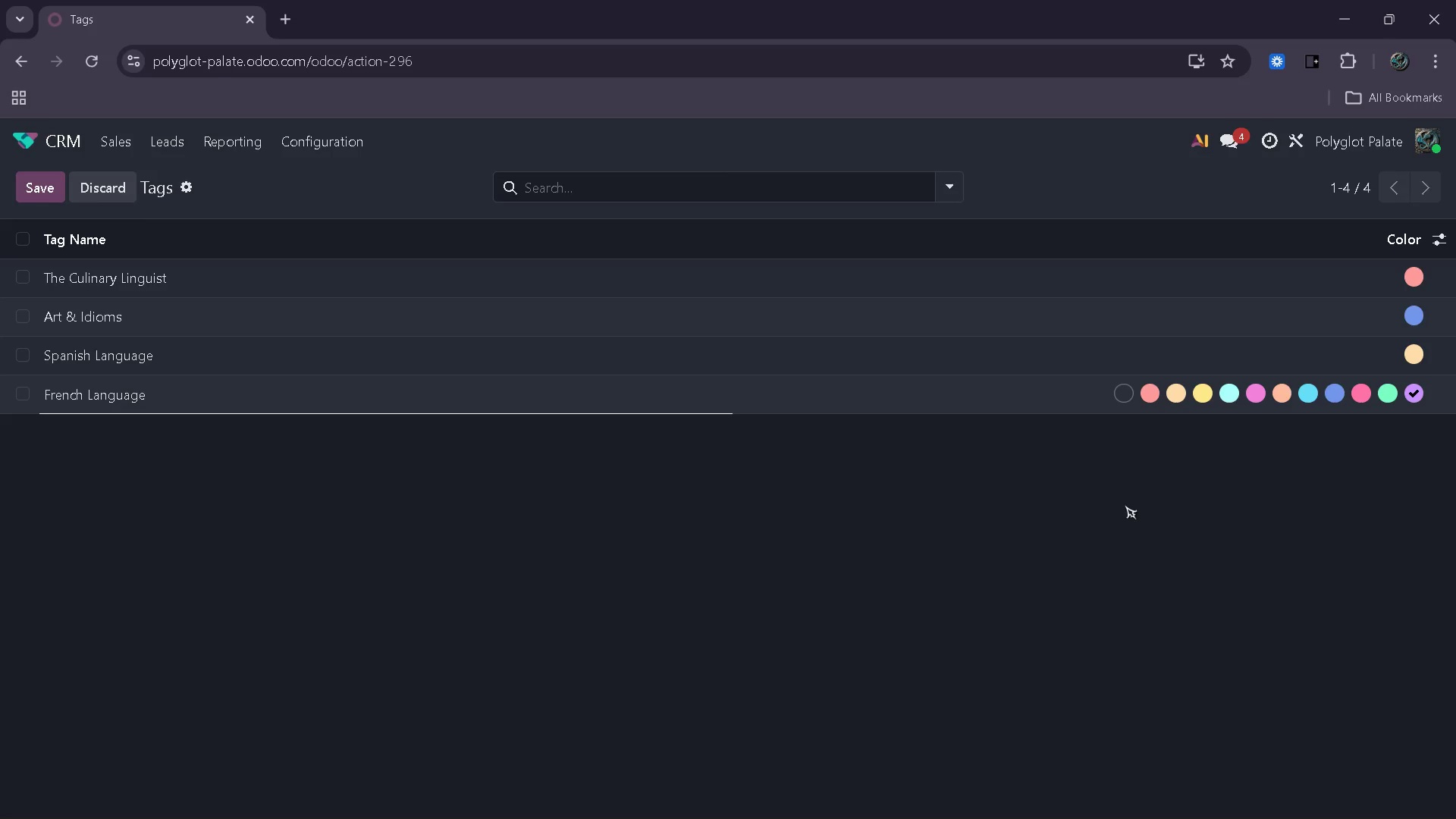 
left_click([1125, 505])
 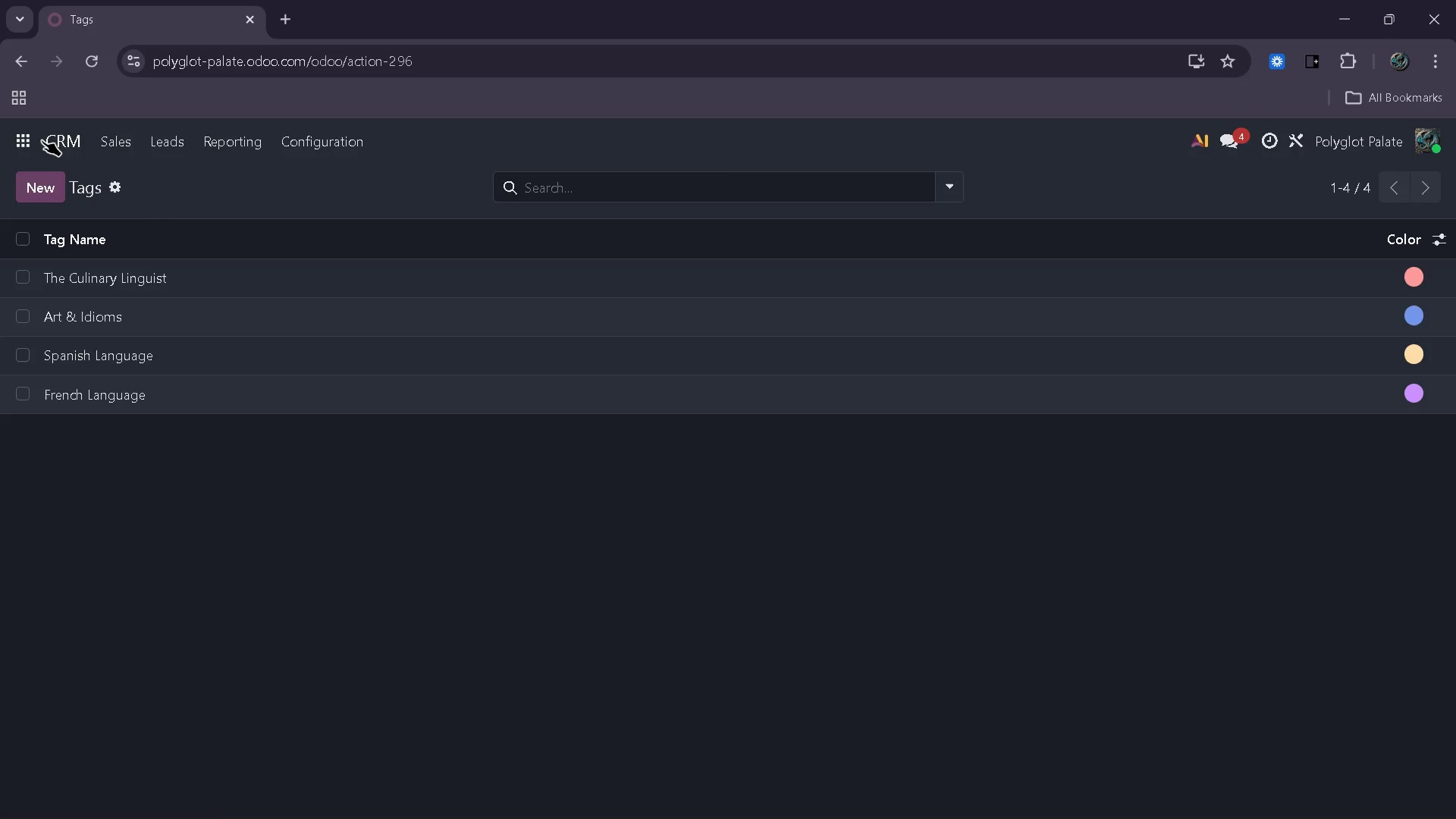 
left_click([42, 137])
 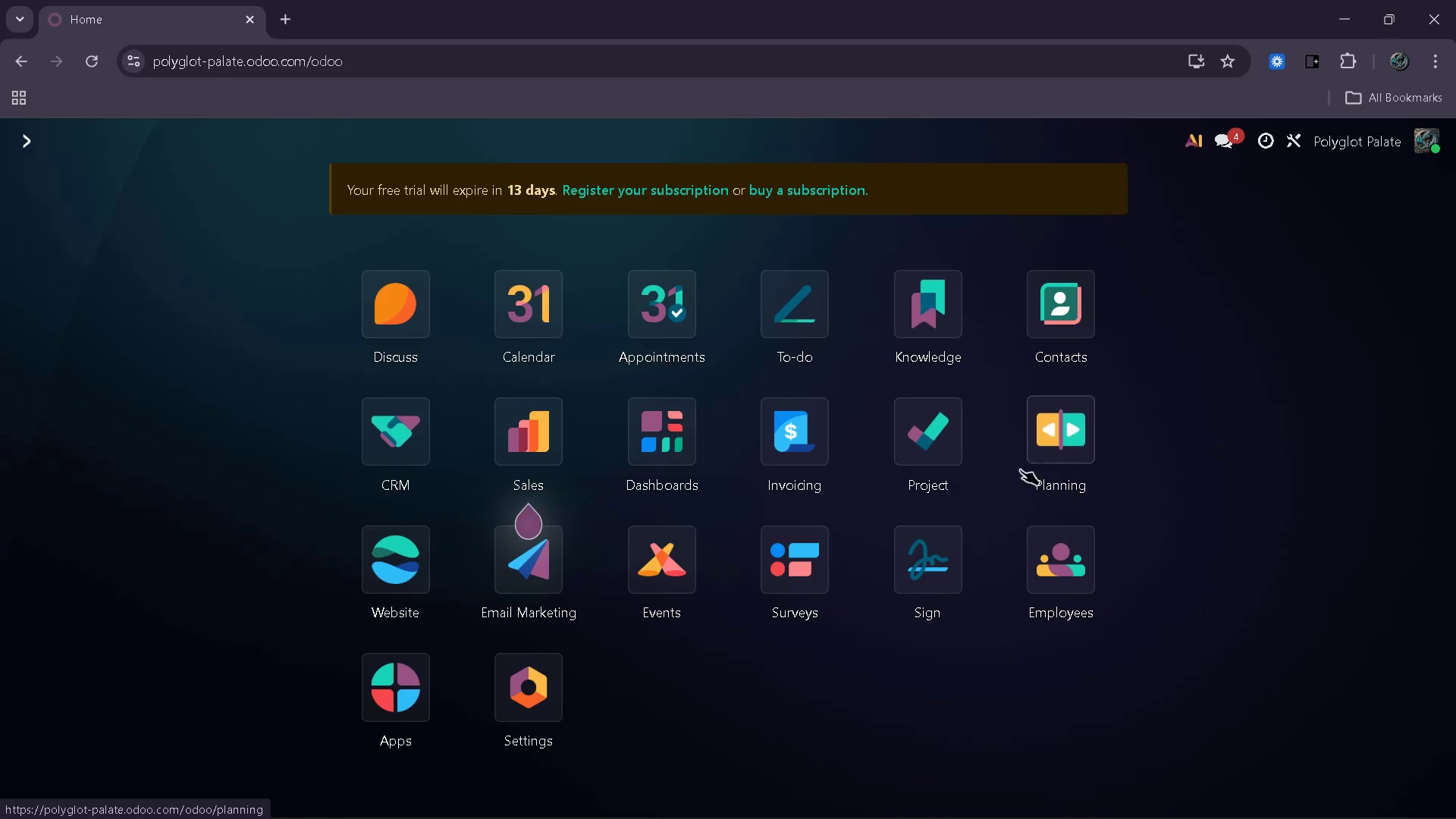 
wait(5.72)
 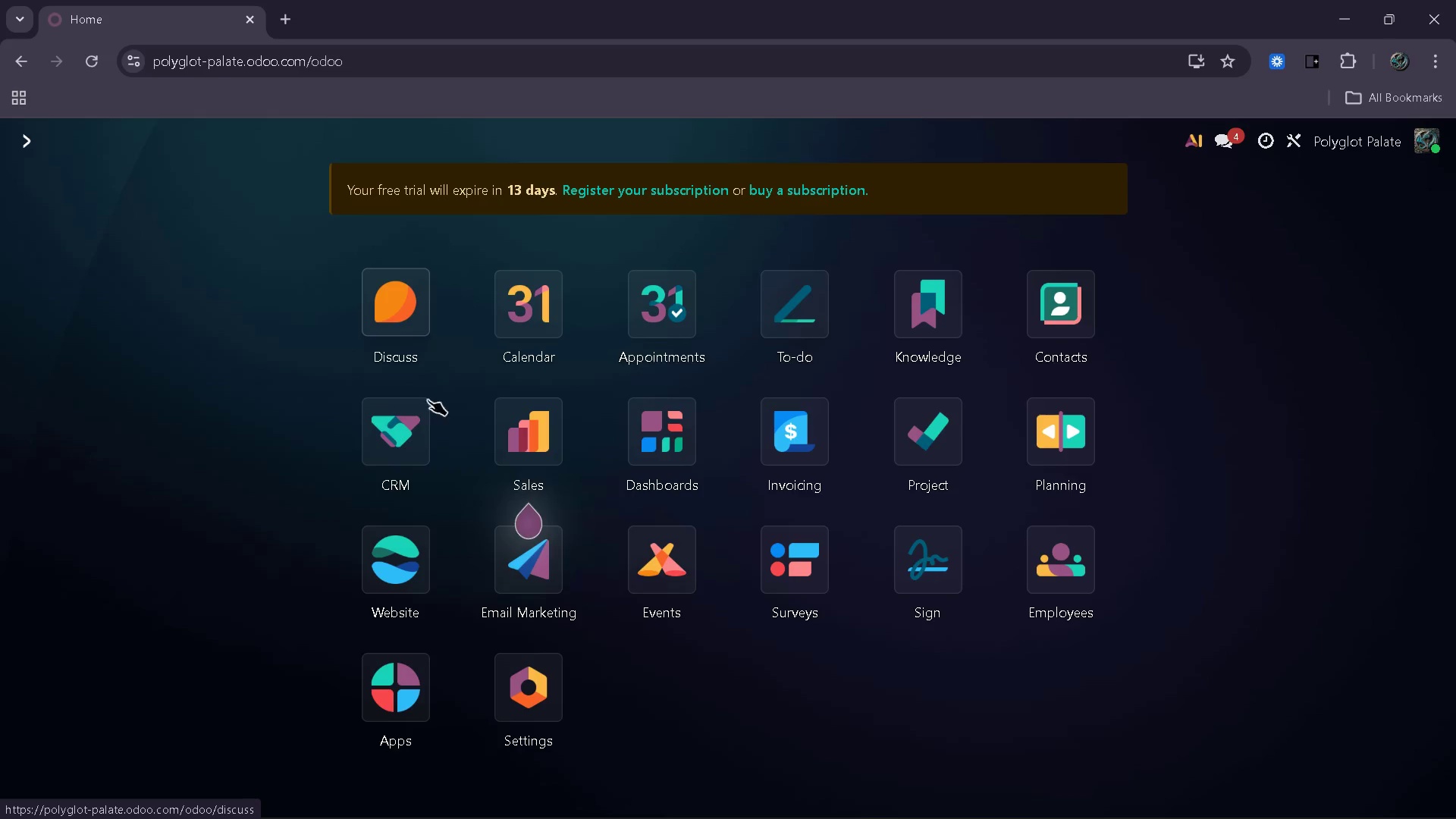 
left_click([388, 566])
 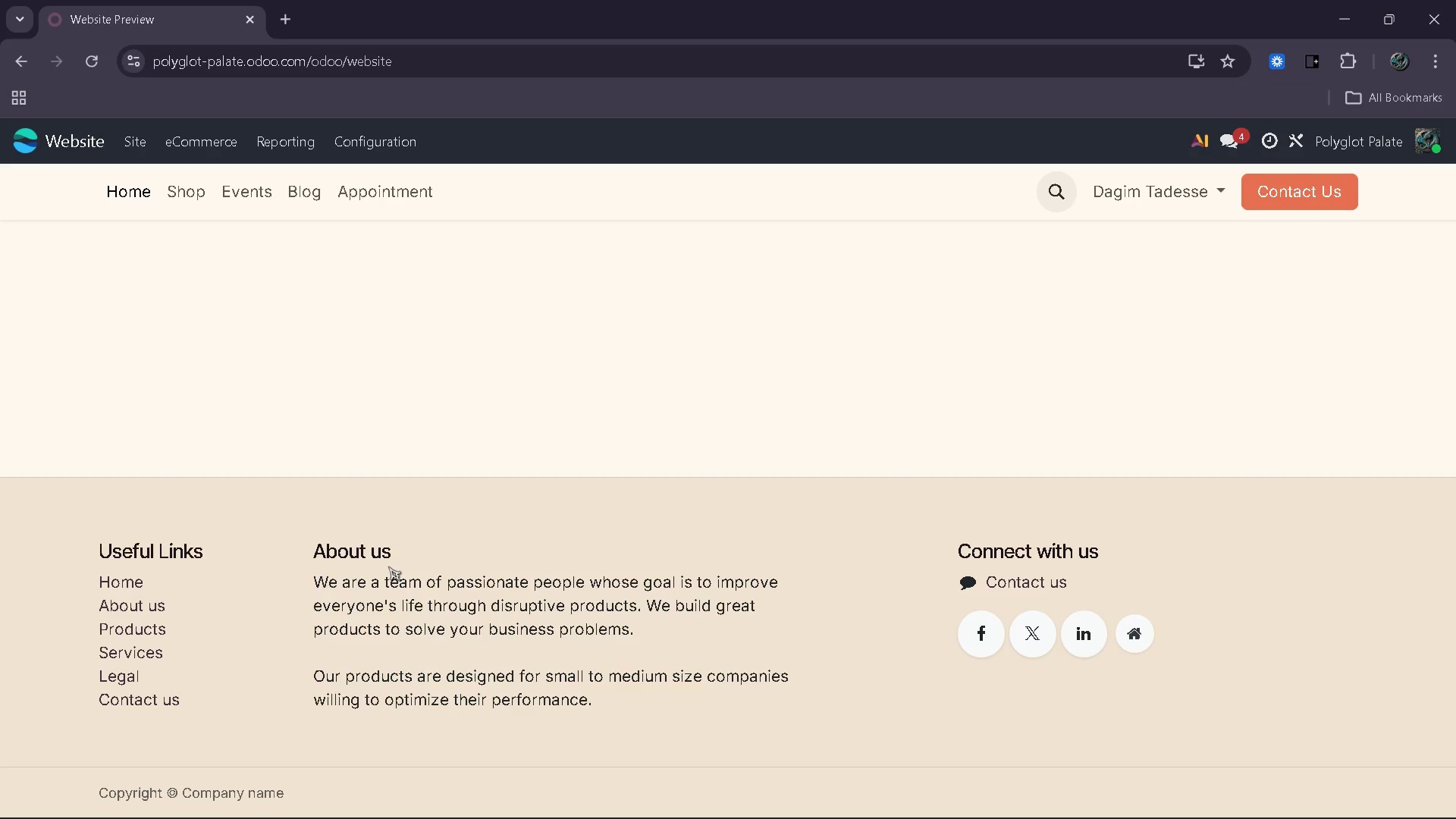 
left_click([300, 206])
 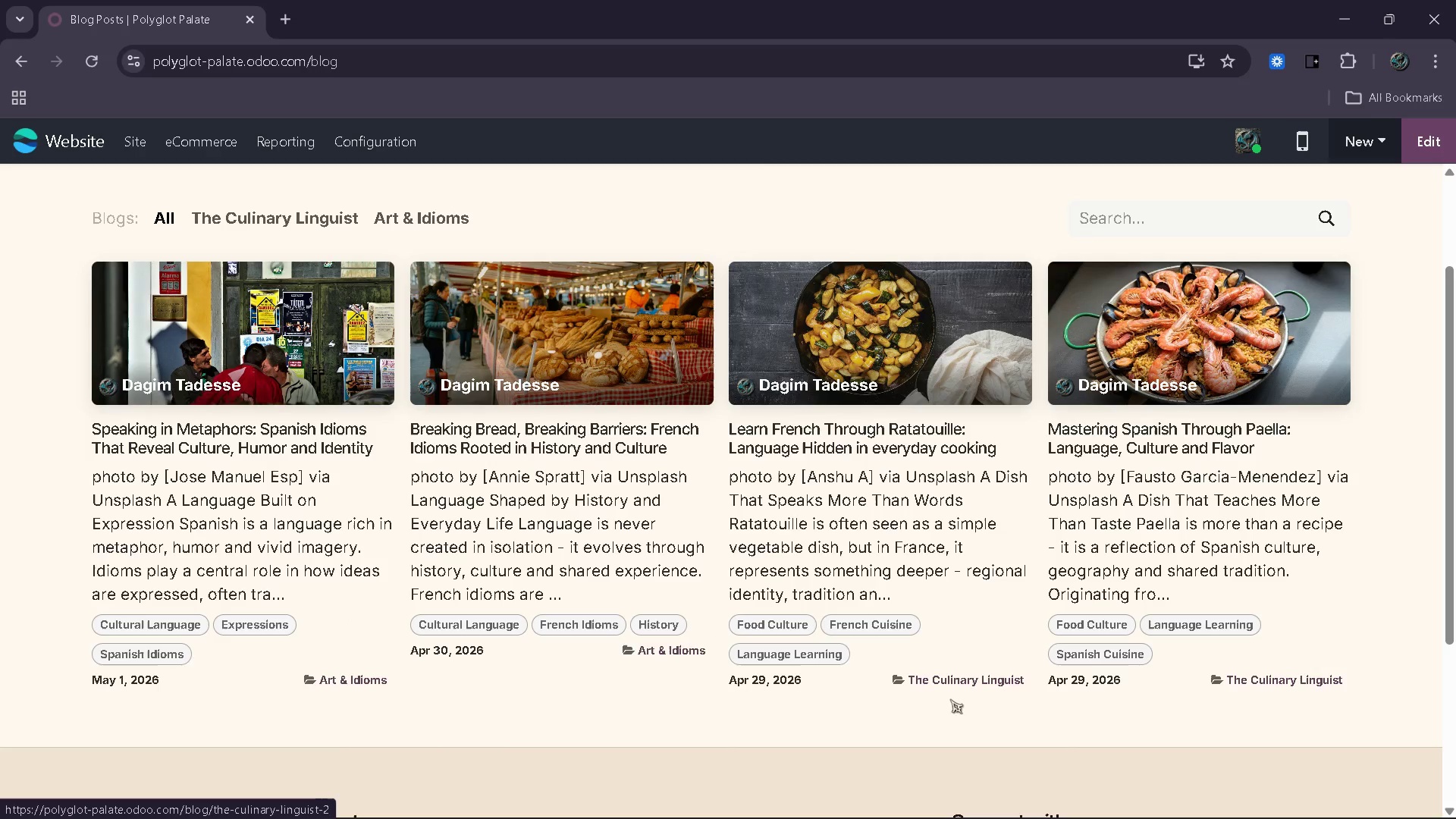 
wait(11.12)
 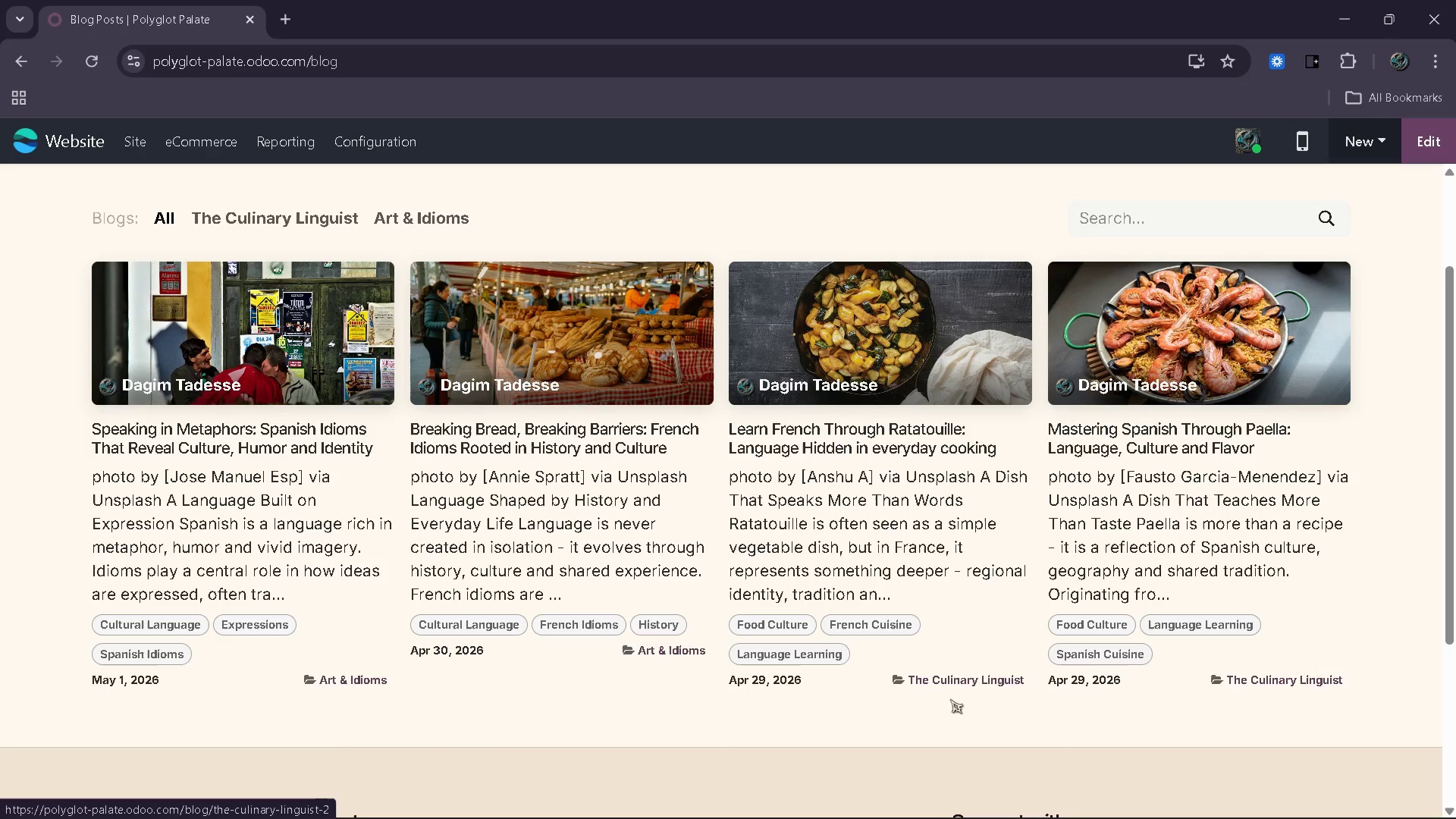 
left_click([1189, 461])
 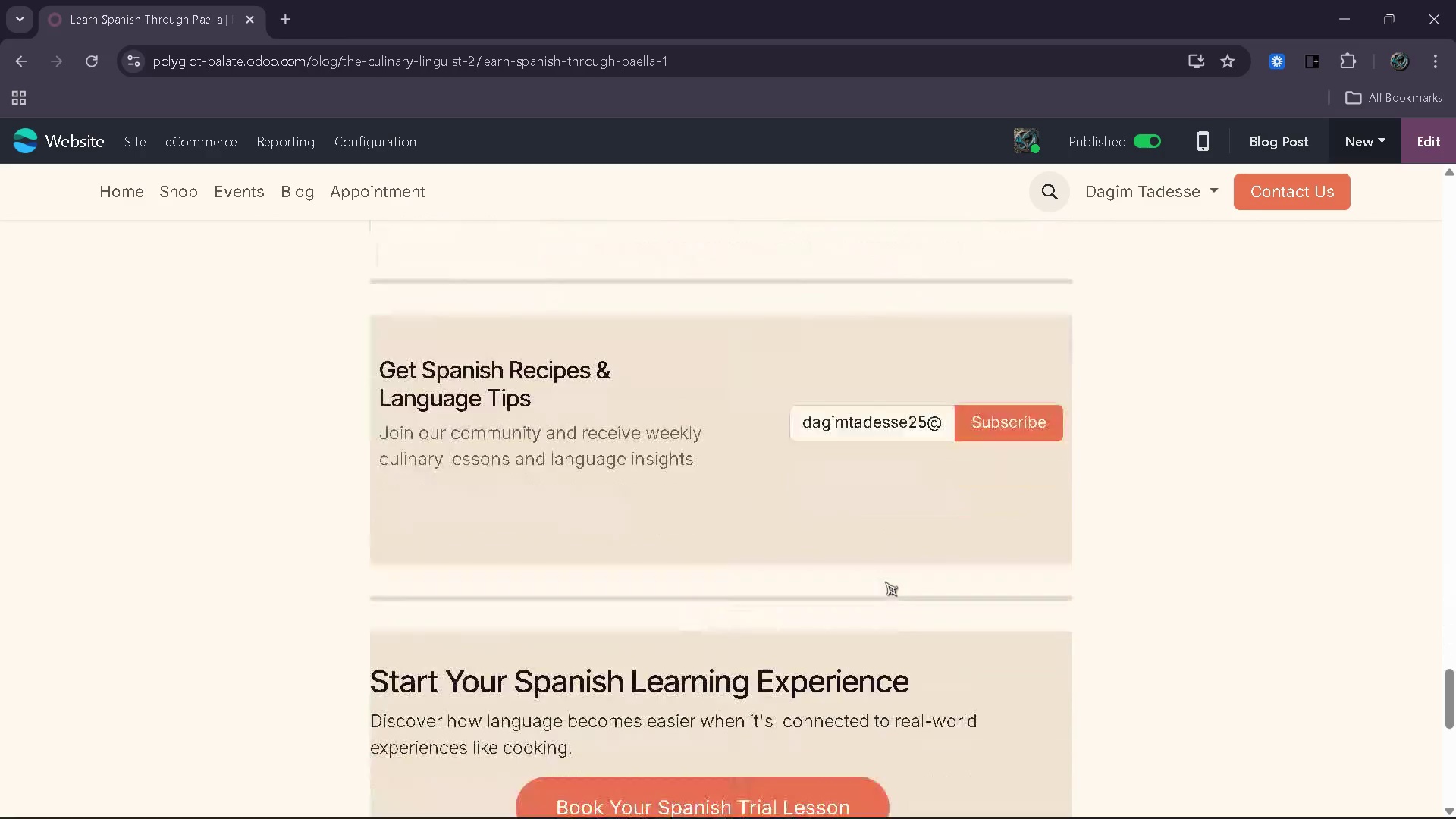 
wait(7.62)
 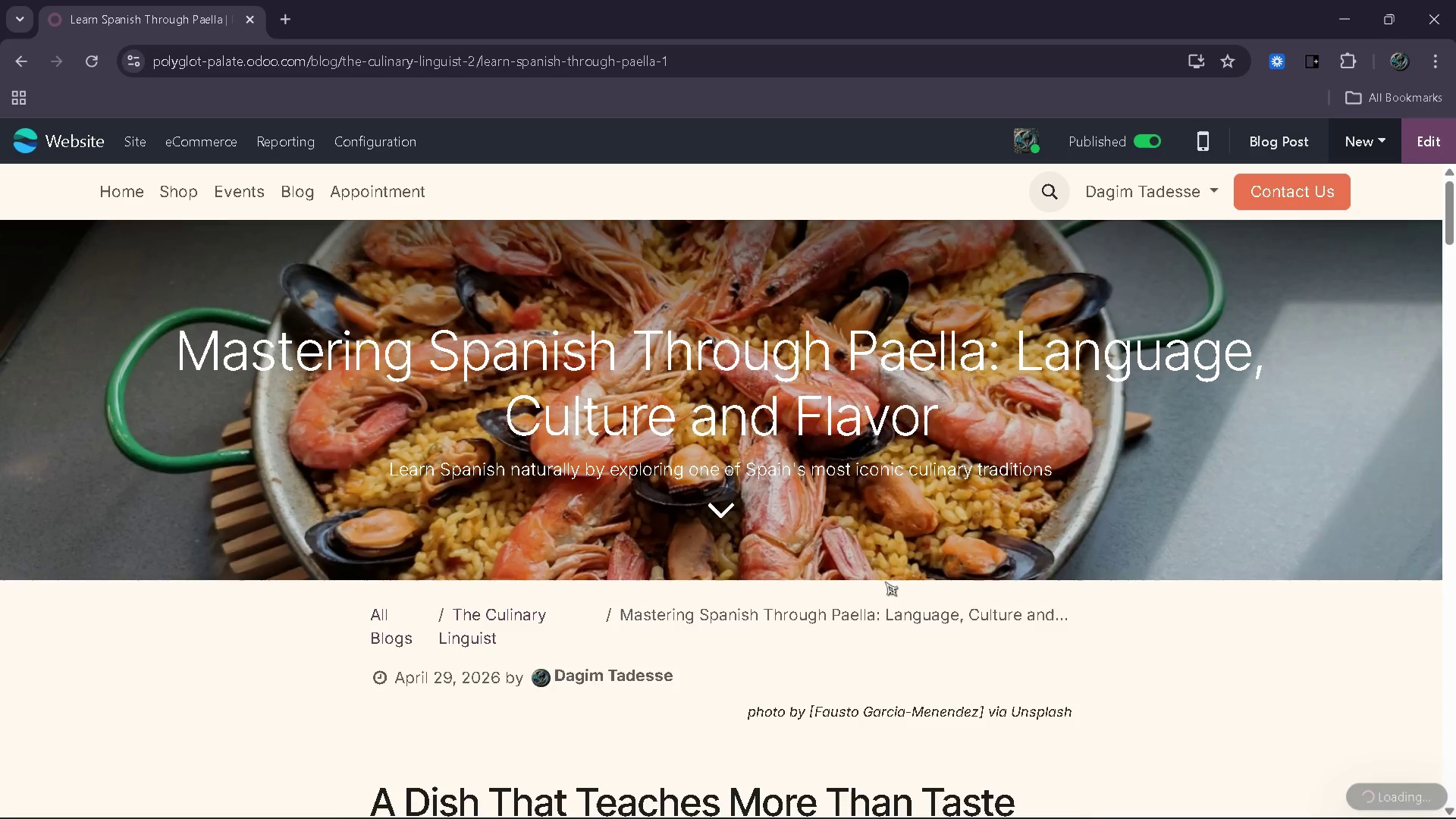 
left_click([1434, 152])
 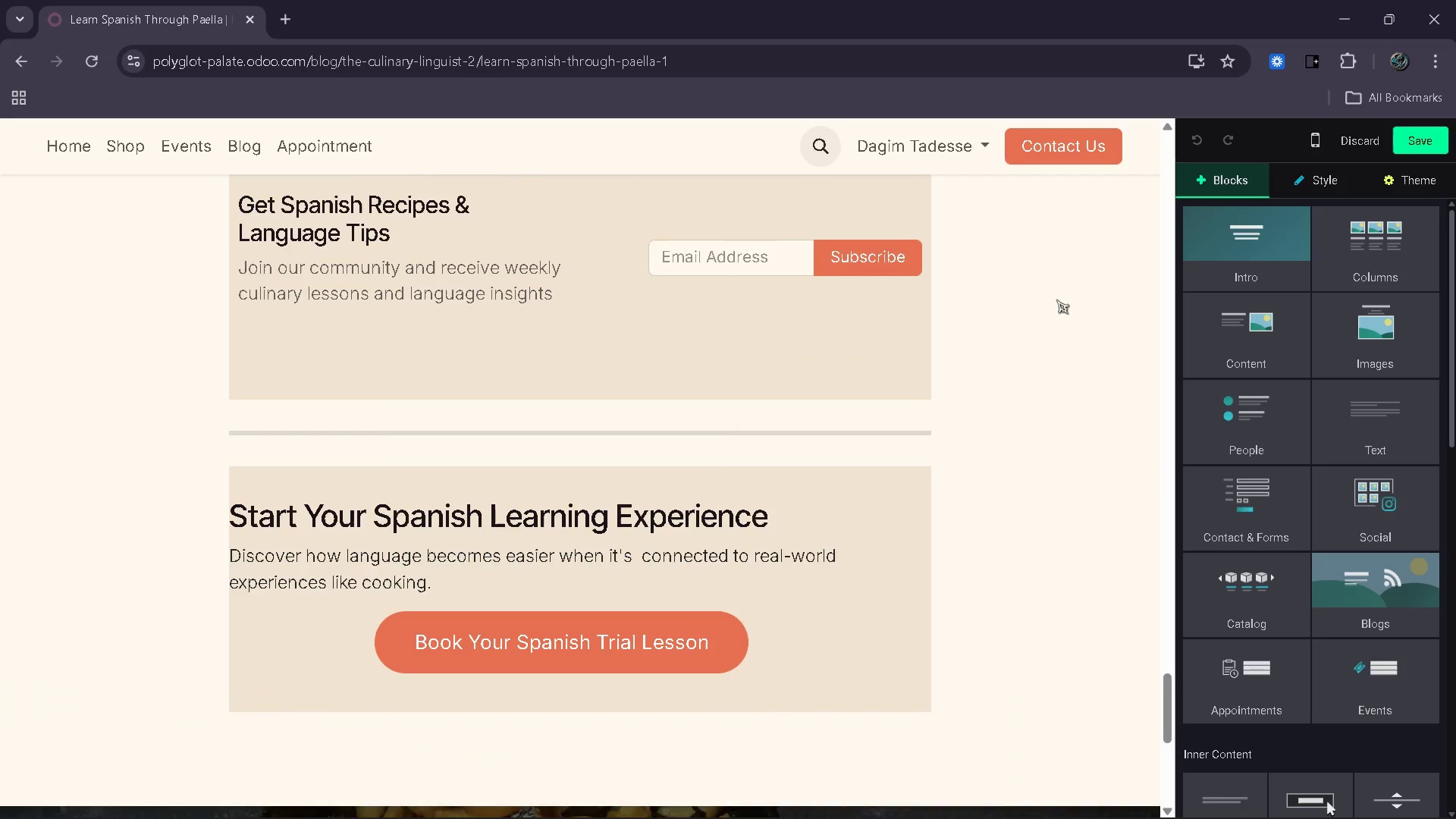 
left_click([832, 517])
 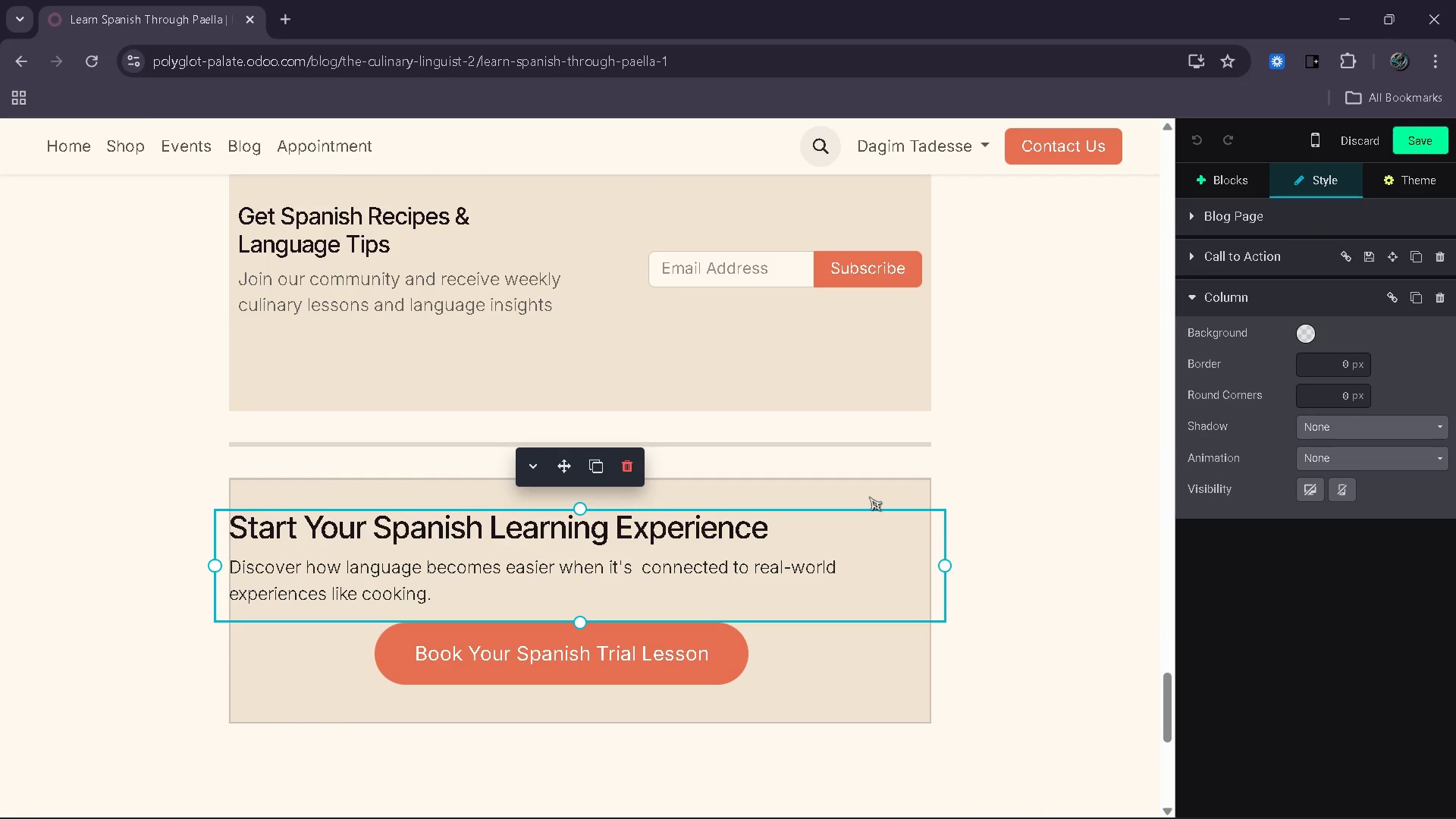 
left_click([869, 497])
 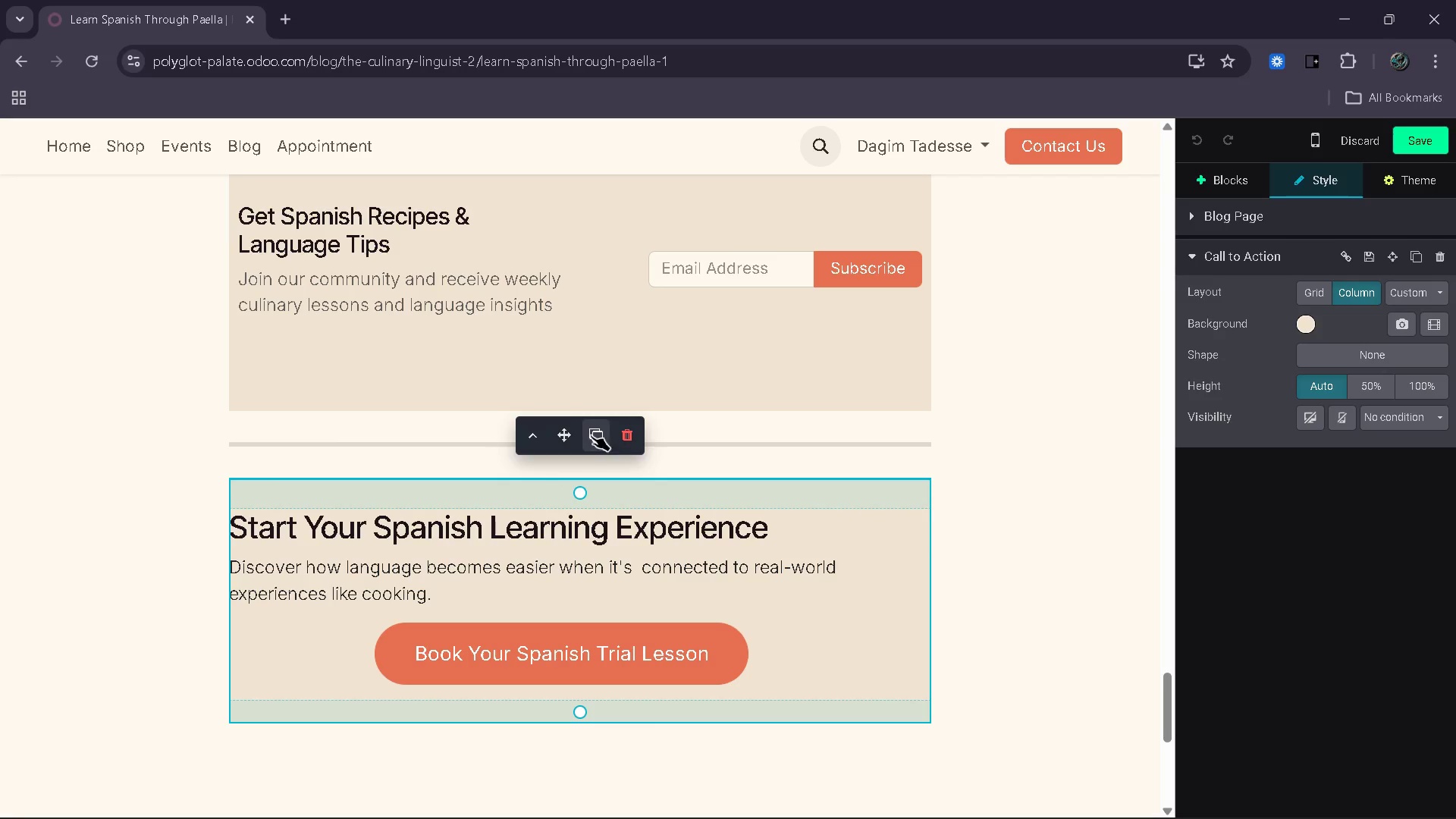 
left_click_drag(start_coordinate=[560, 431], to_coordinate=[582, 698])
 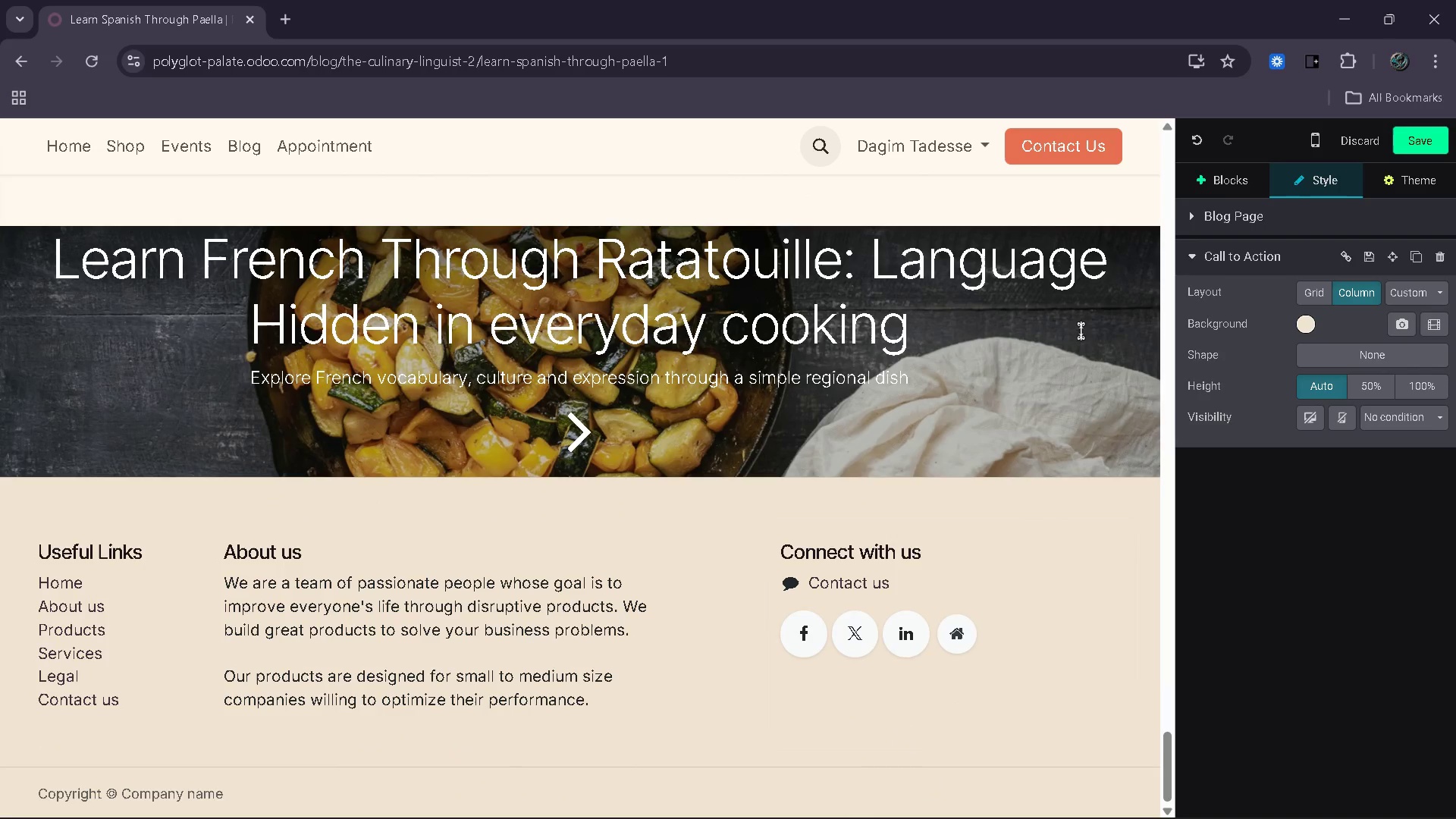 
wait(7.47)
 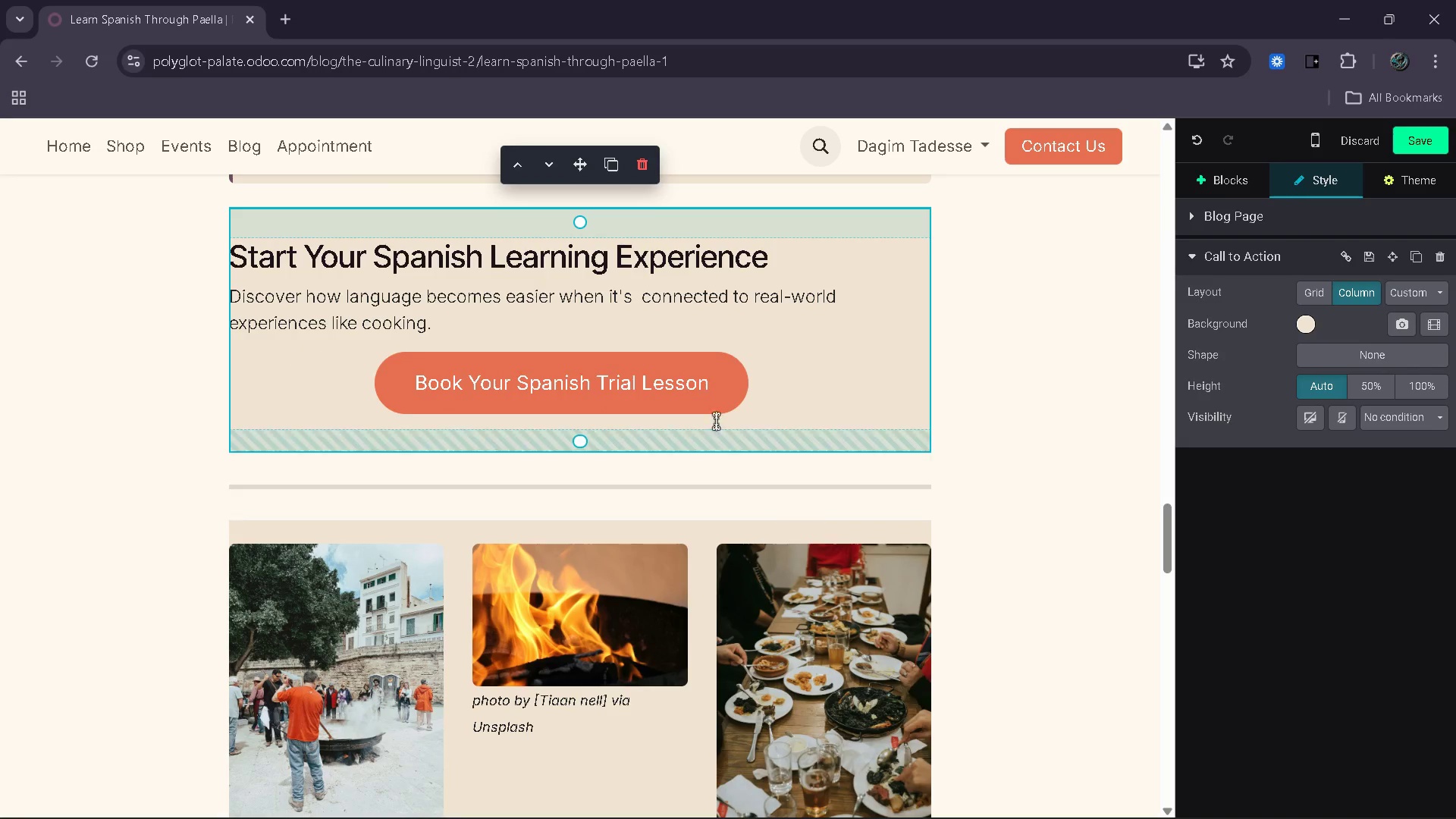 
left_click([1238, 184])
 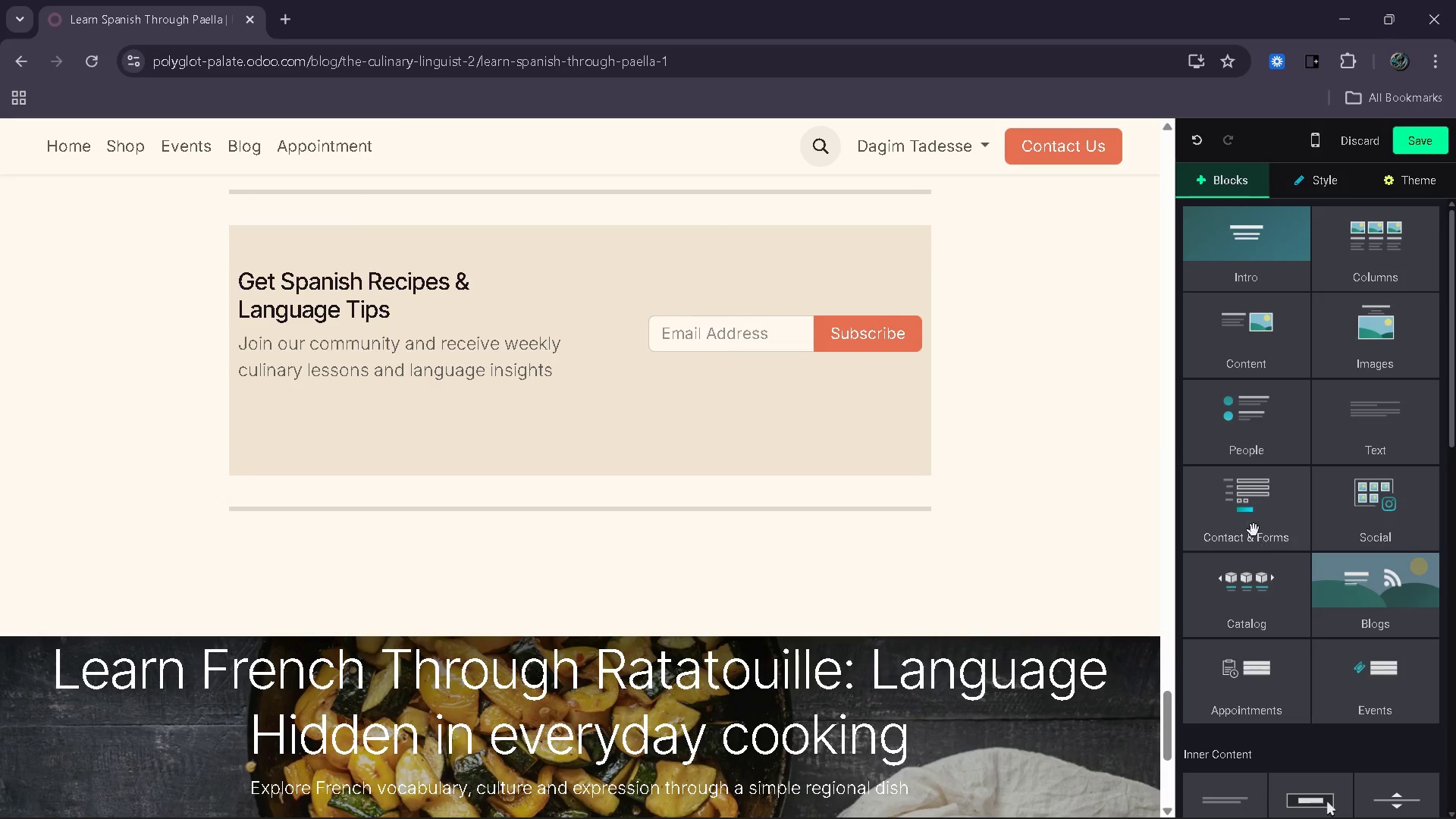 
left_click_drag(start_coordinate=[1245, 509], to_coordinate=[722, 547])
 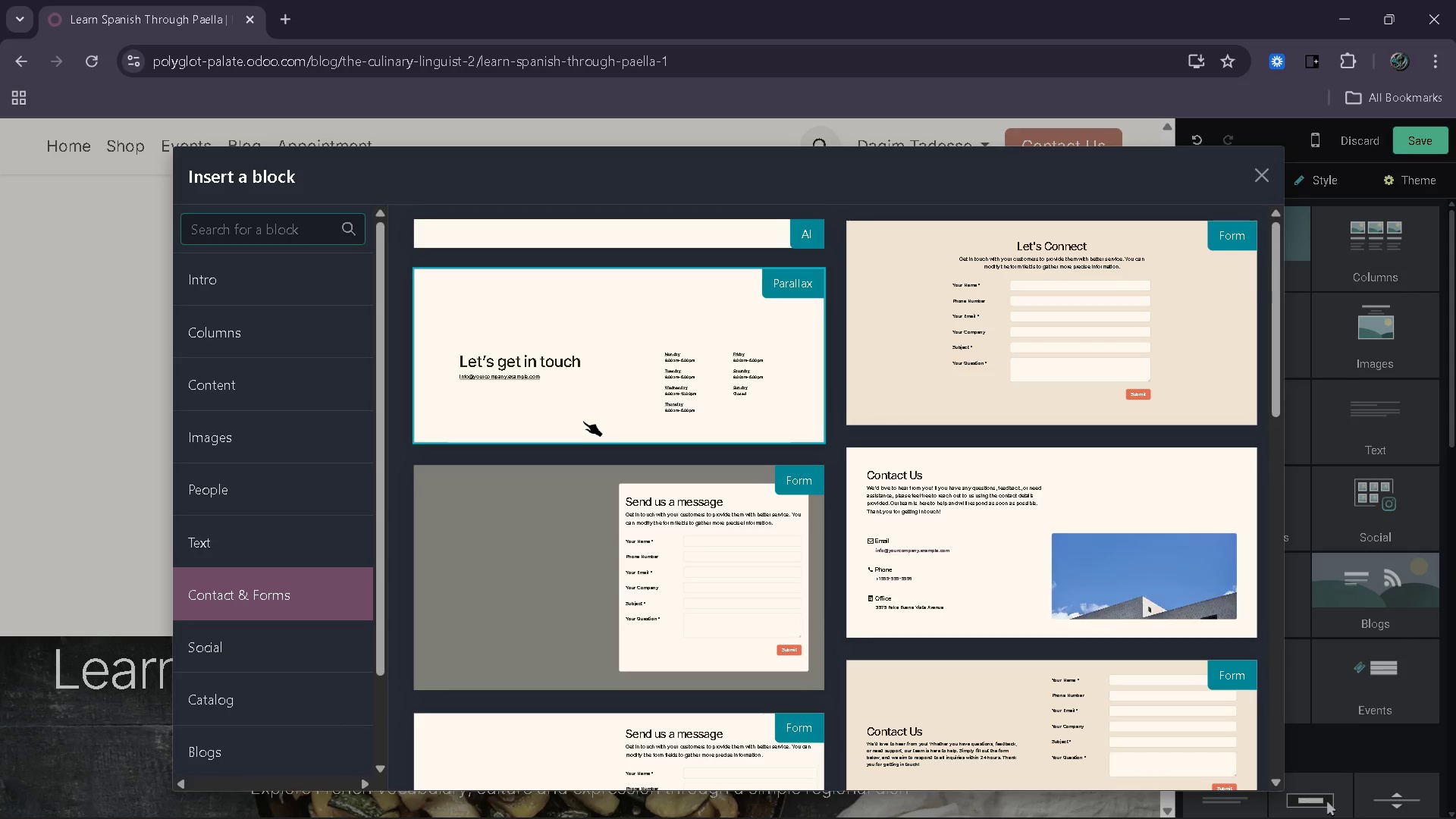 
left_click([942, 318])
 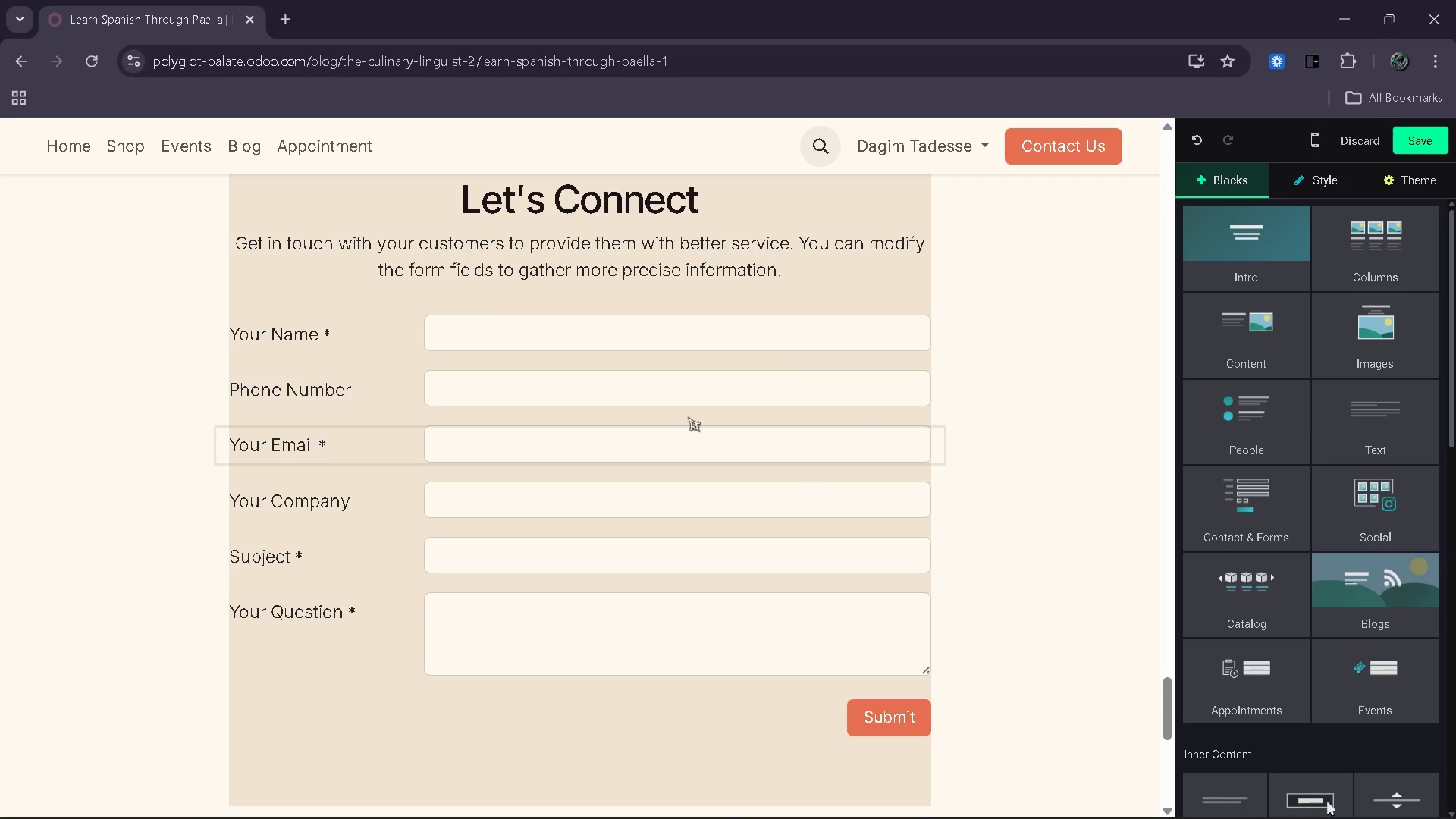 
left_click([626, 329])
 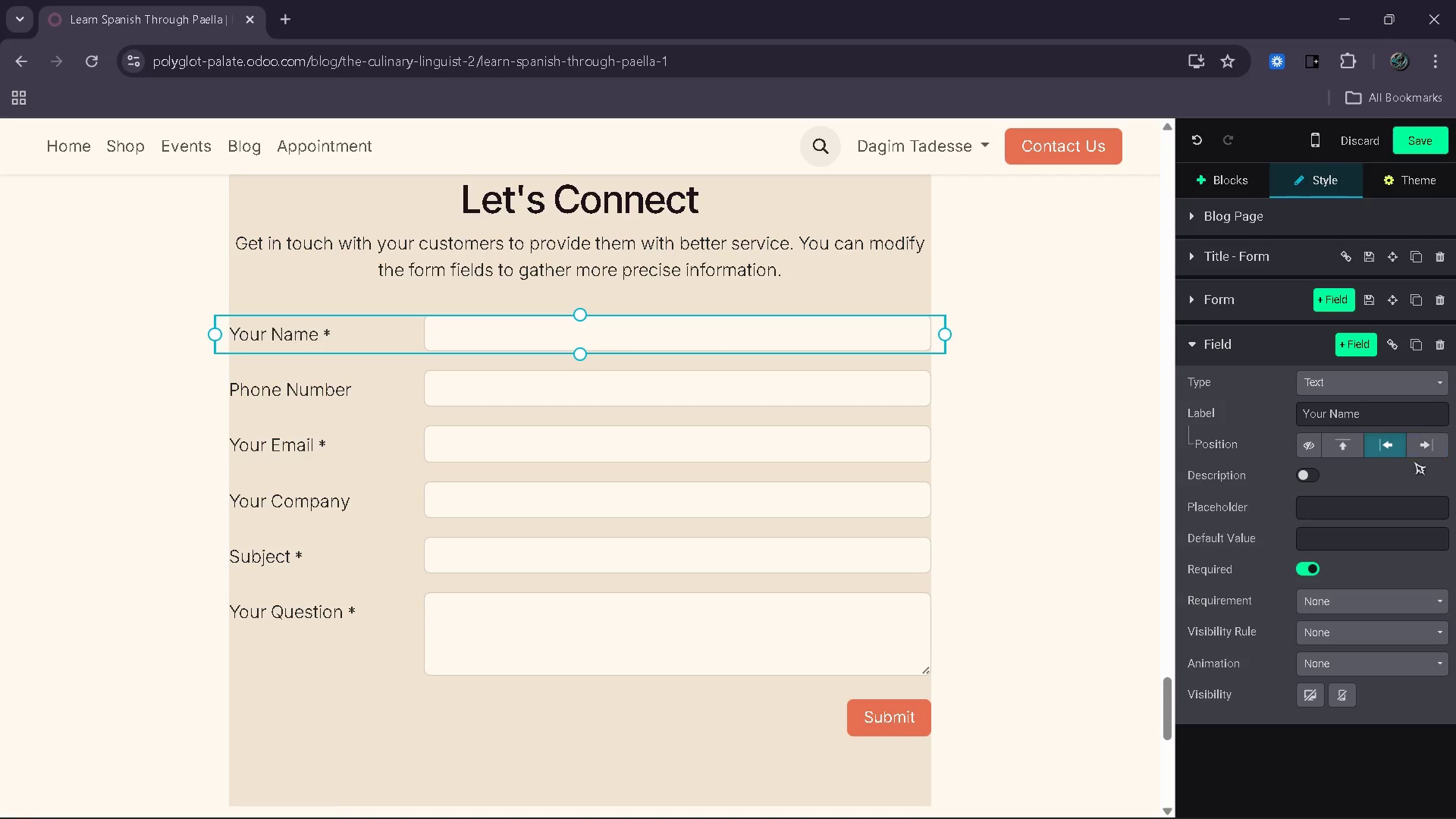 
left_click([1423, 453])
 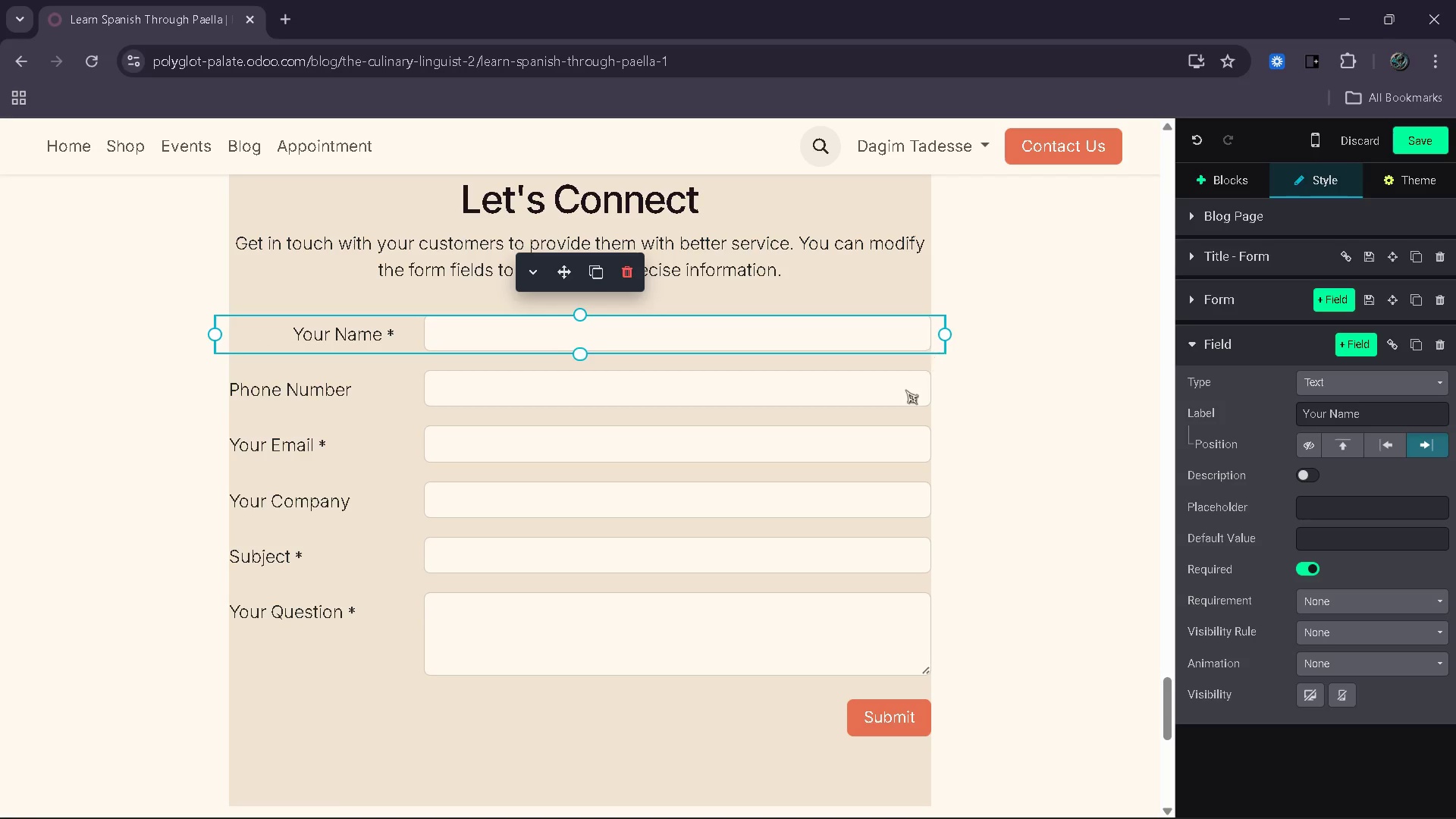 
left_click([899, 397])
 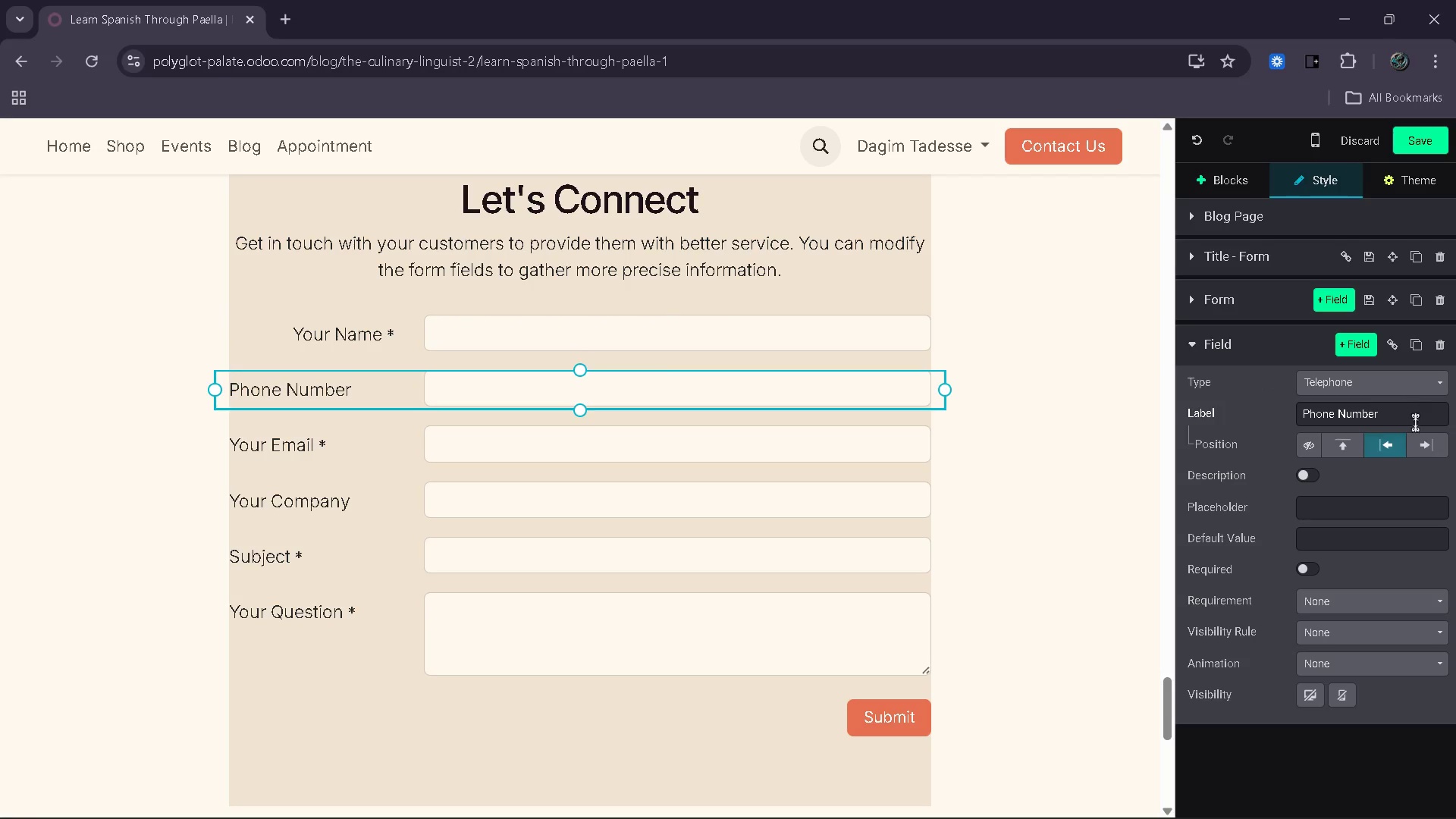 
left_click([1425, 442])
 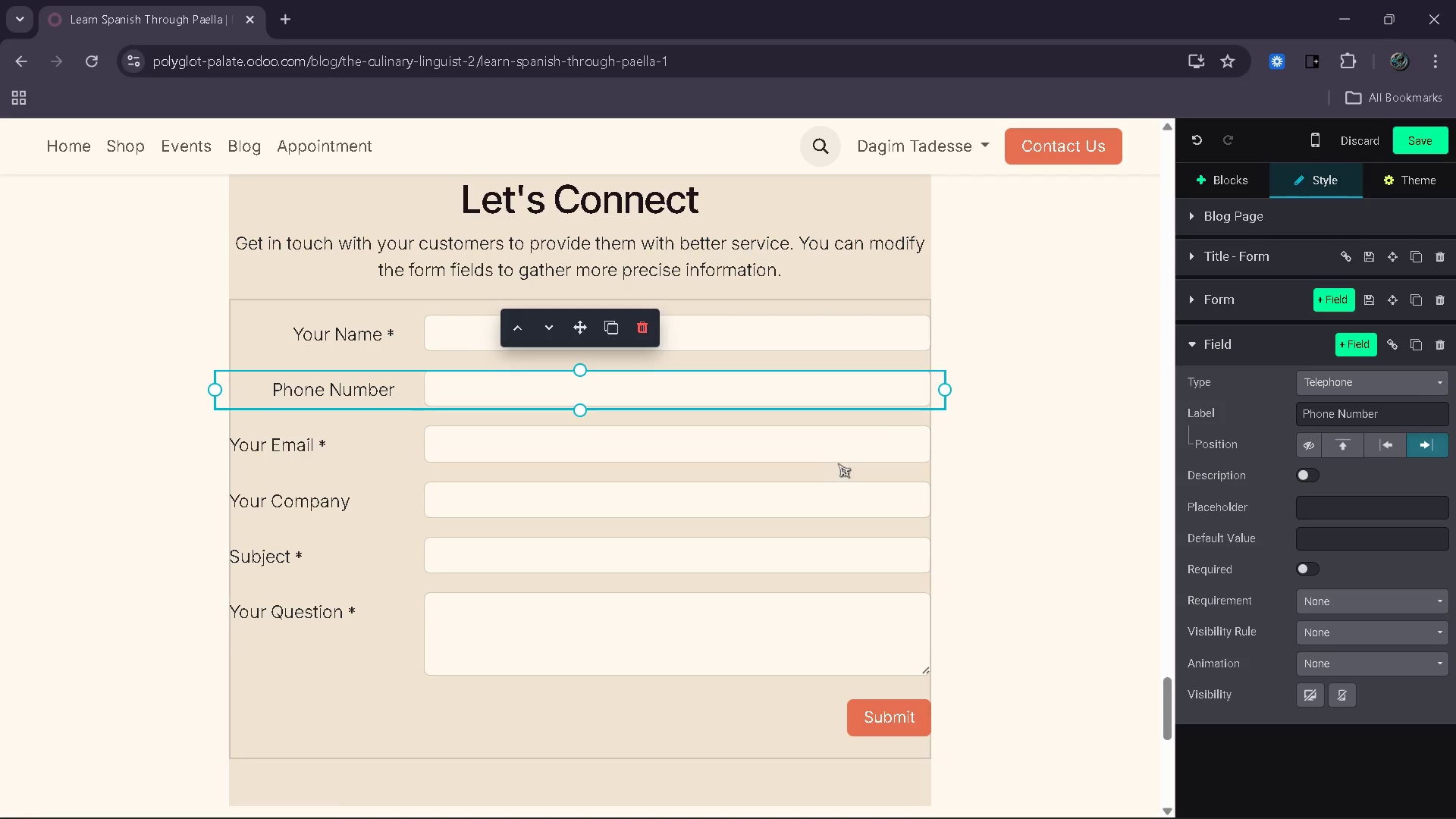 
left_click([849, 448])
 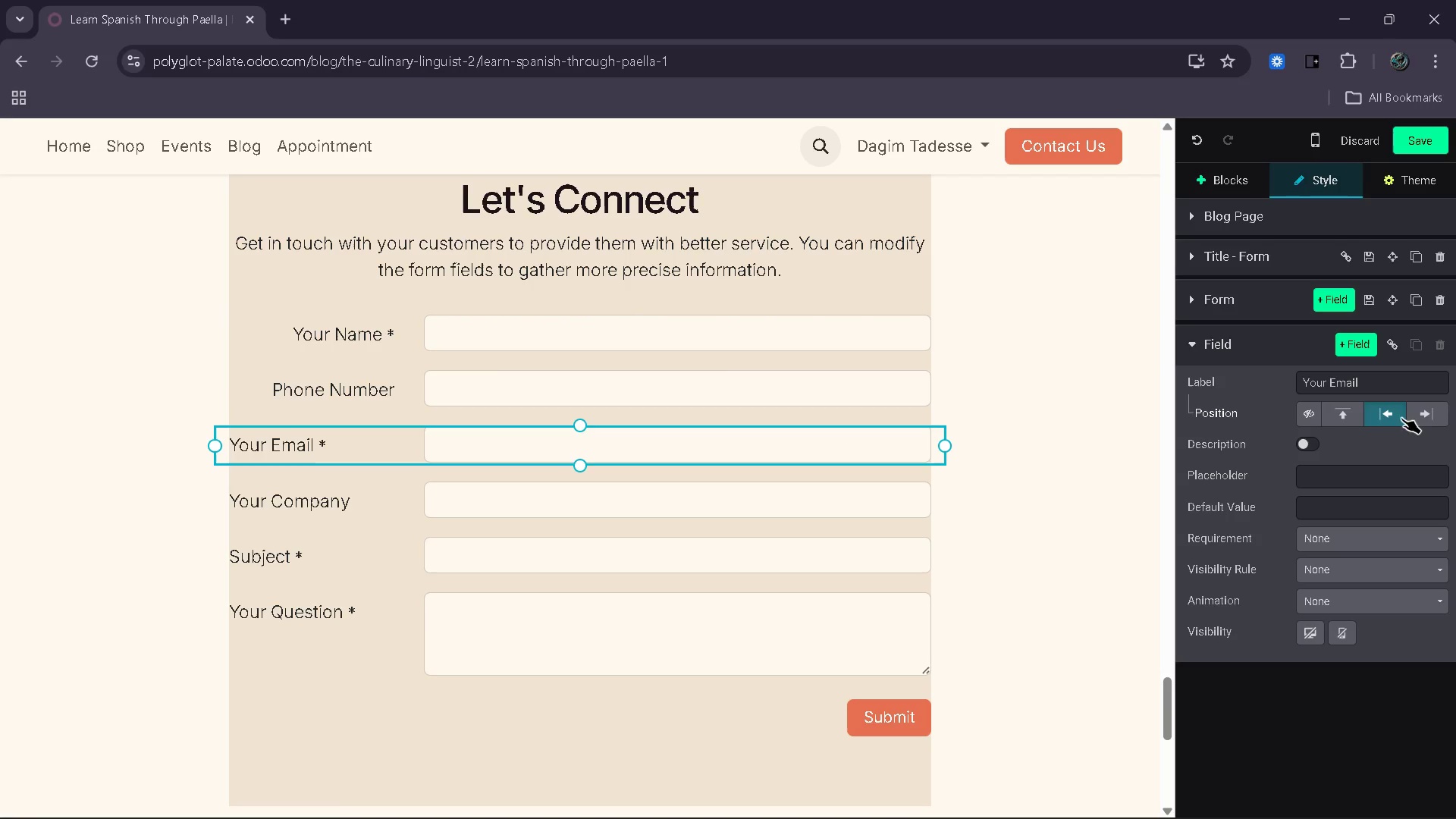 
left_click([1422, 418])
 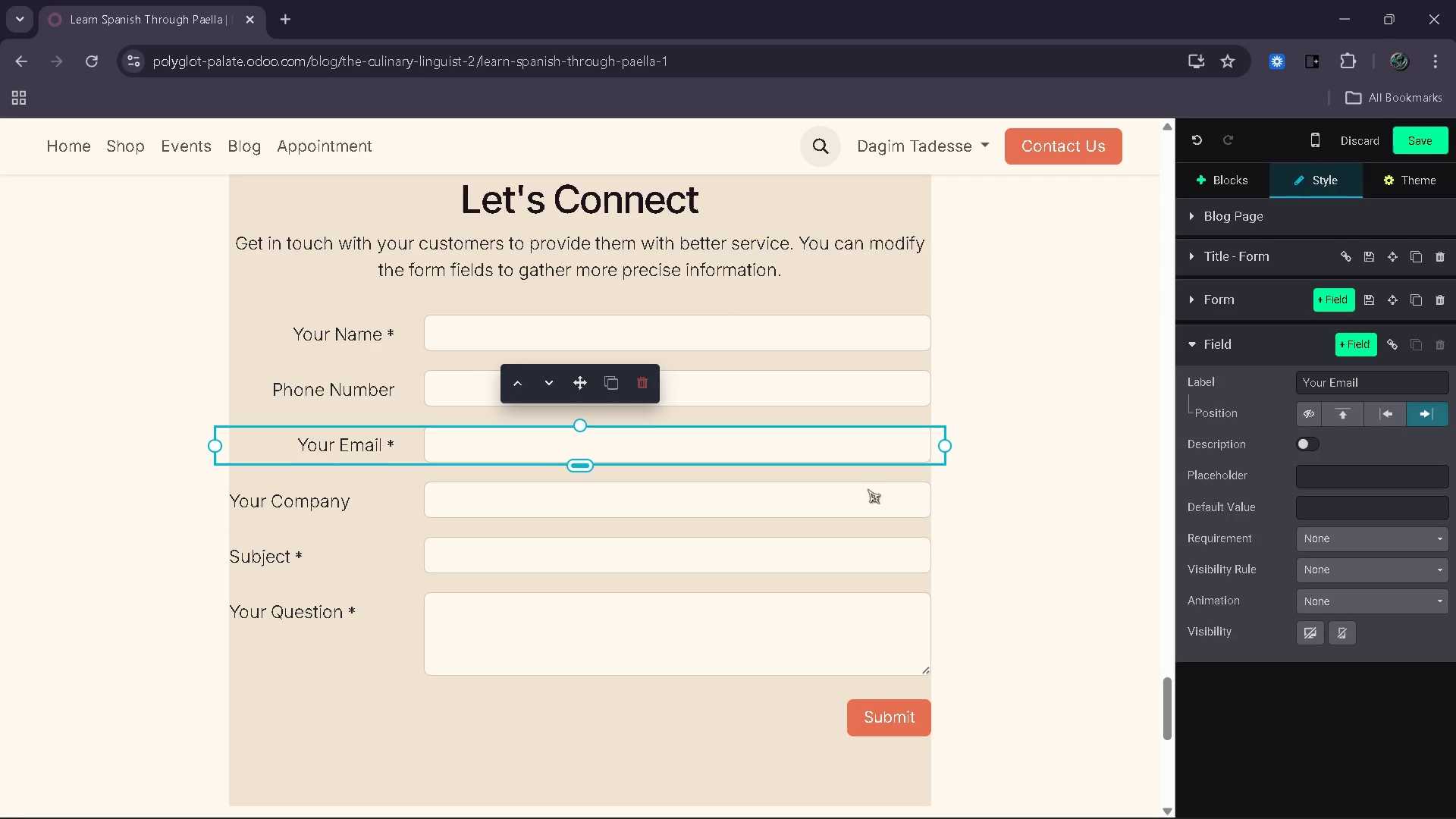 
left_click([860, 500])
 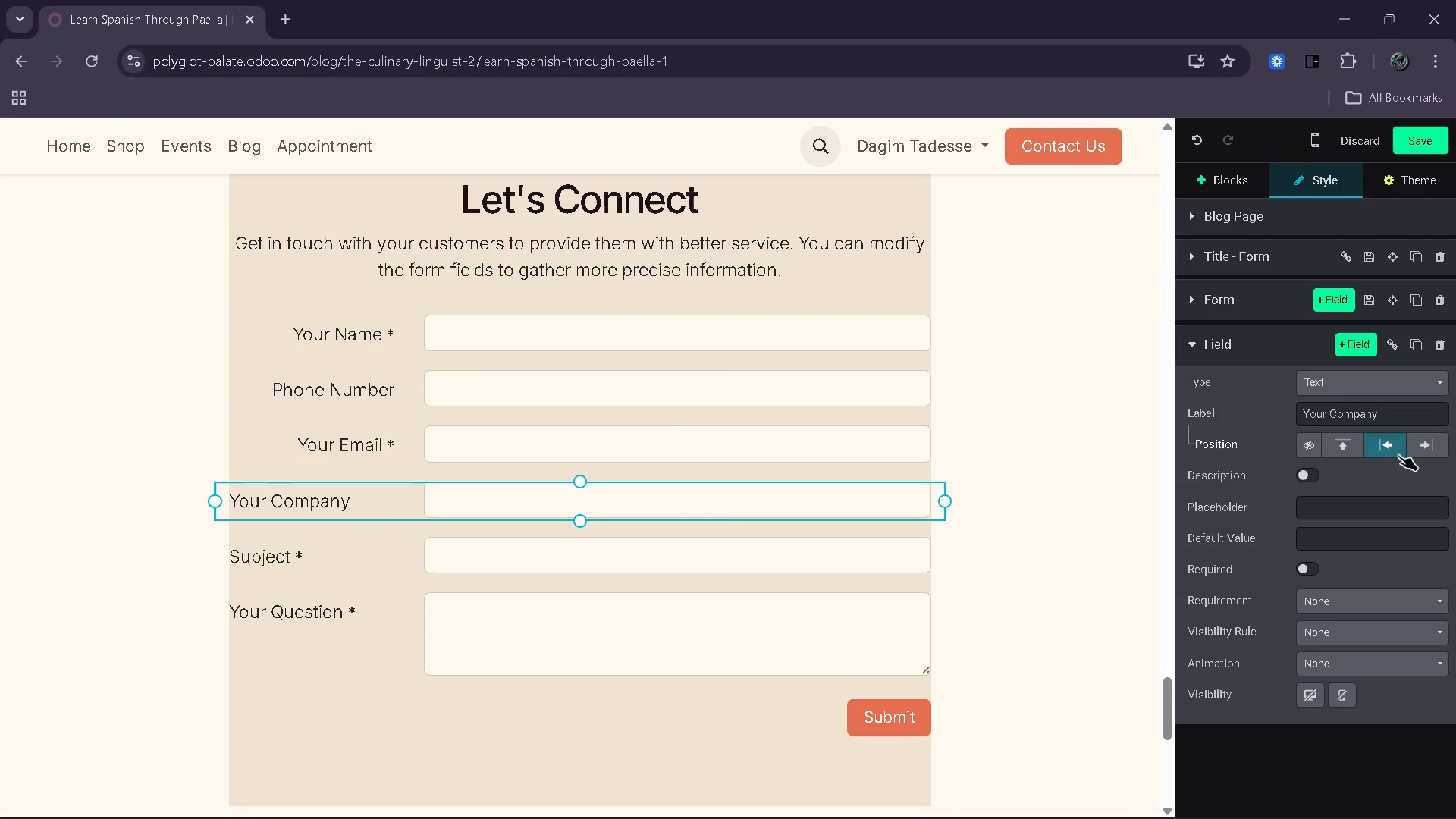 
left_click([1420, 455])
 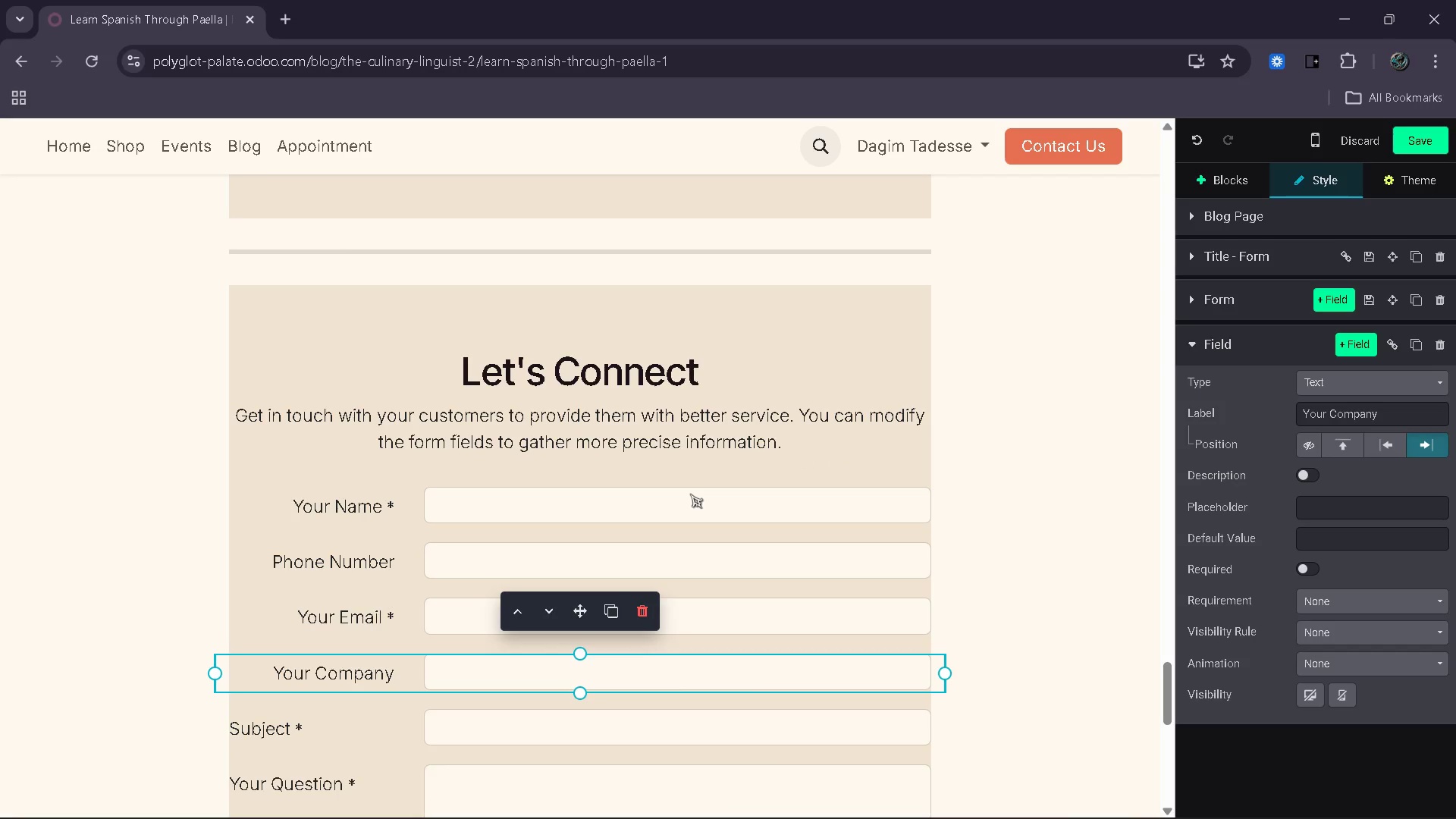 
wait(82.31)
 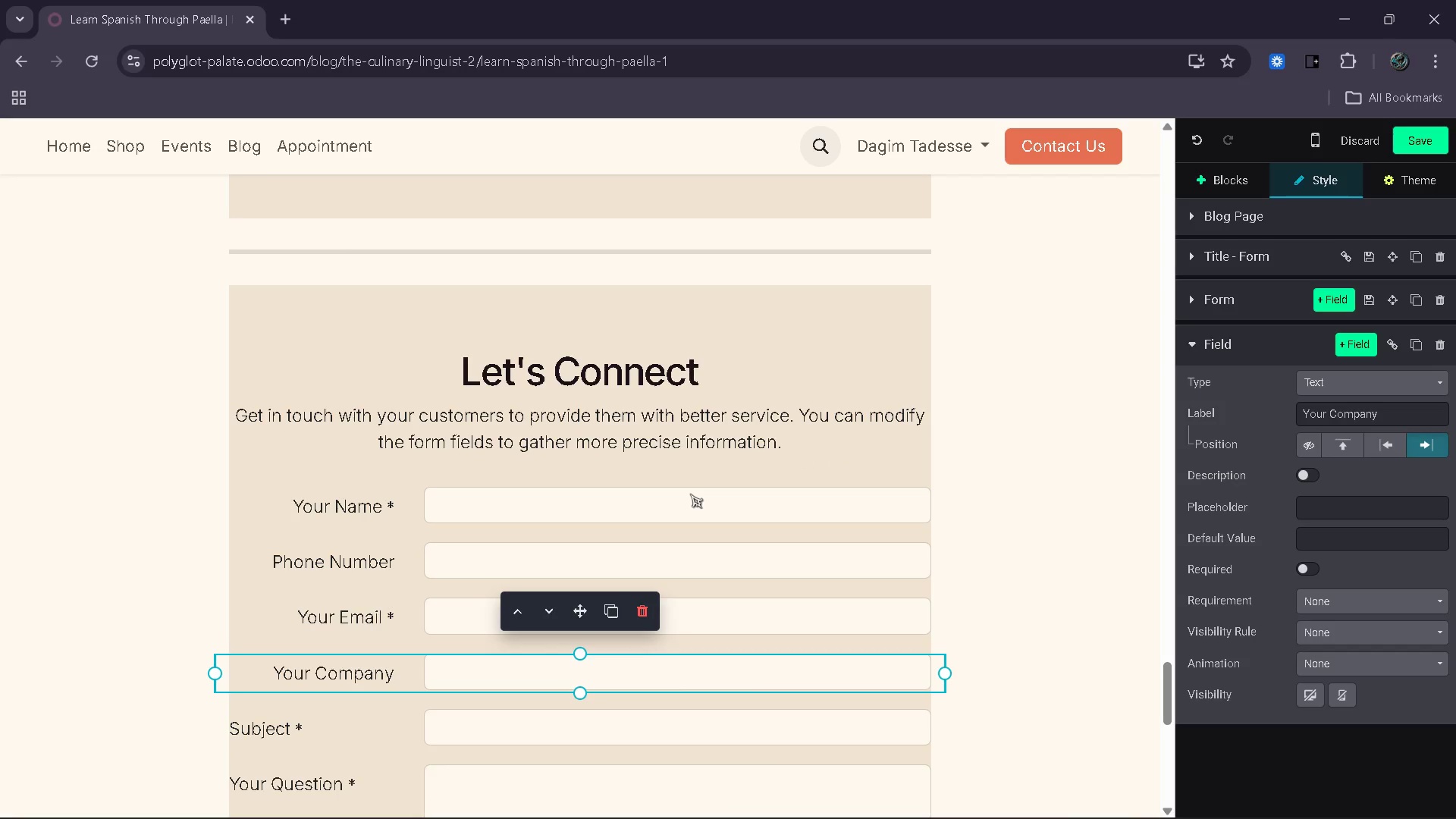 
left_click([792, 396])
 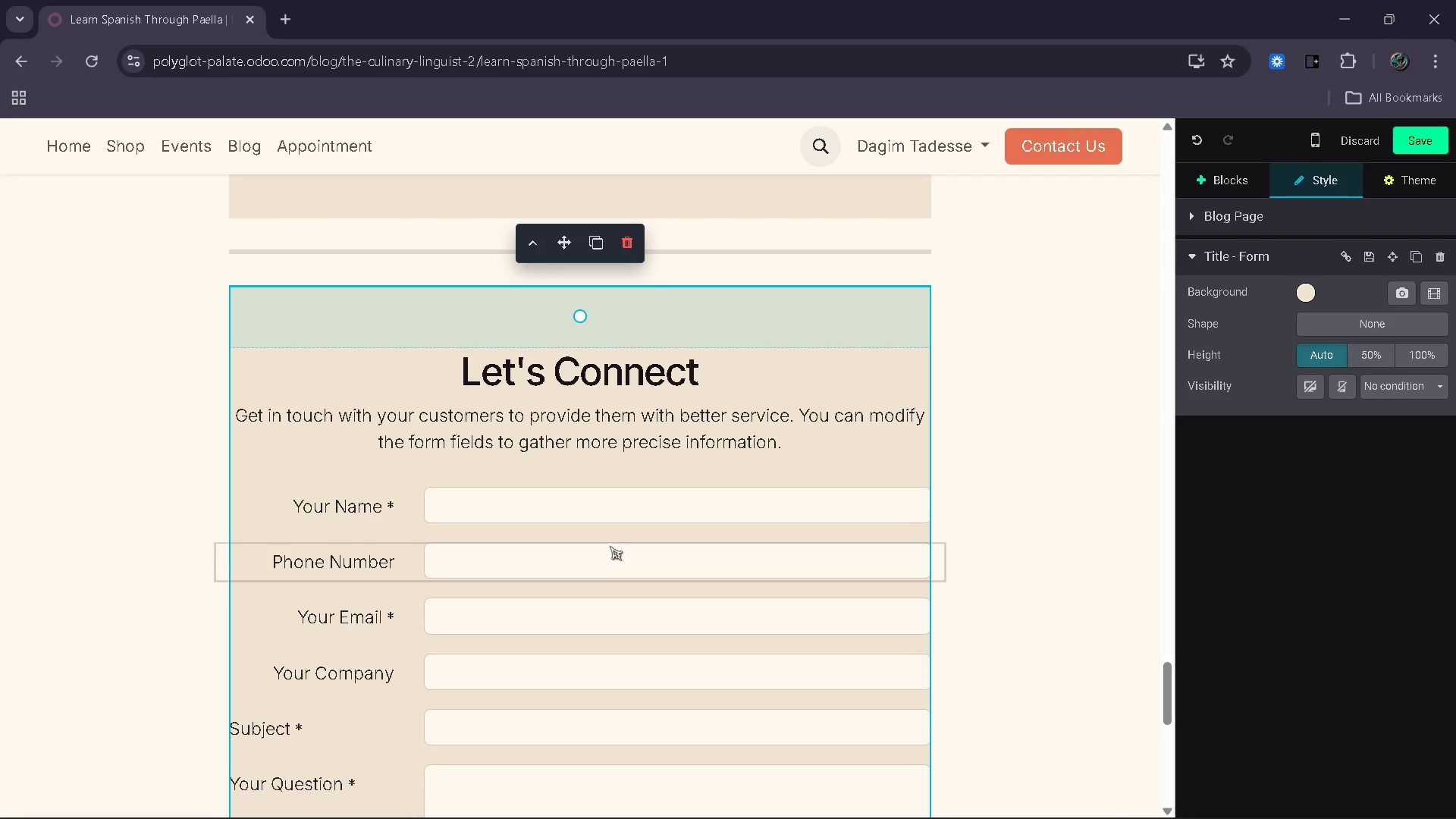 
left_click([611, 536])
 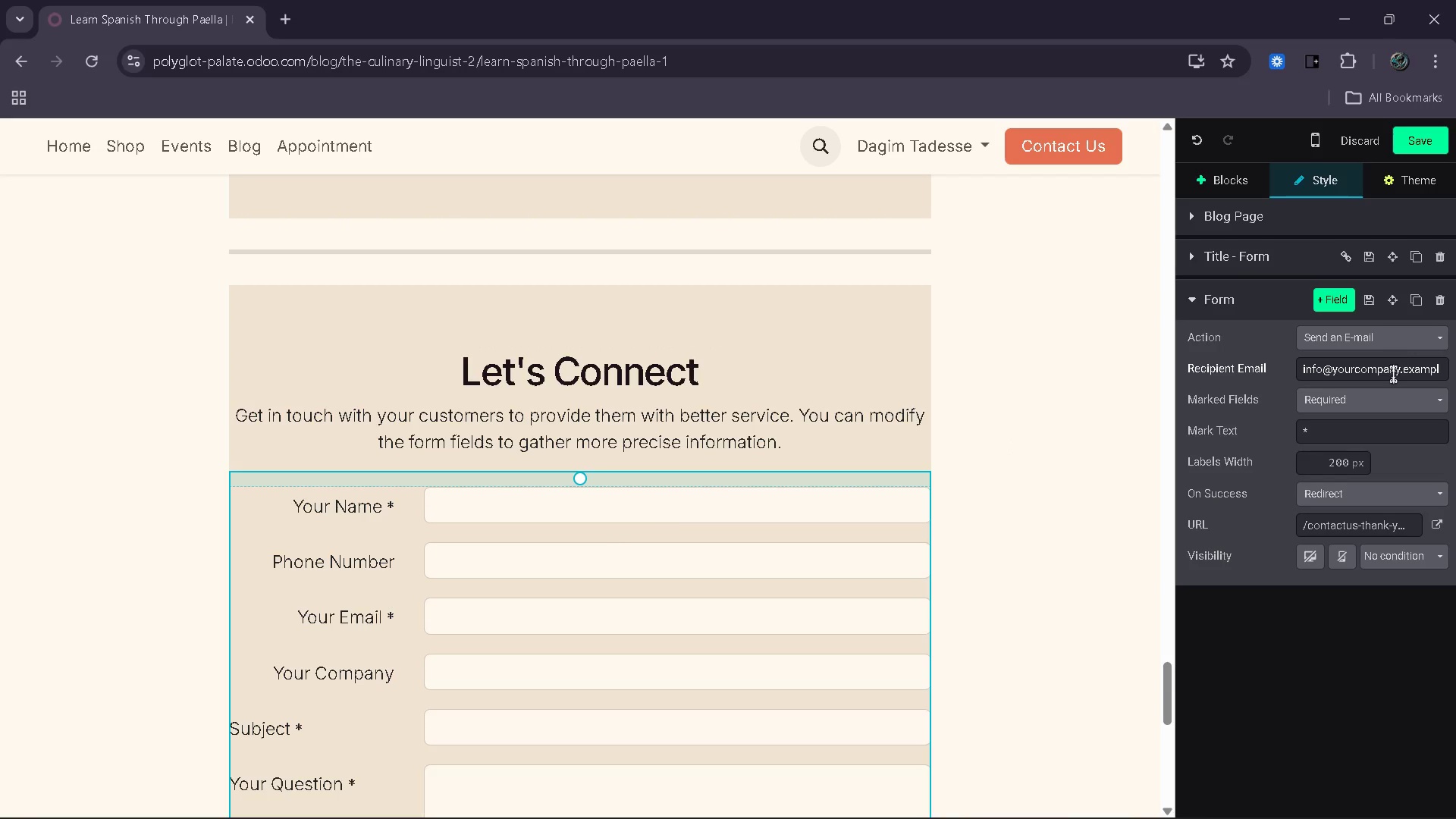 
left_click([1406, 340])
 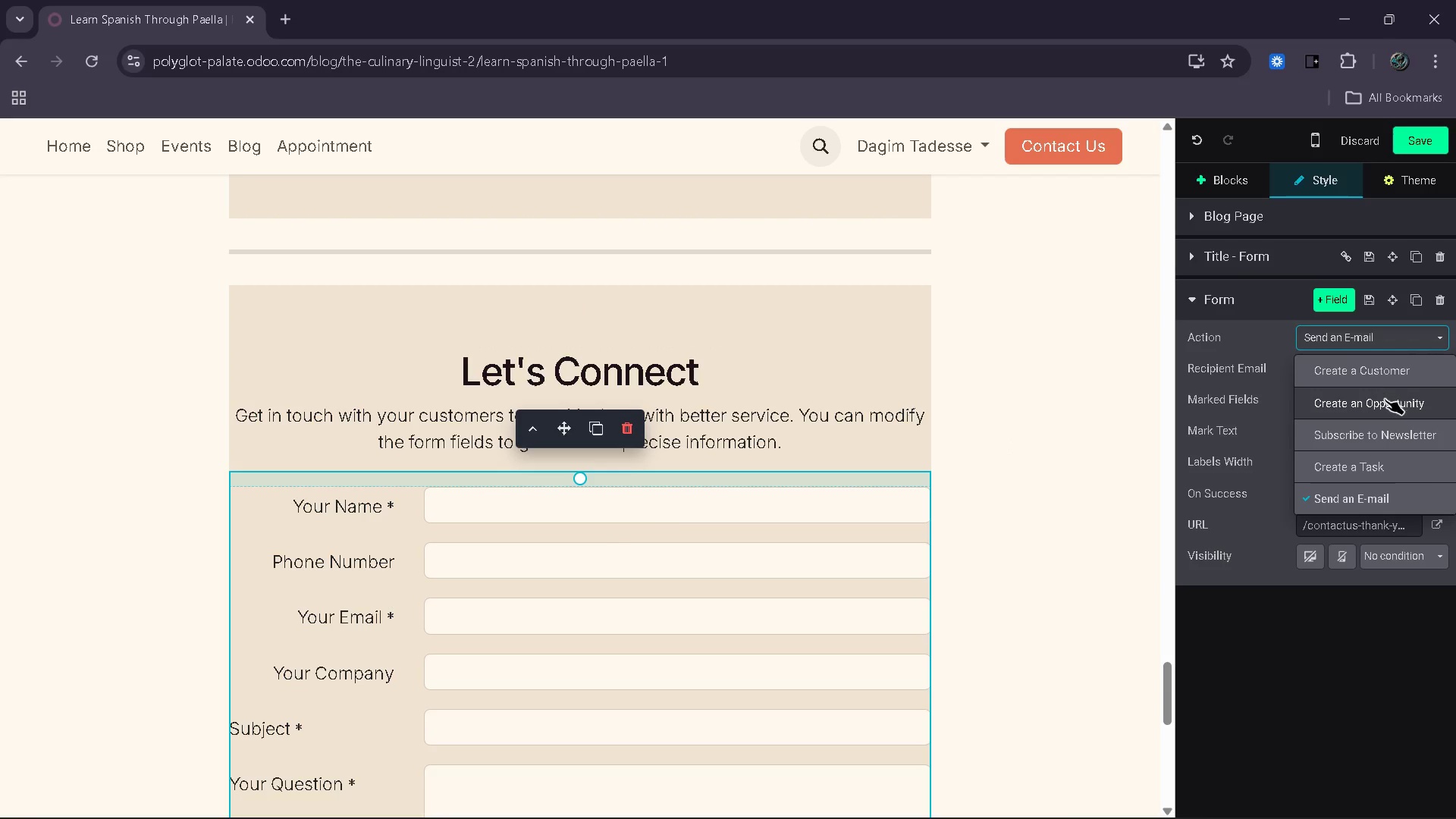 
left_click([1373, 376])
 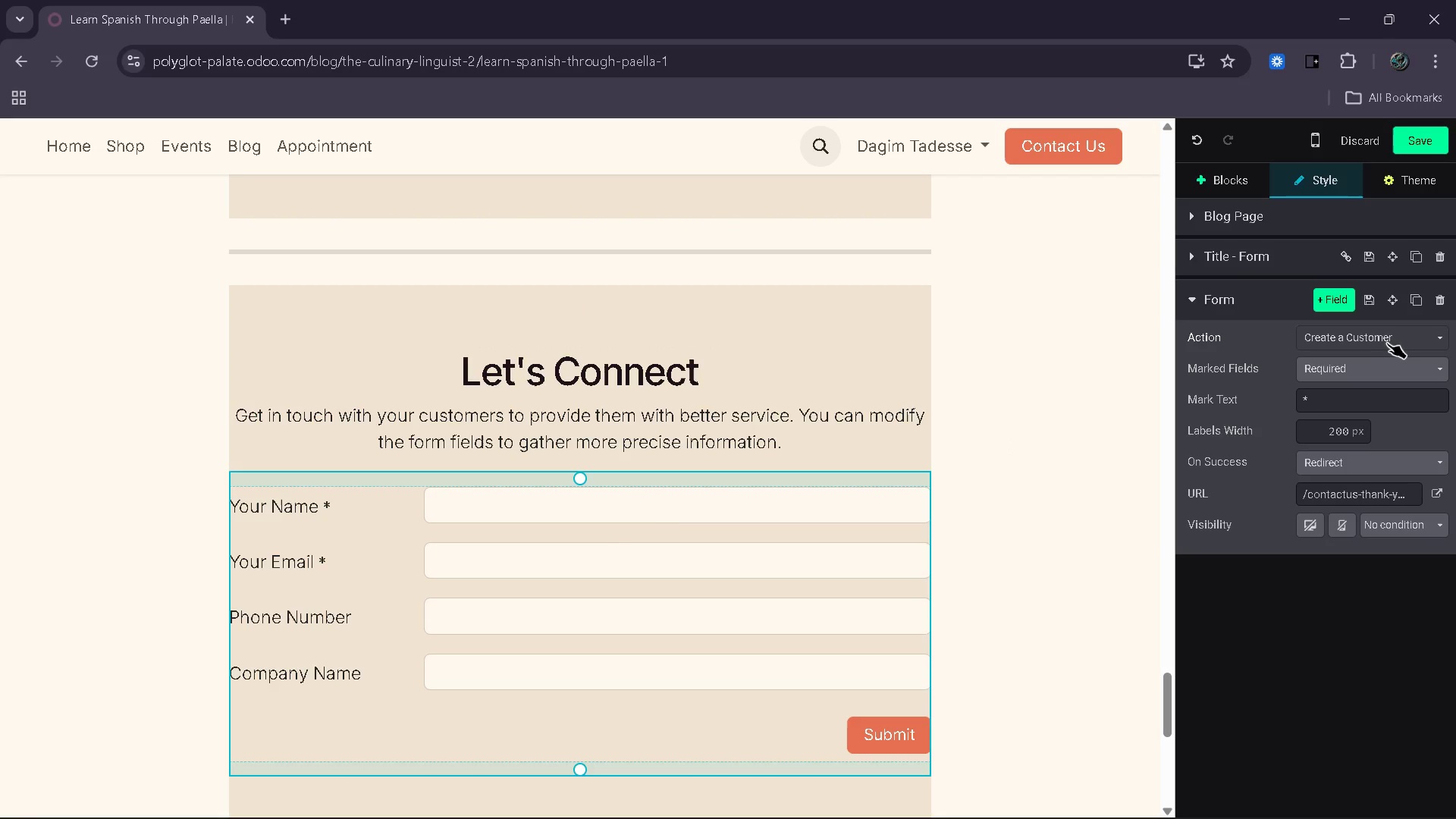 
left_click([1390, 340])
 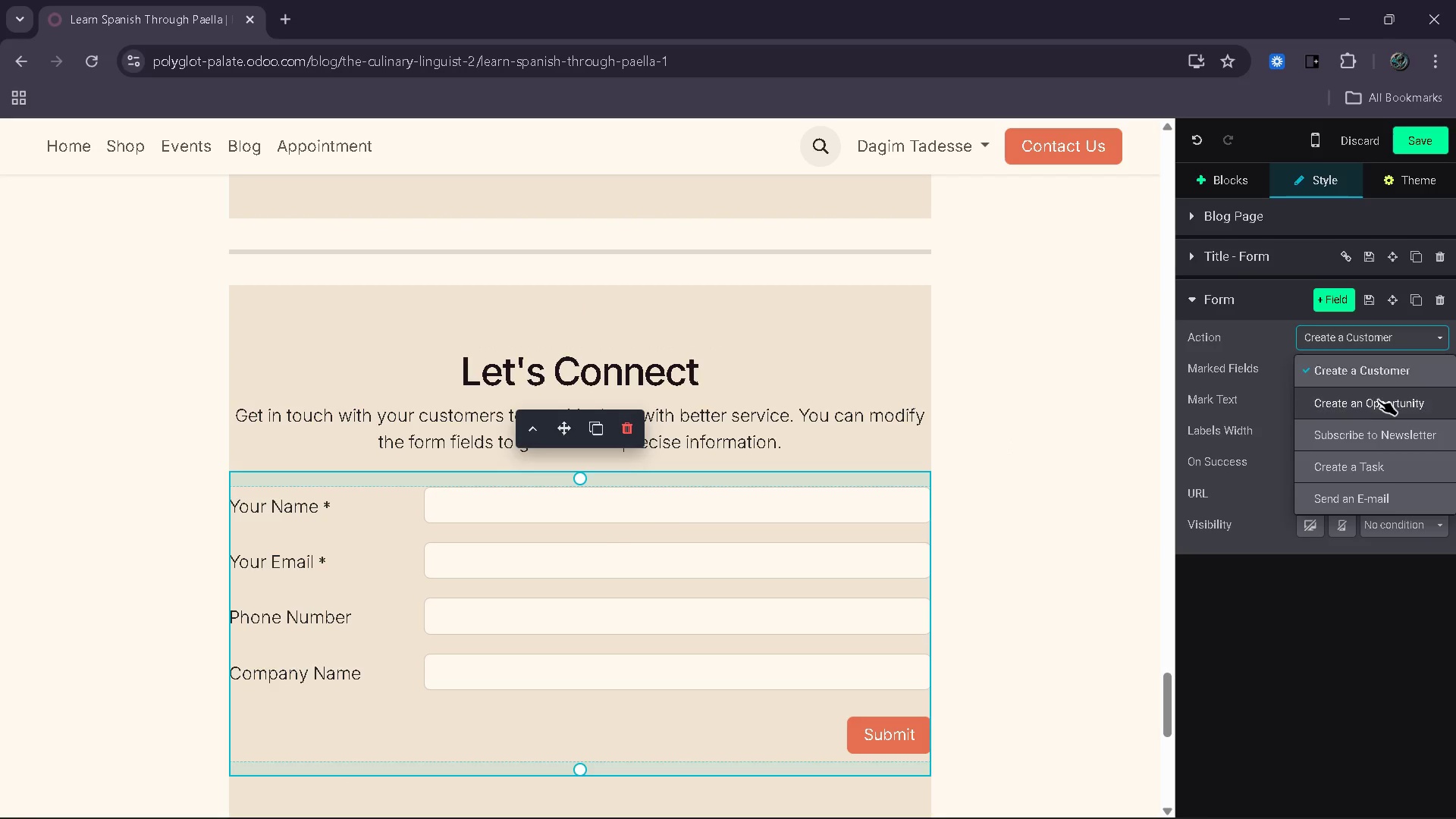 
left_click([1377, 401])
 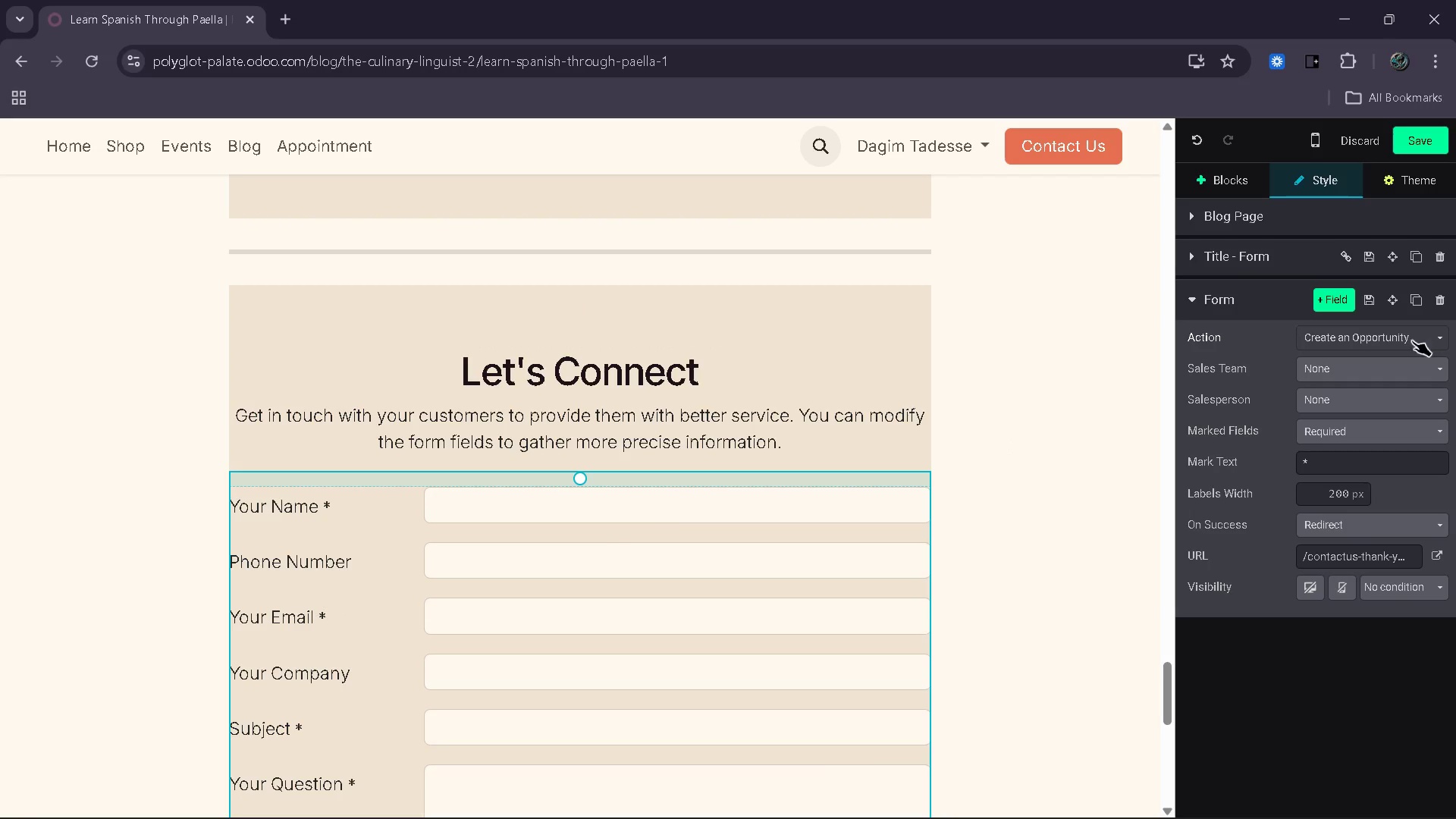 
left_click([1393, 369])
 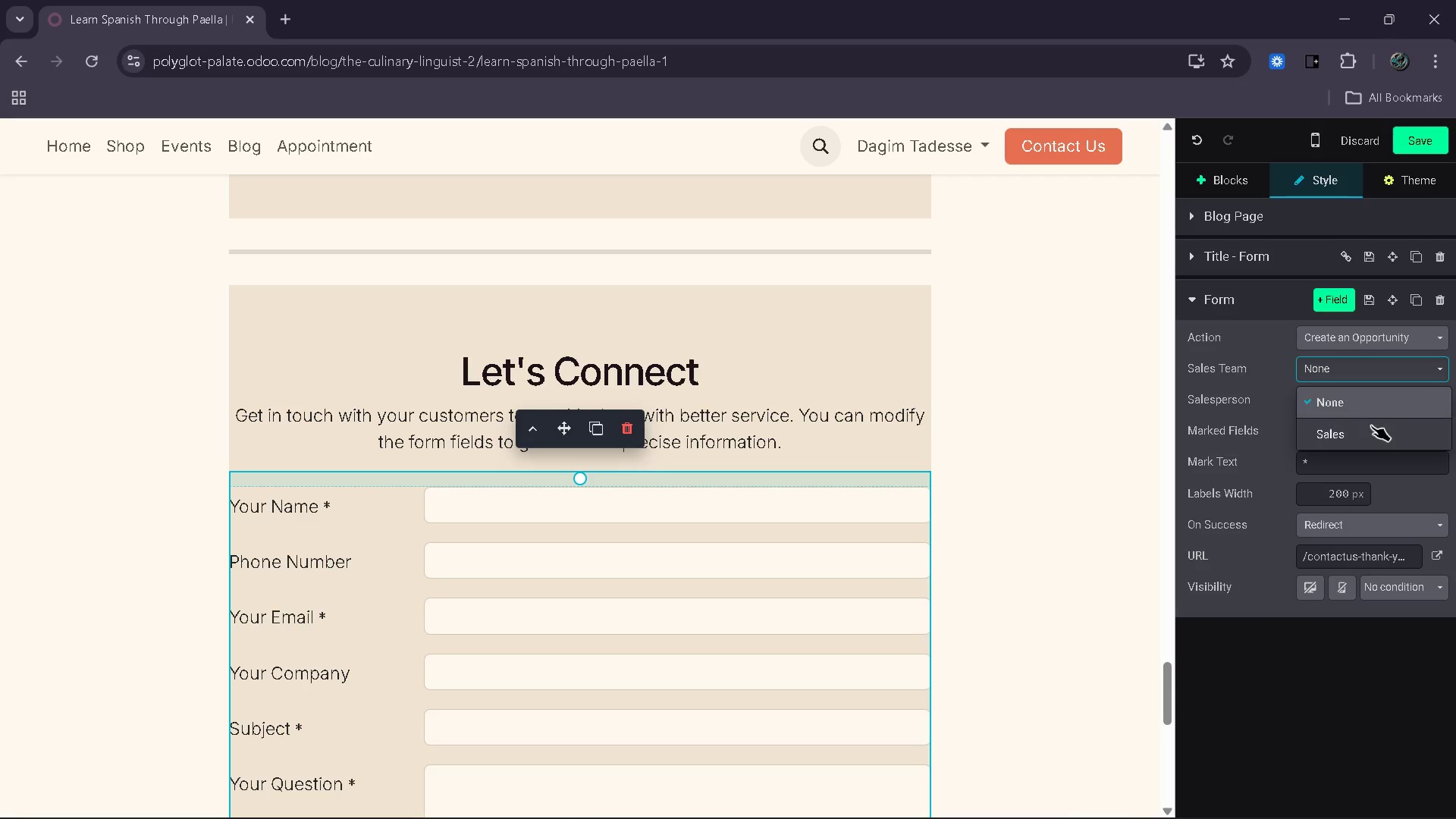 
left_click([1370, 429])
 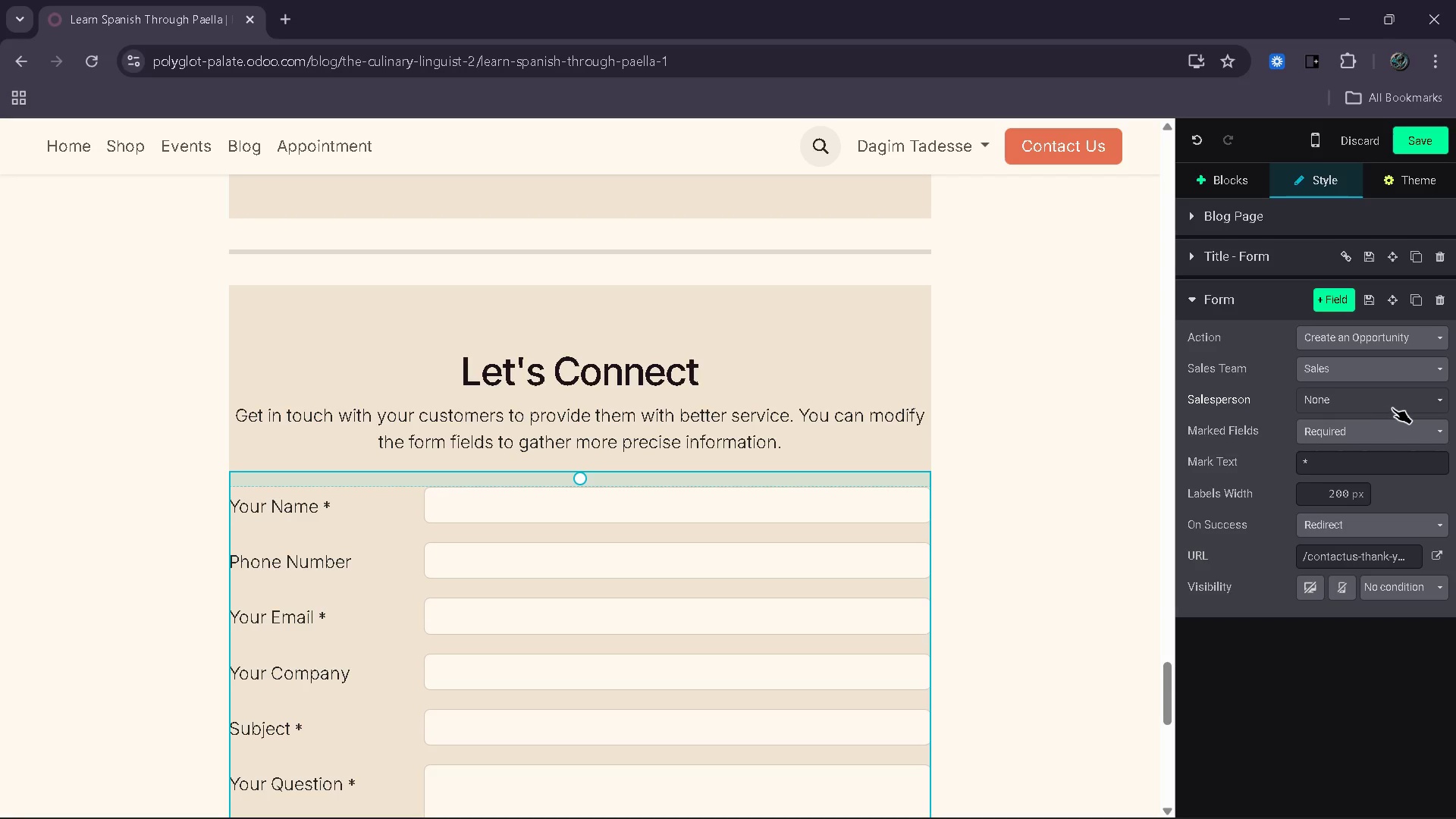 
left_click([1393, 408])
 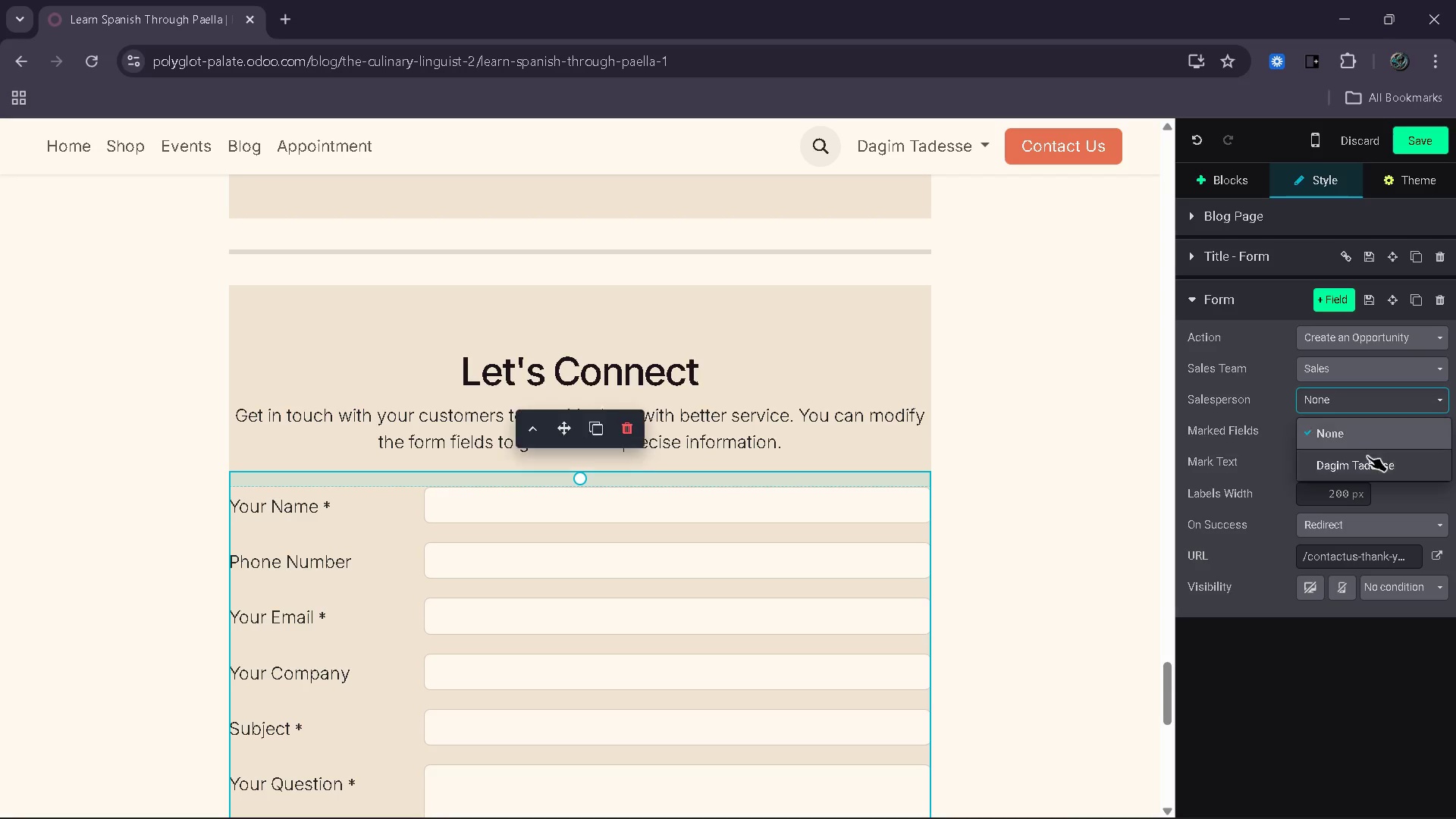 
left_click([1364, 460])
 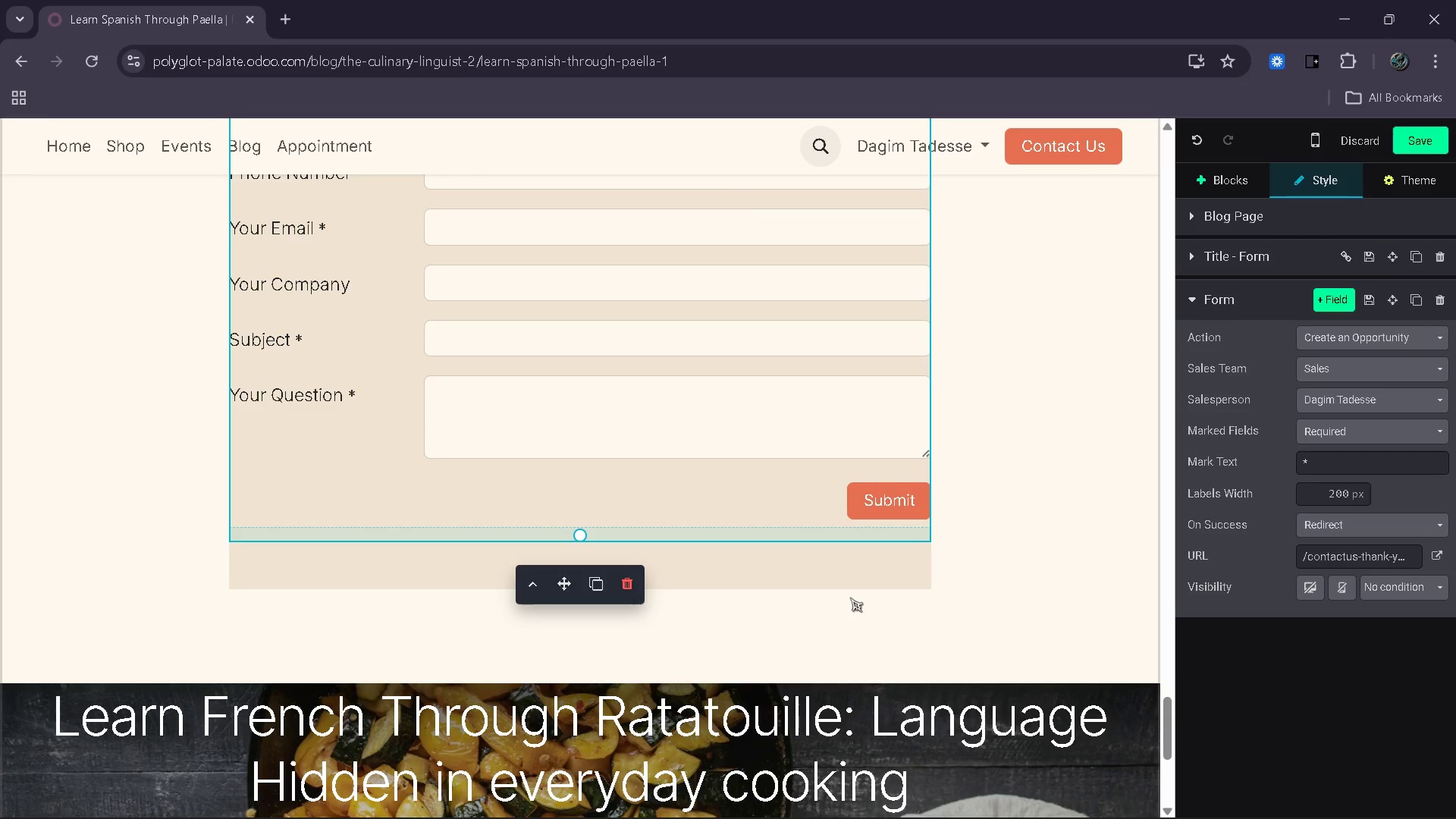 
wait(51.28)
 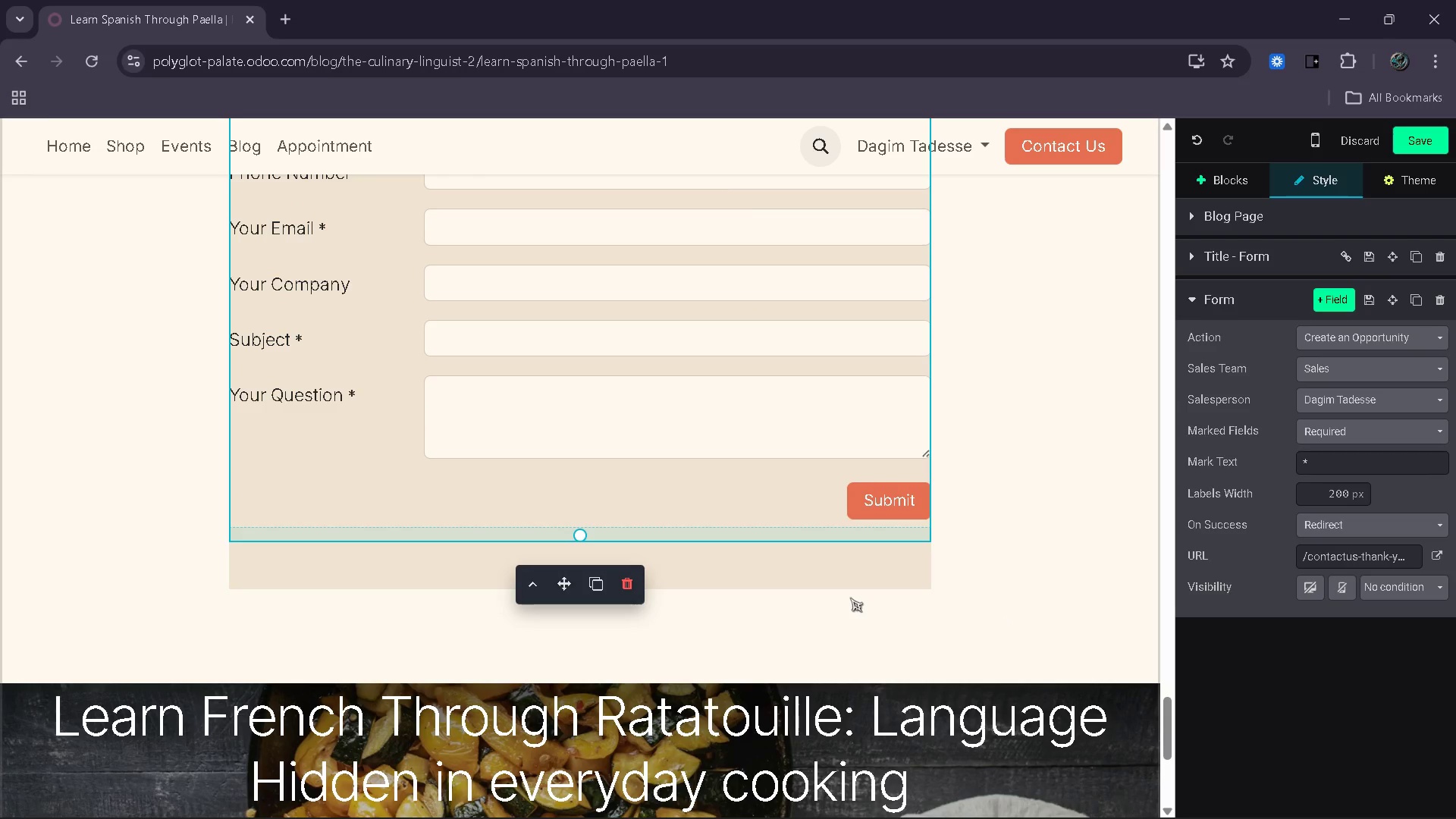 
left_click([1415, 336])
 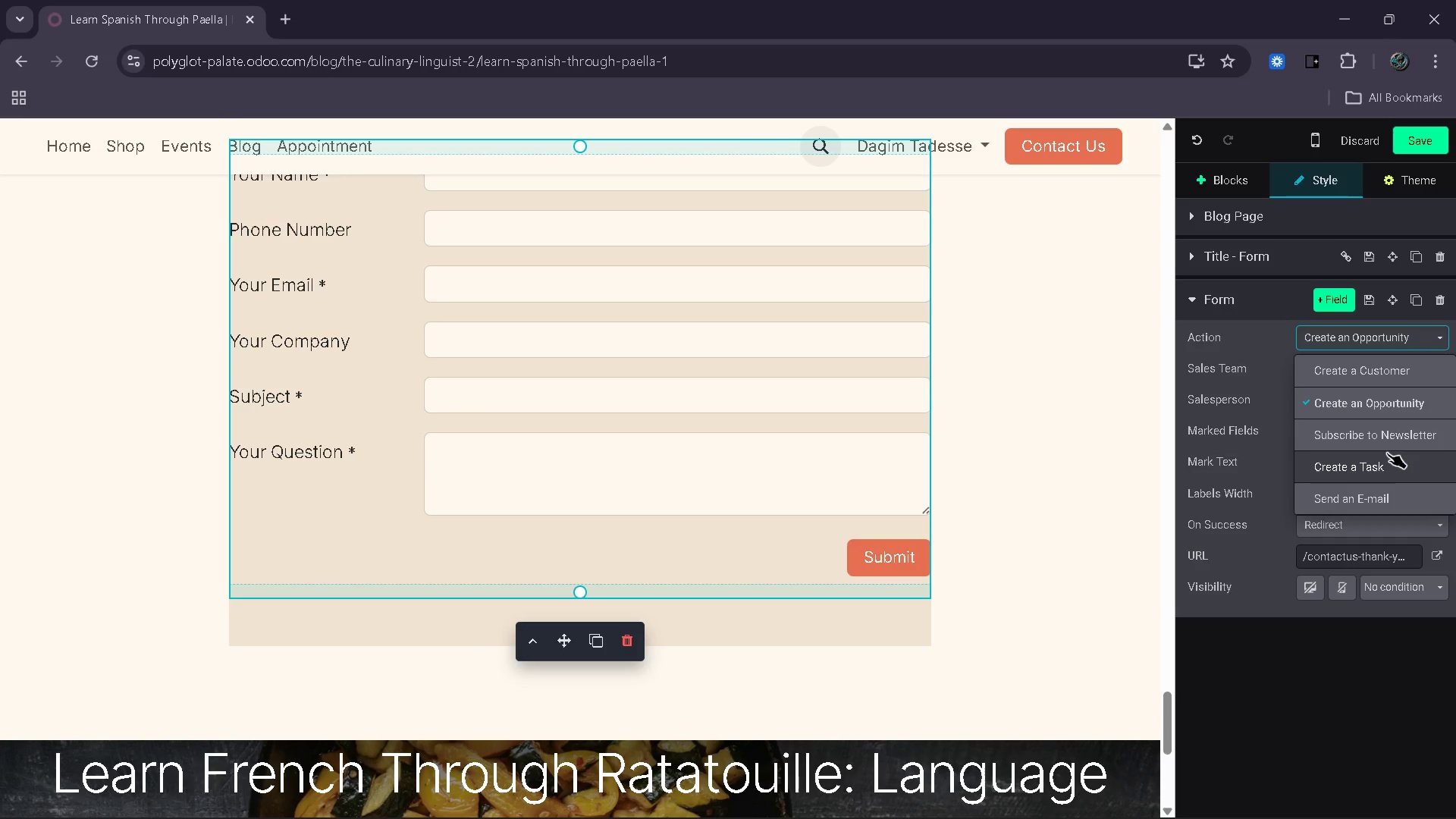 
wait(7.75)
 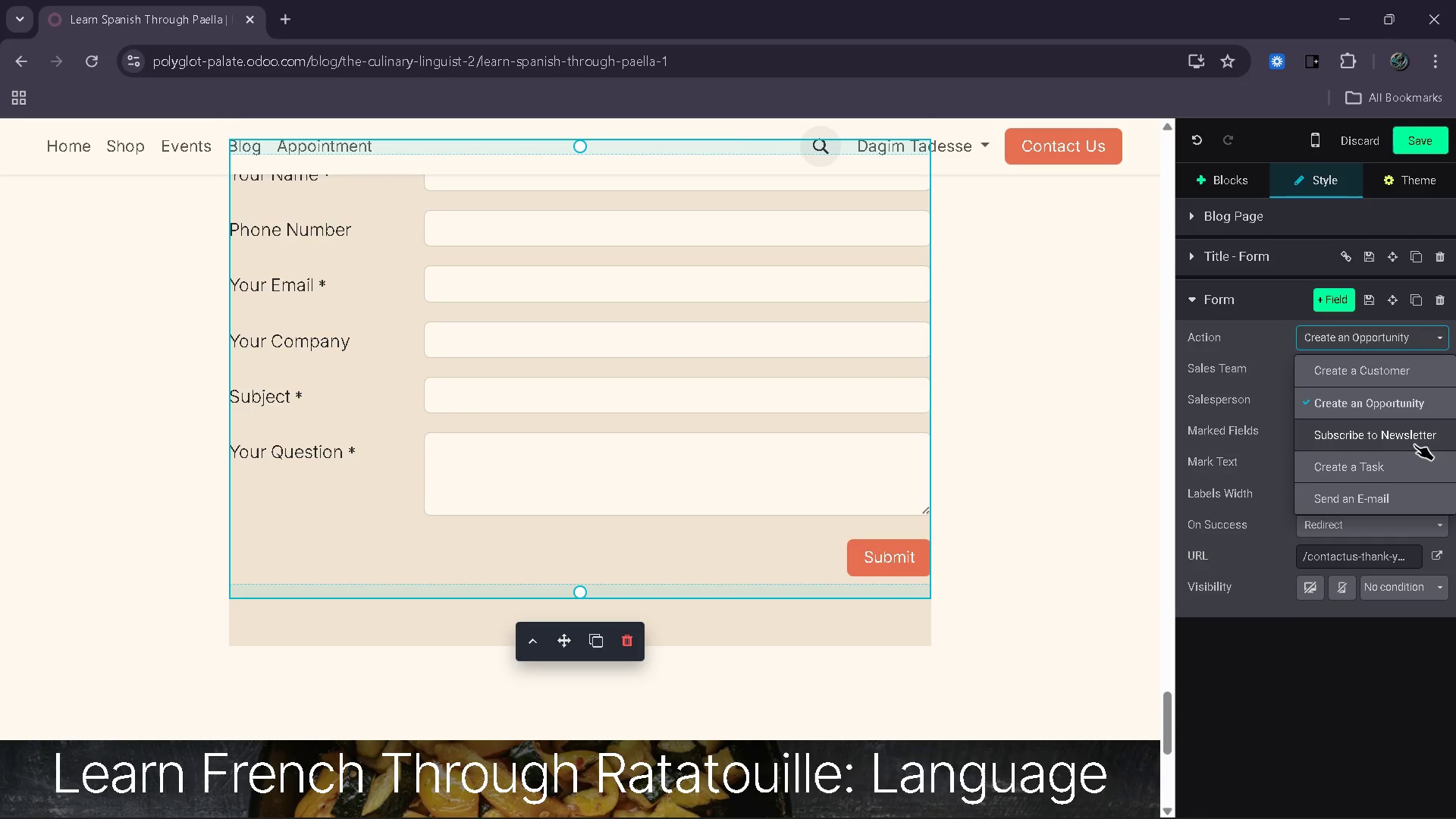 
left_click([1345, 302])
 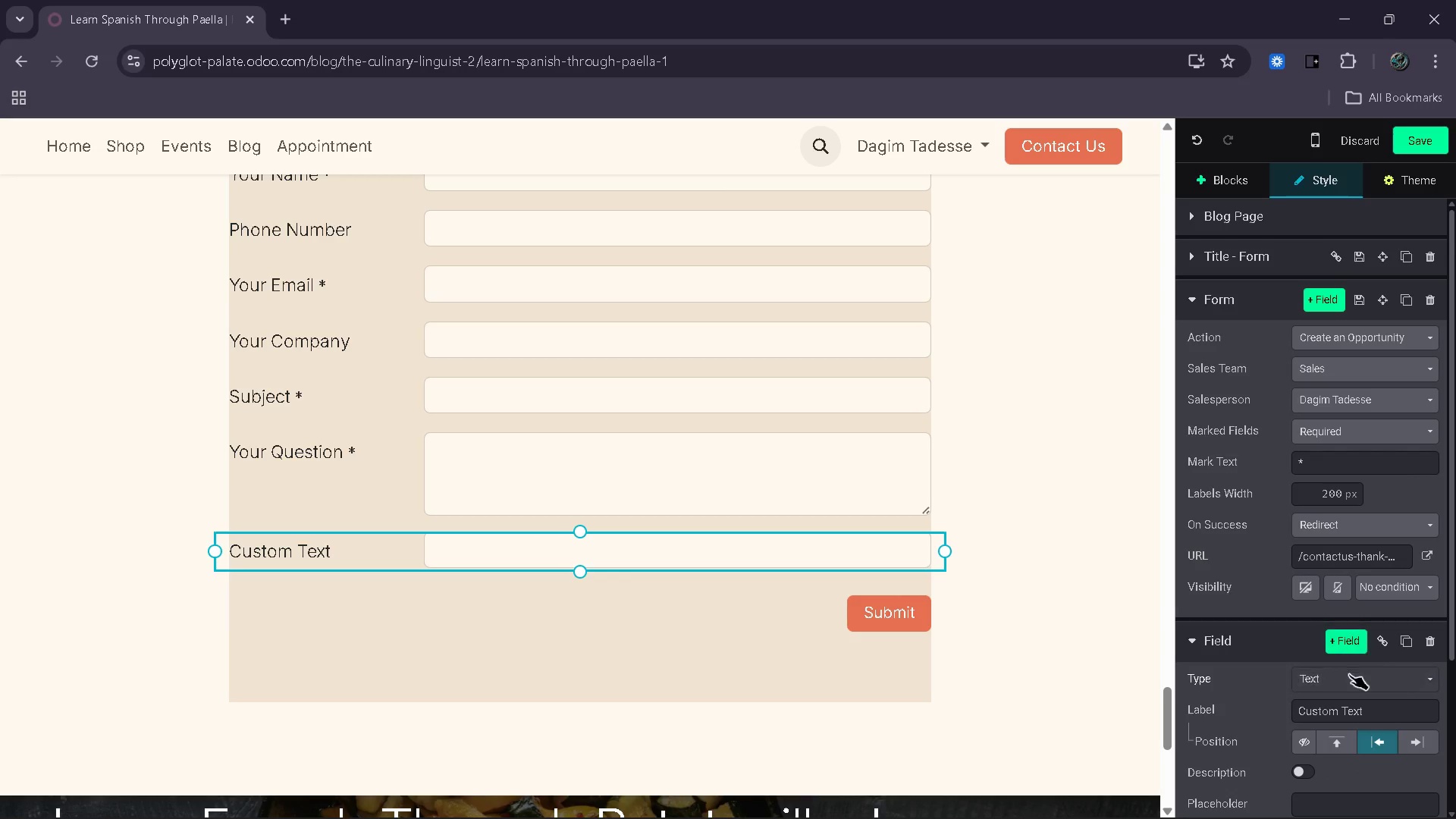 
left_click([1357, 689])
 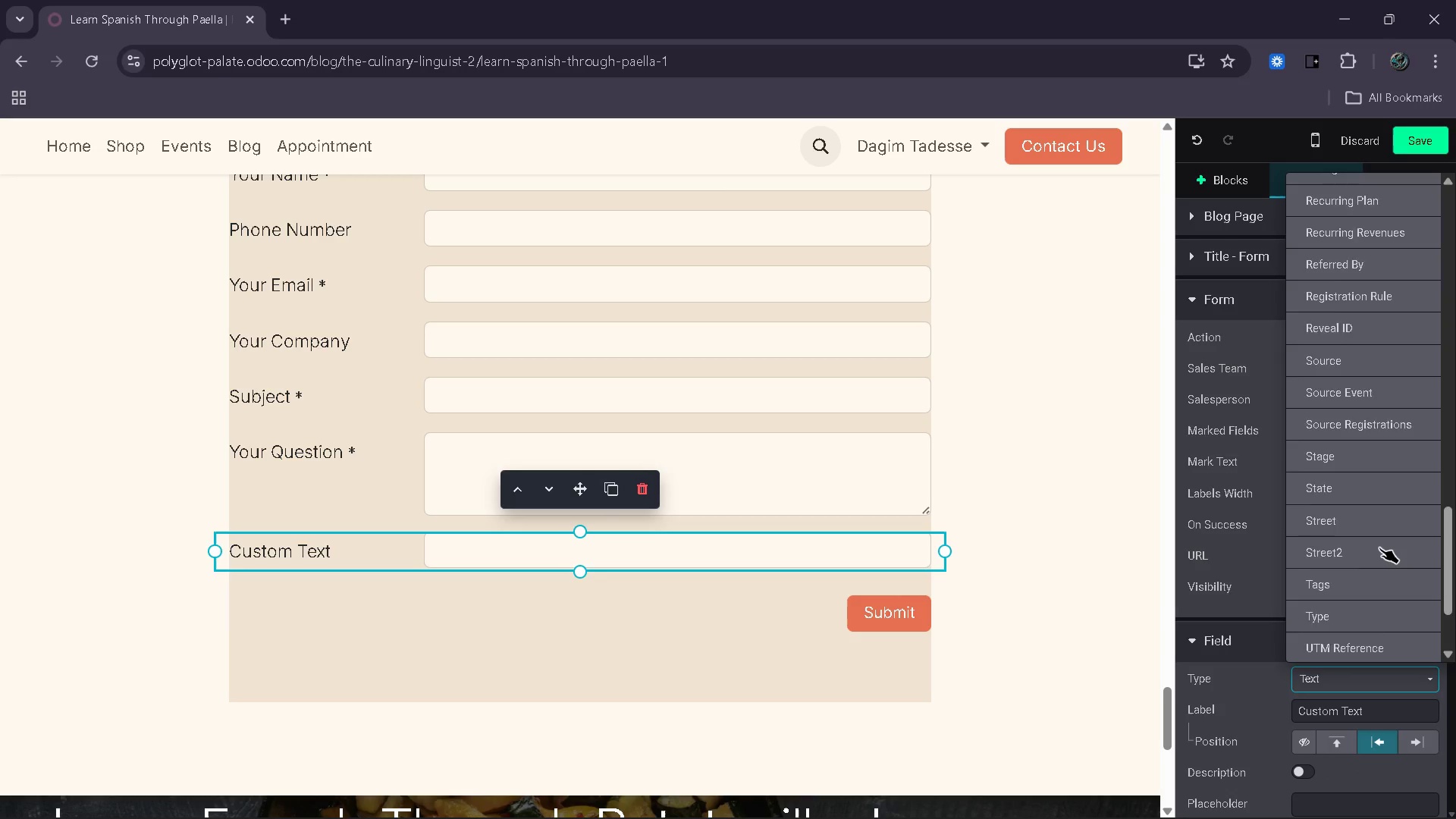 
left_click([1354, 535])
 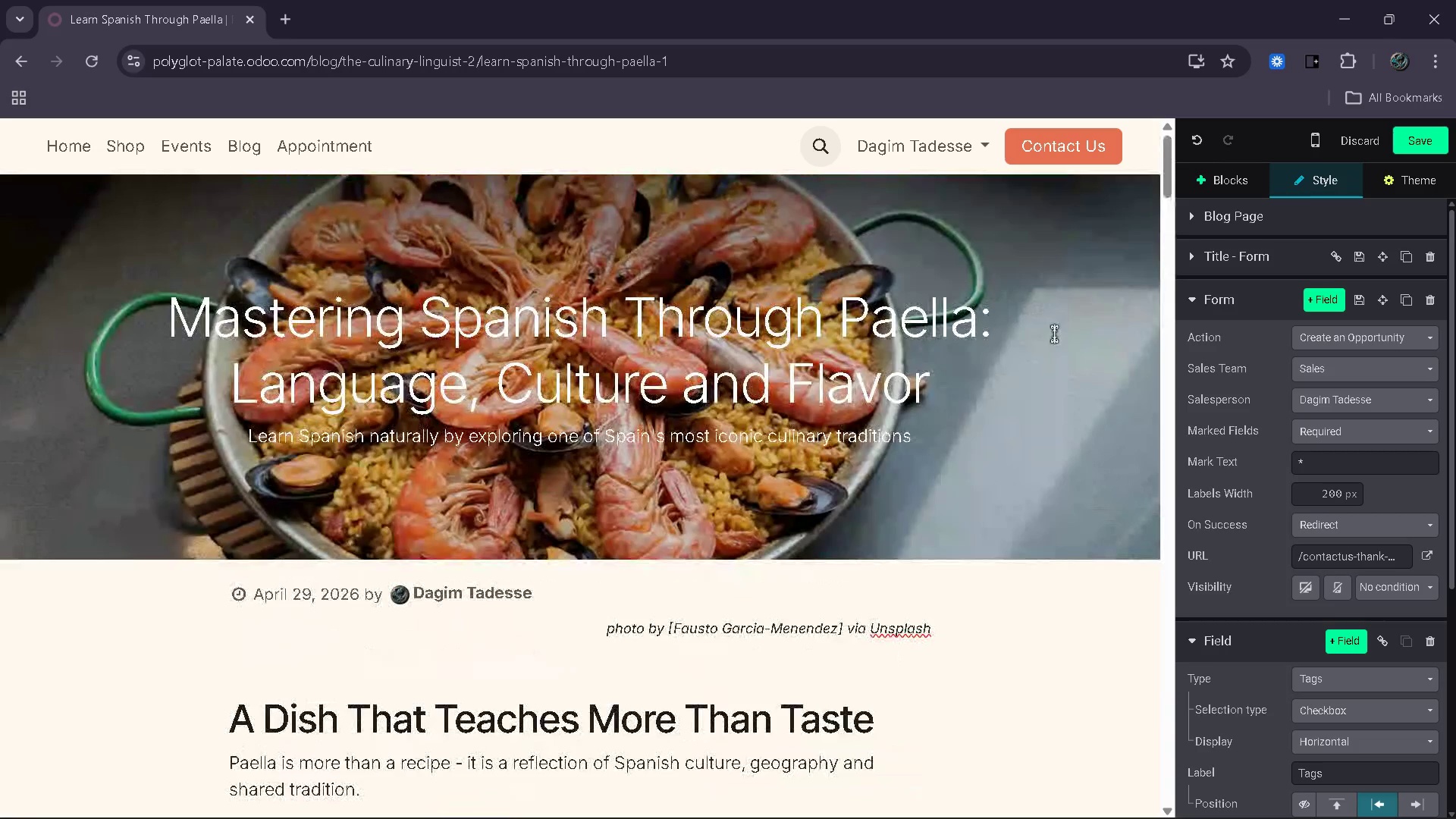 
wait(24.52)
 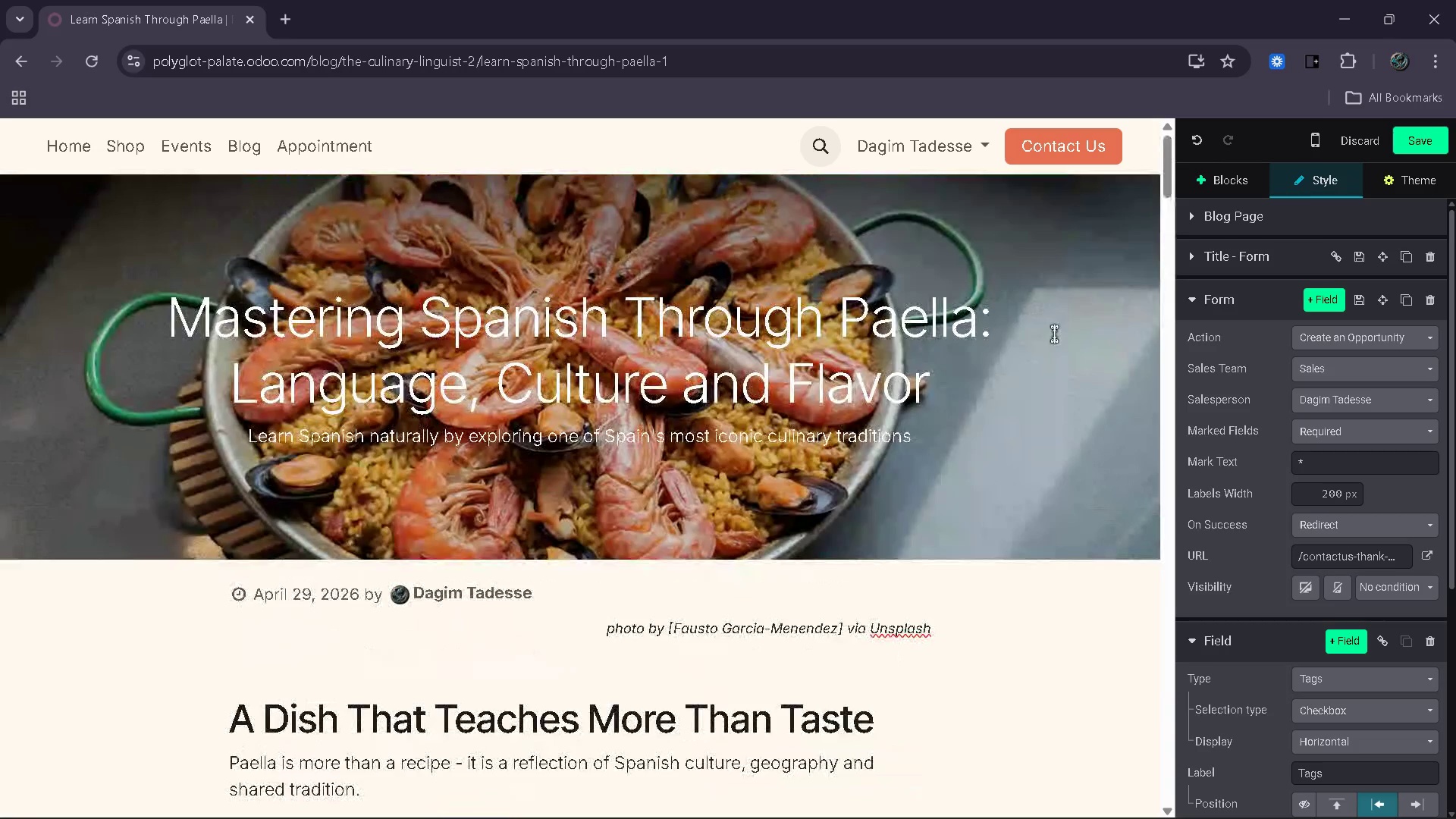 
left_click([793, 530])
 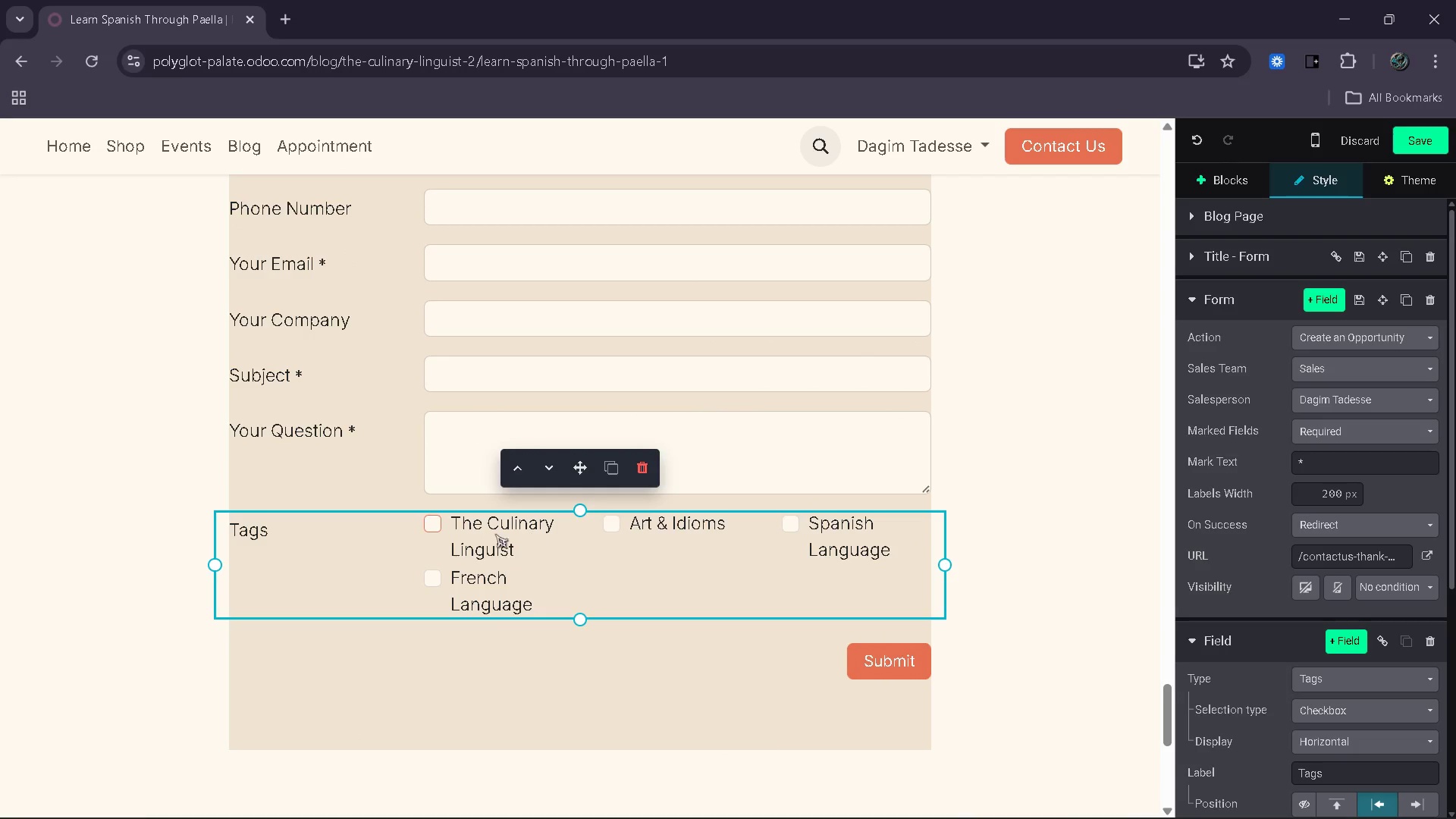 
left_click([443, 531])
 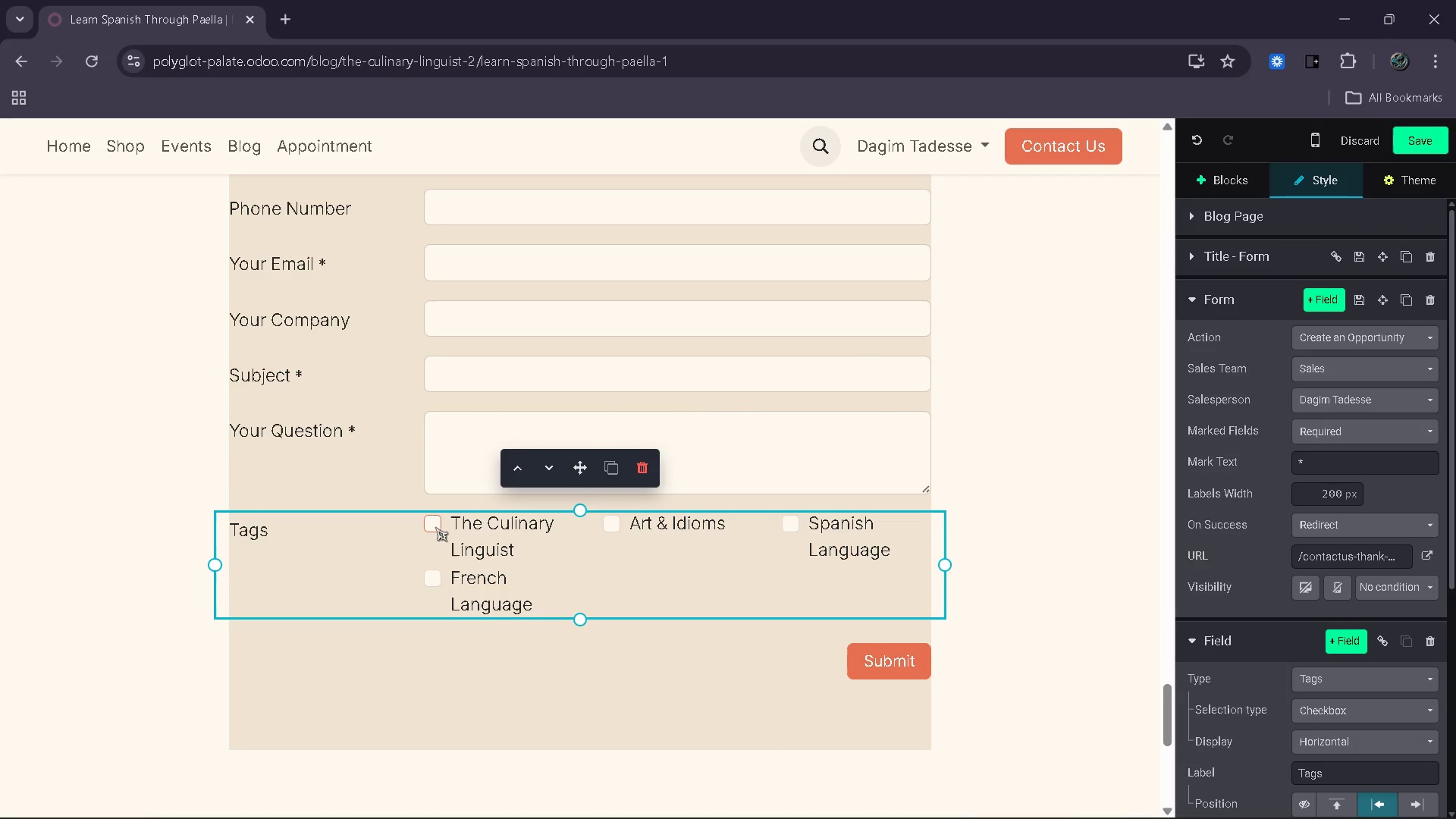 
left_click([435, 527])
 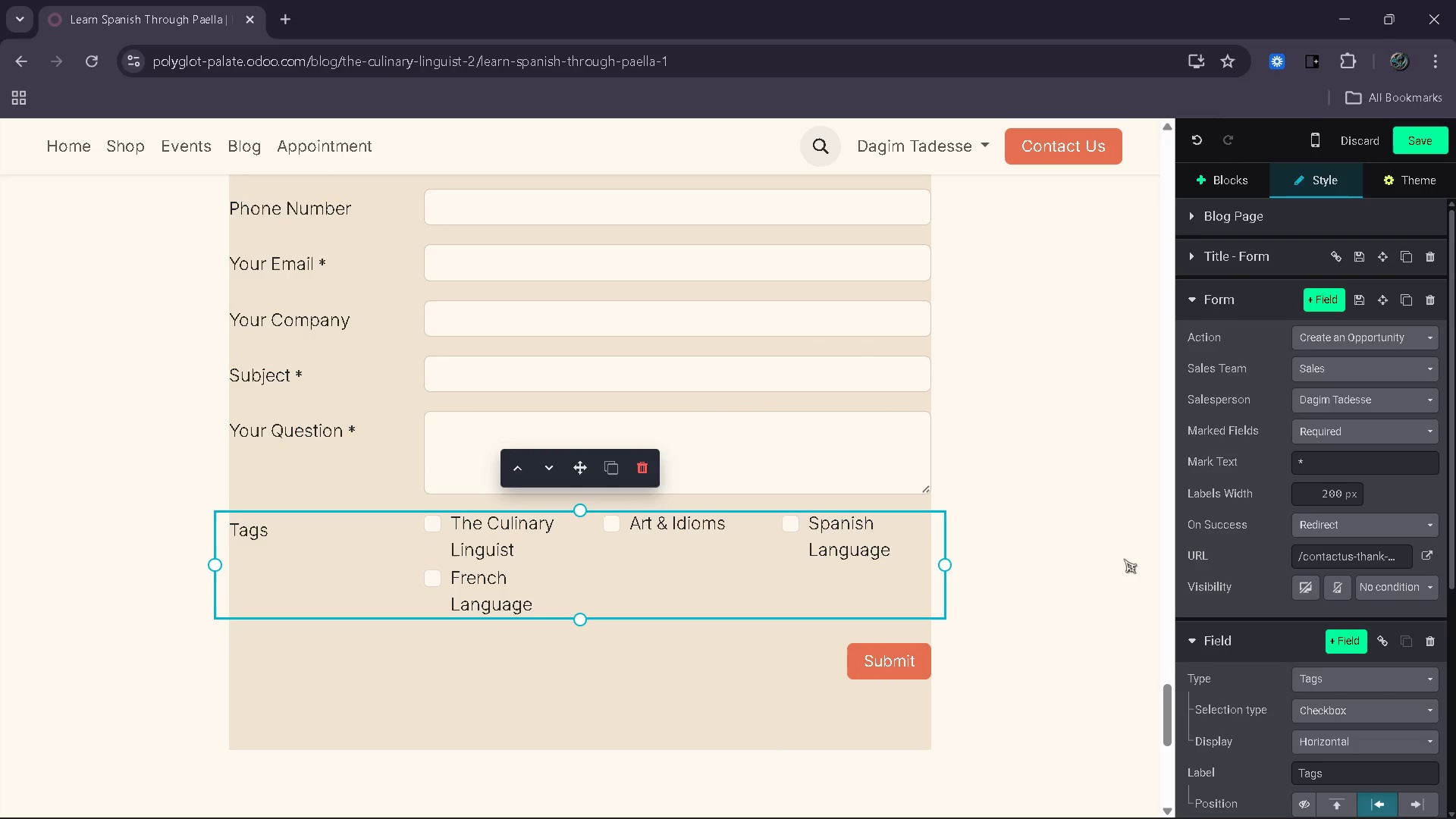 
mouse_move([1292, 547])
 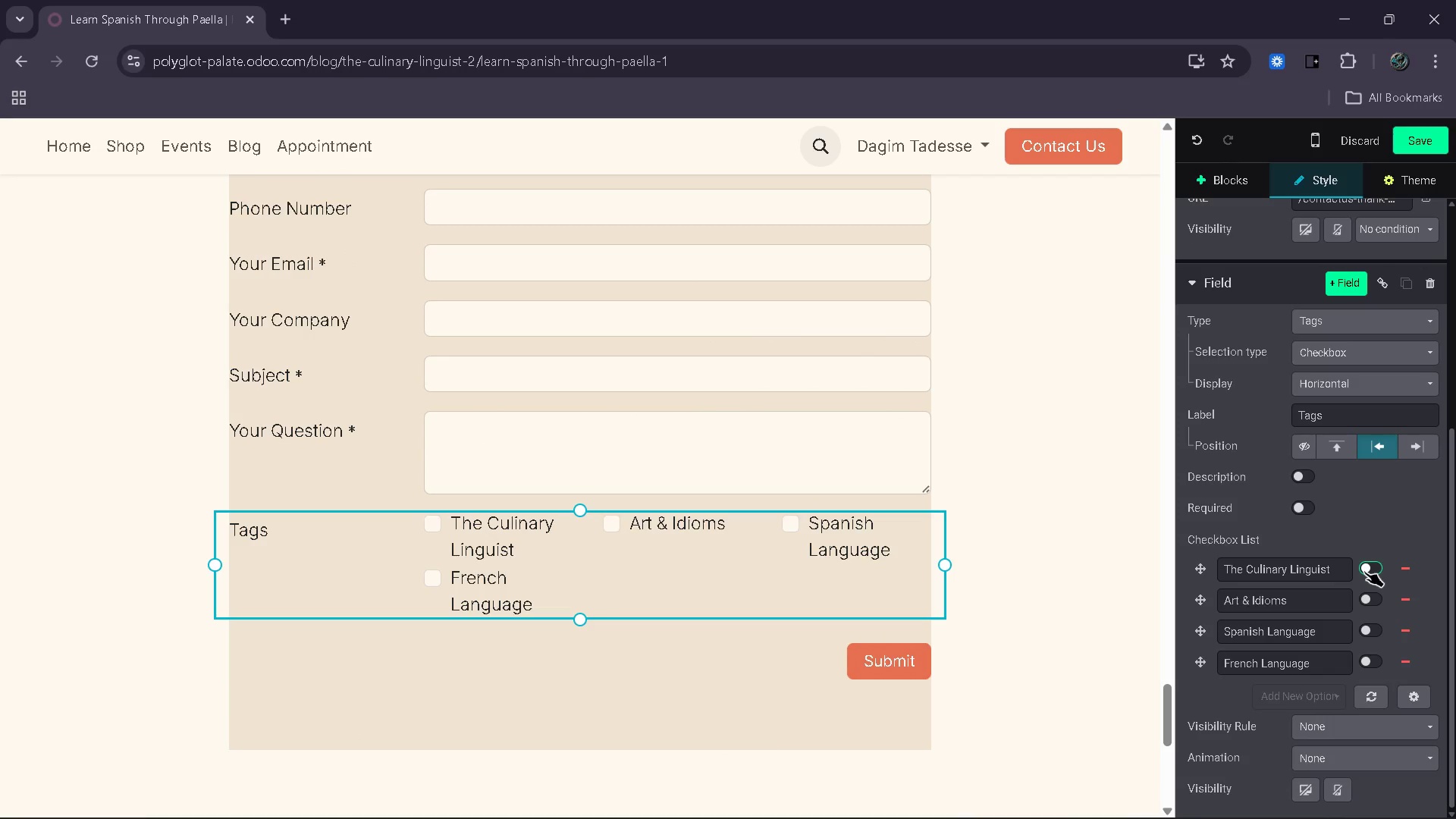 
left_click([1364, 571])
 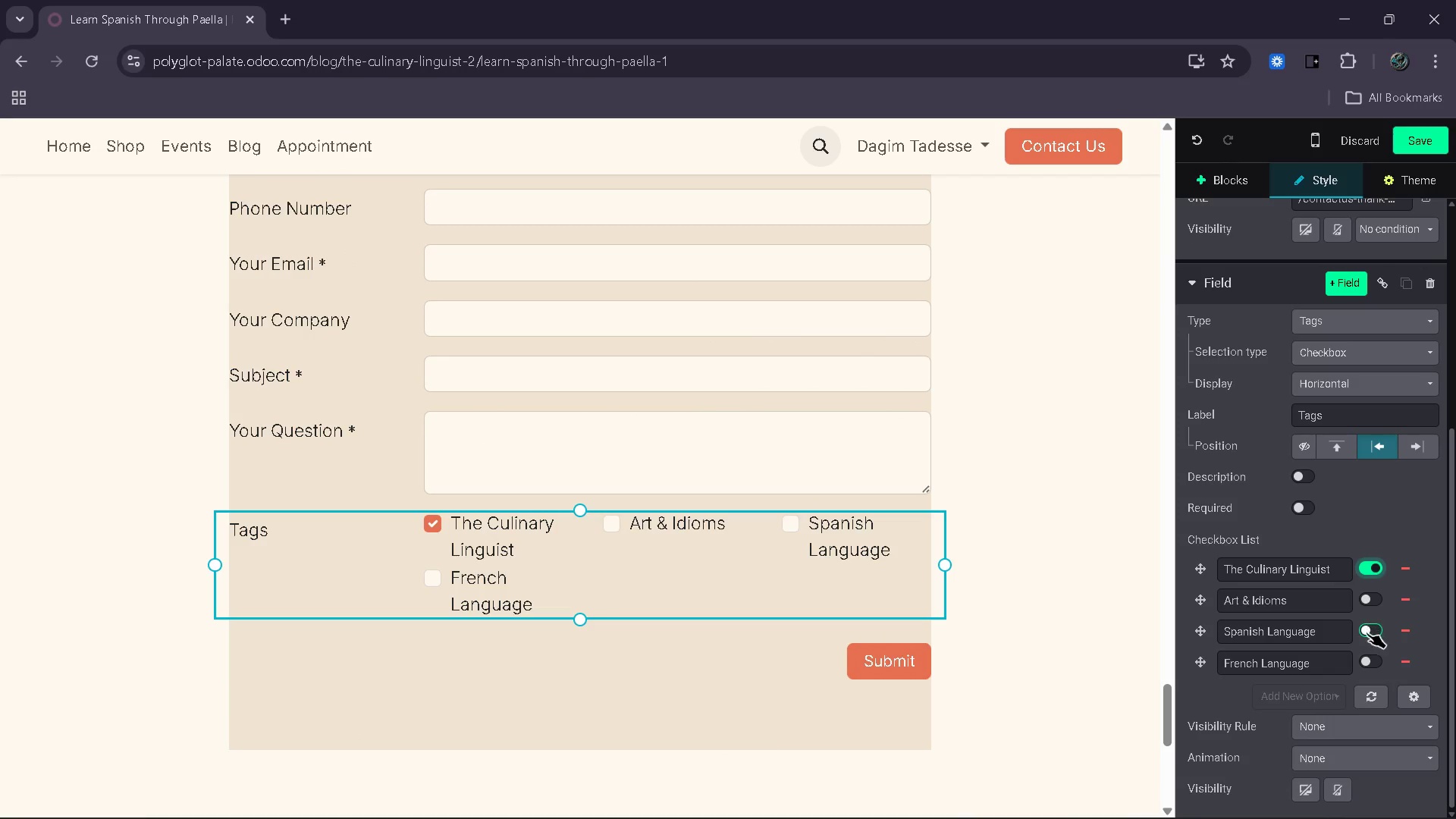 
left_click([1367, 633])
 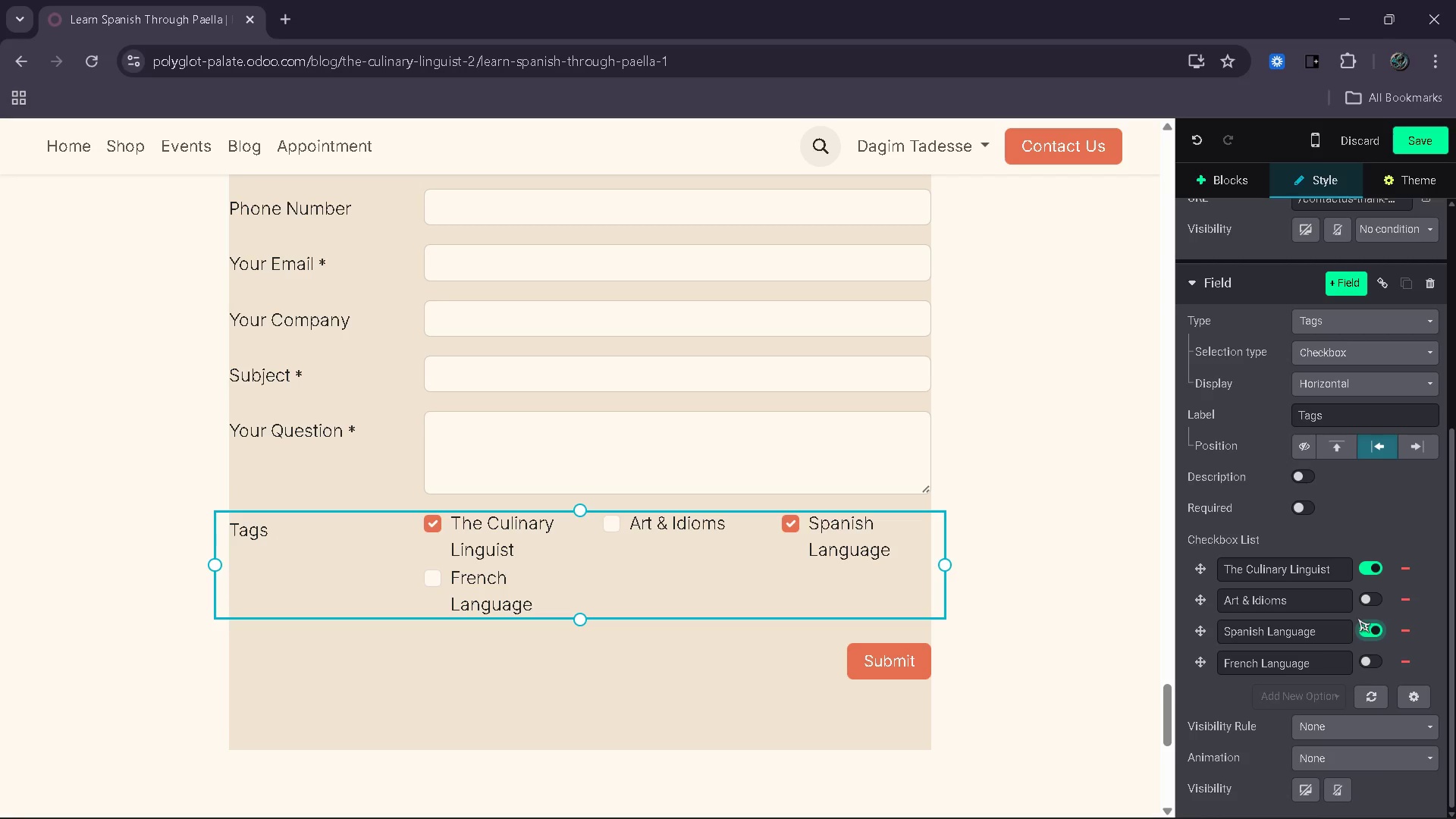 
left_click([1373, 734])
 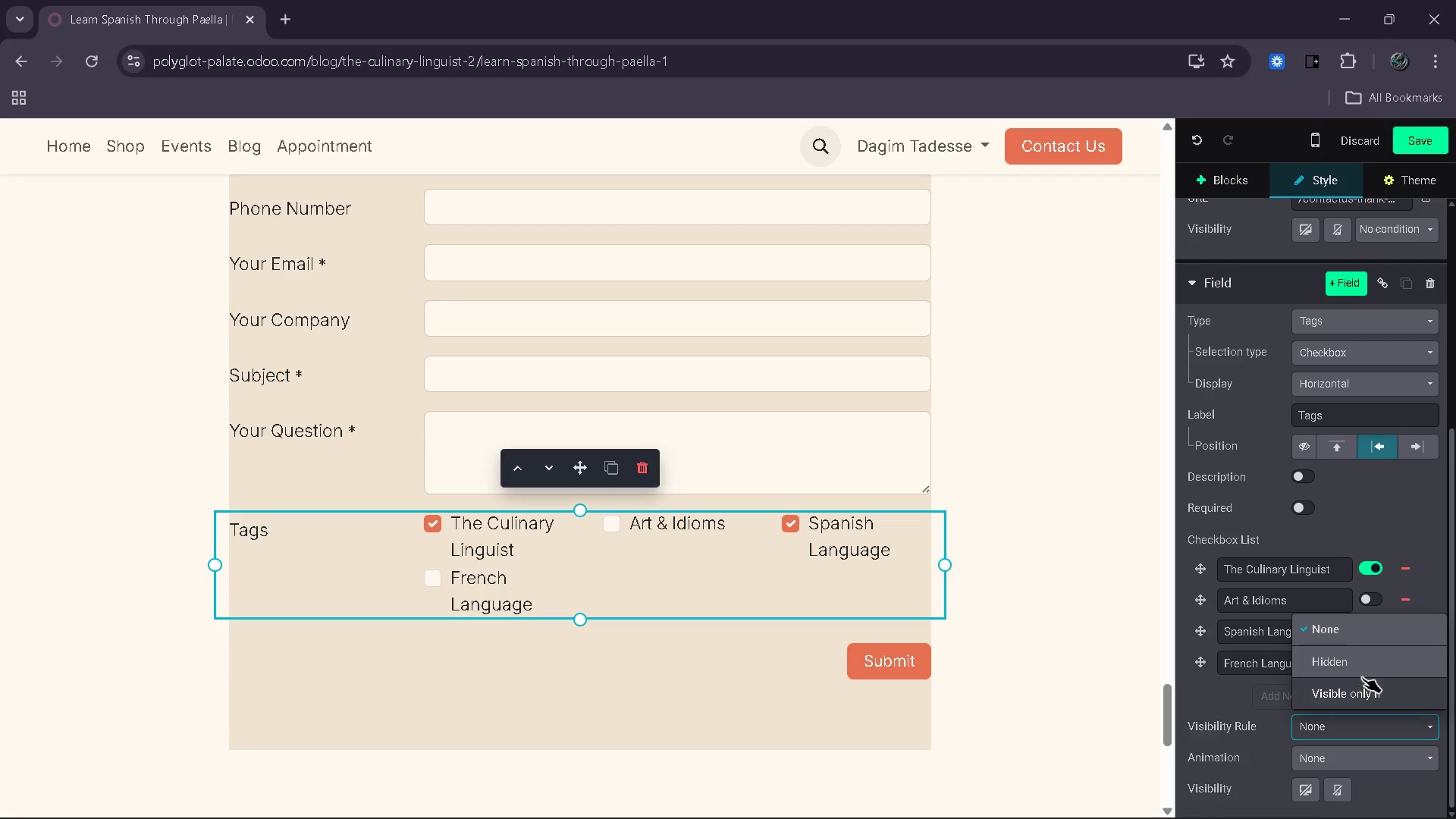 
left_click_drag(start_coordinate=[1362, 677], to_coordinate=[1363, 665])
 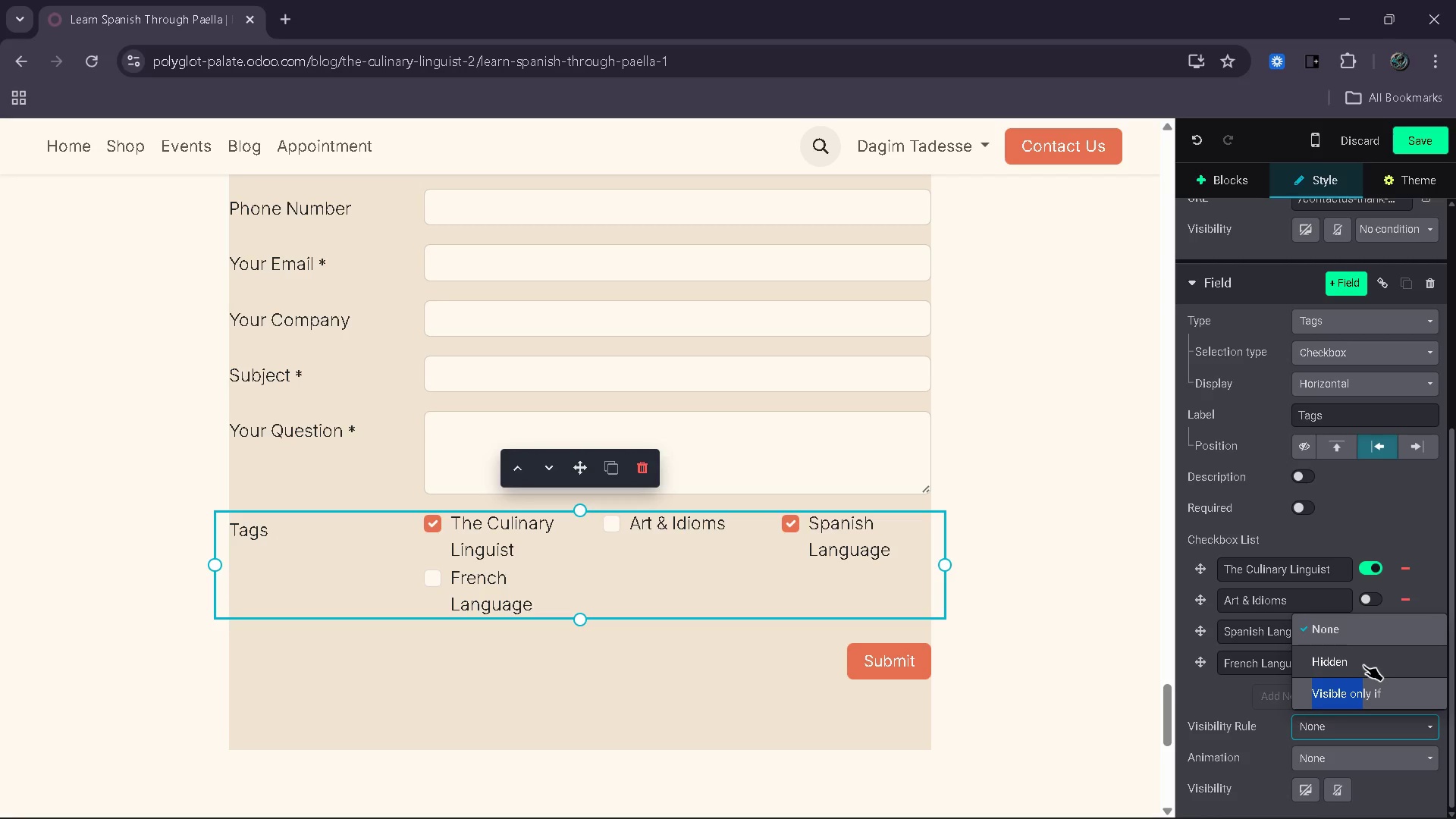 
left_click([1363, 665])
 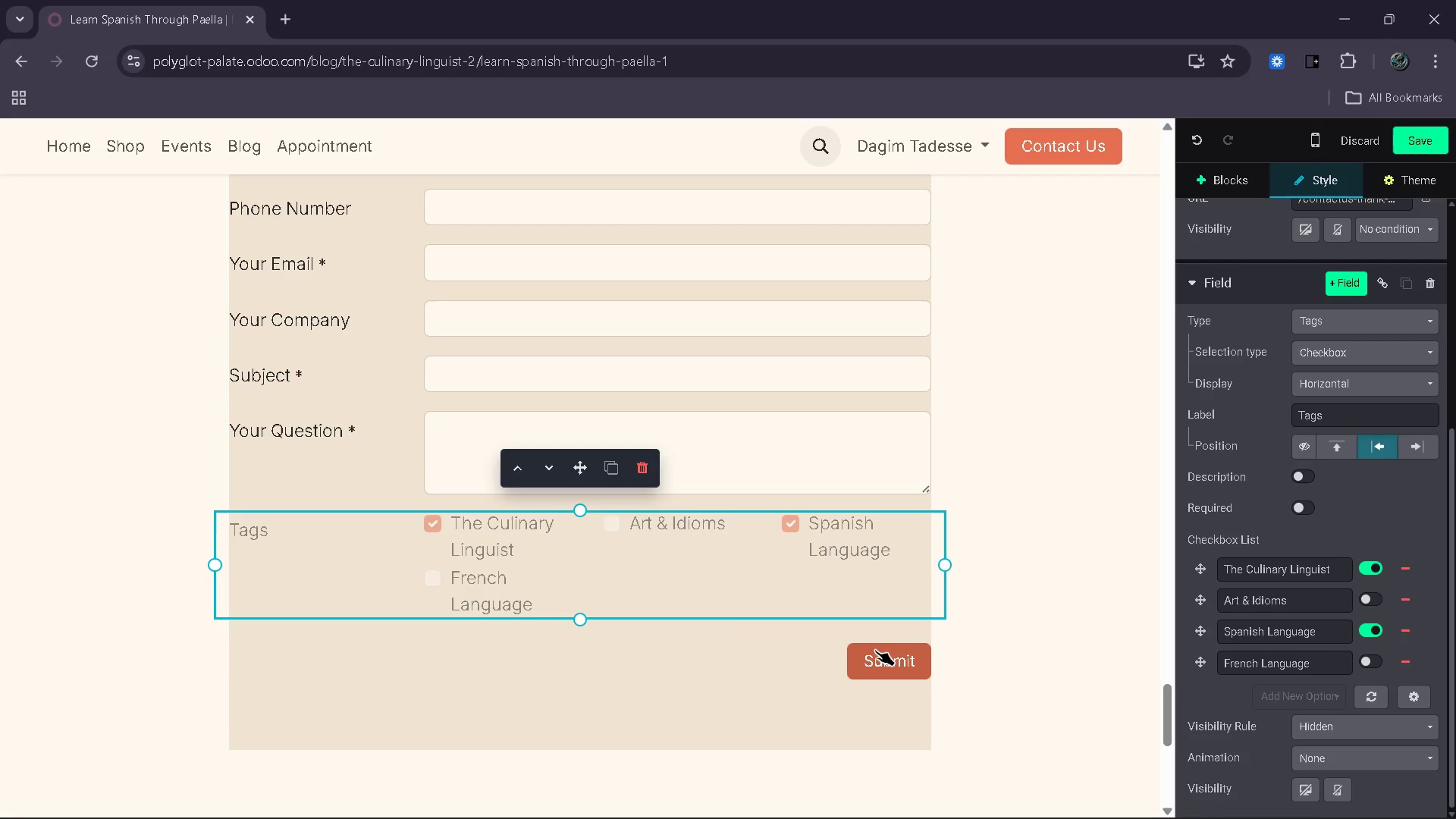 
left_click_drag(start_coordinate=[572, 620], to_coordinate=[576, 609])
 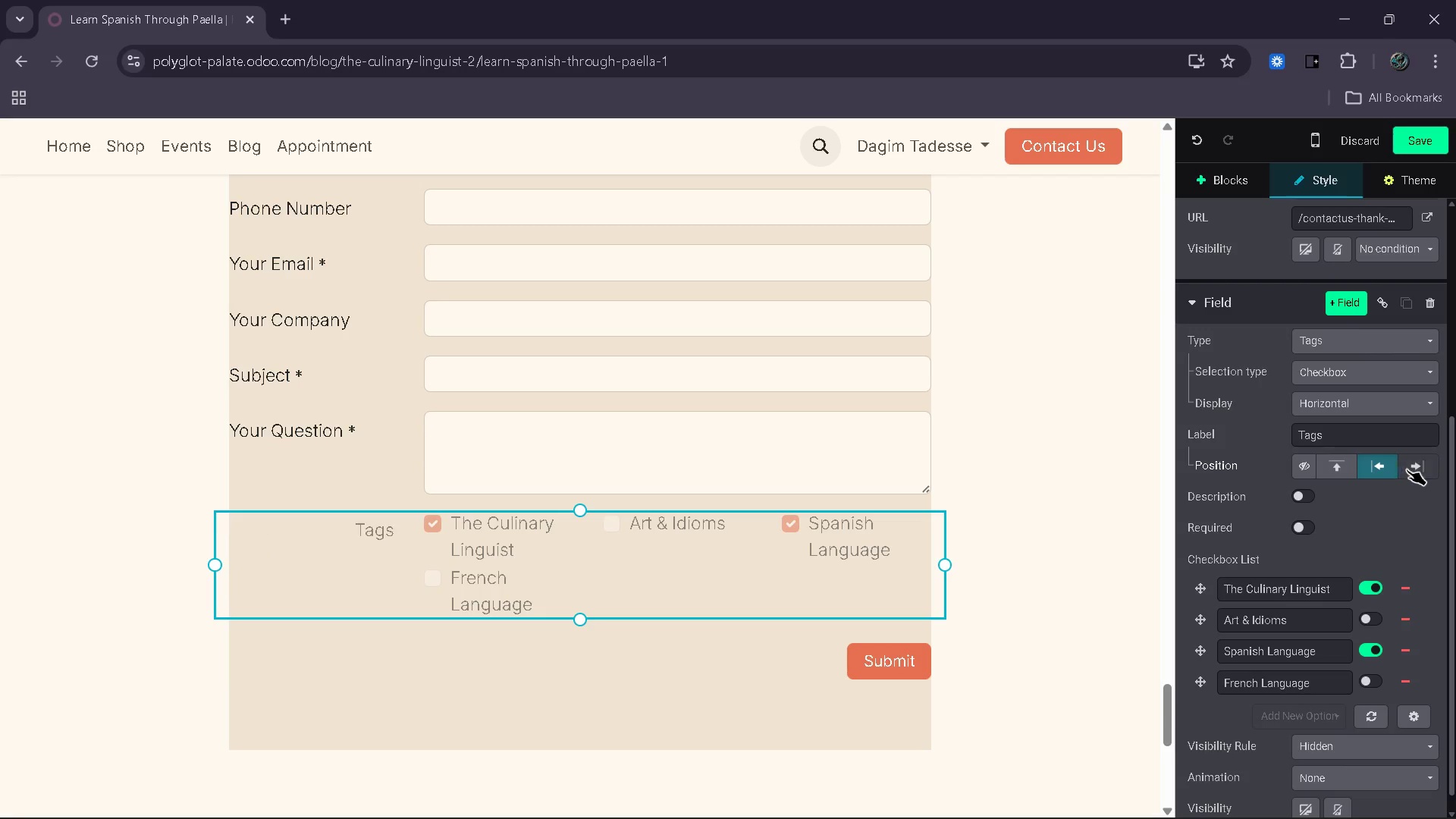 
left_click([1410, 469])
 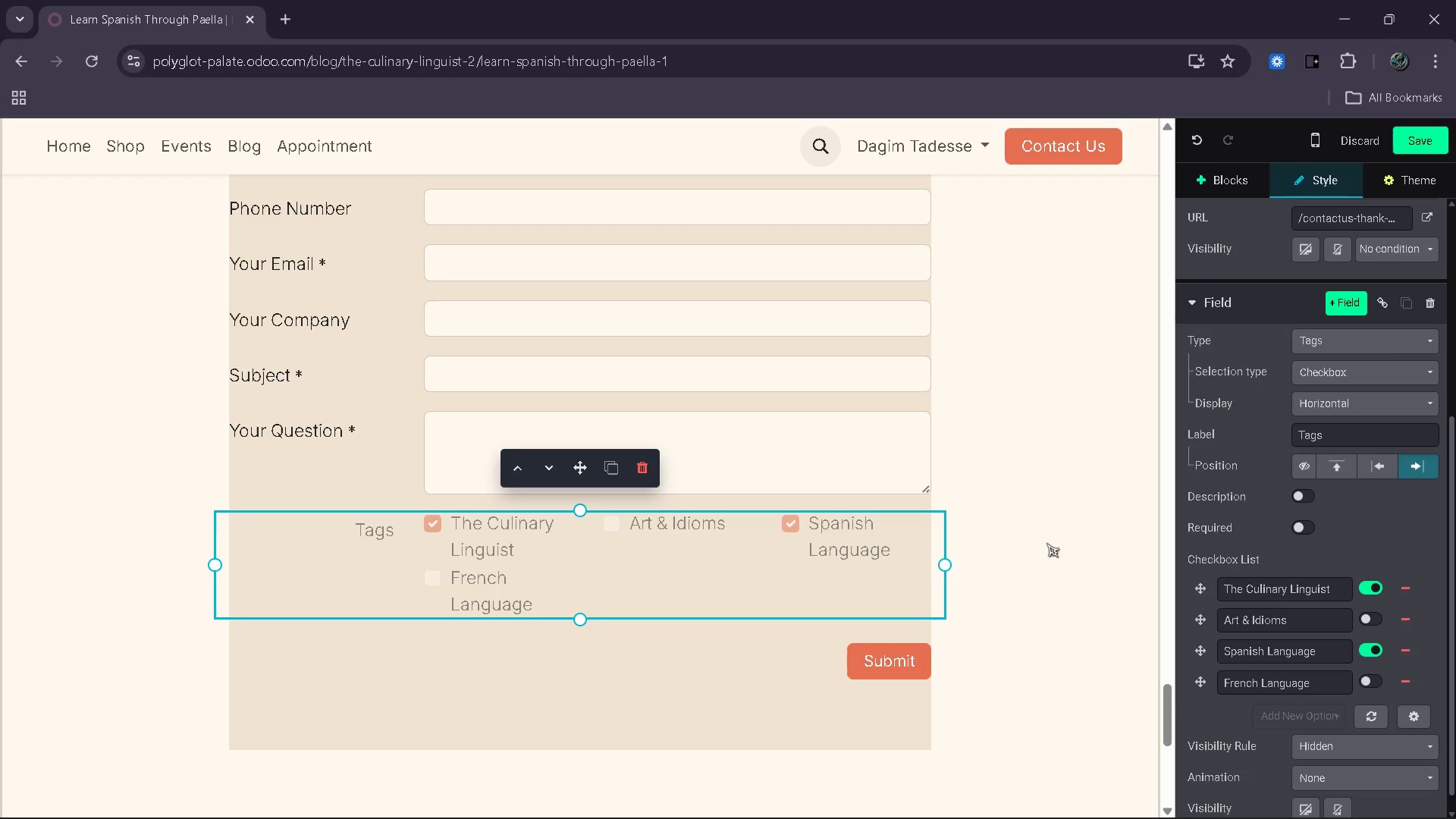 
wait(11.2)
 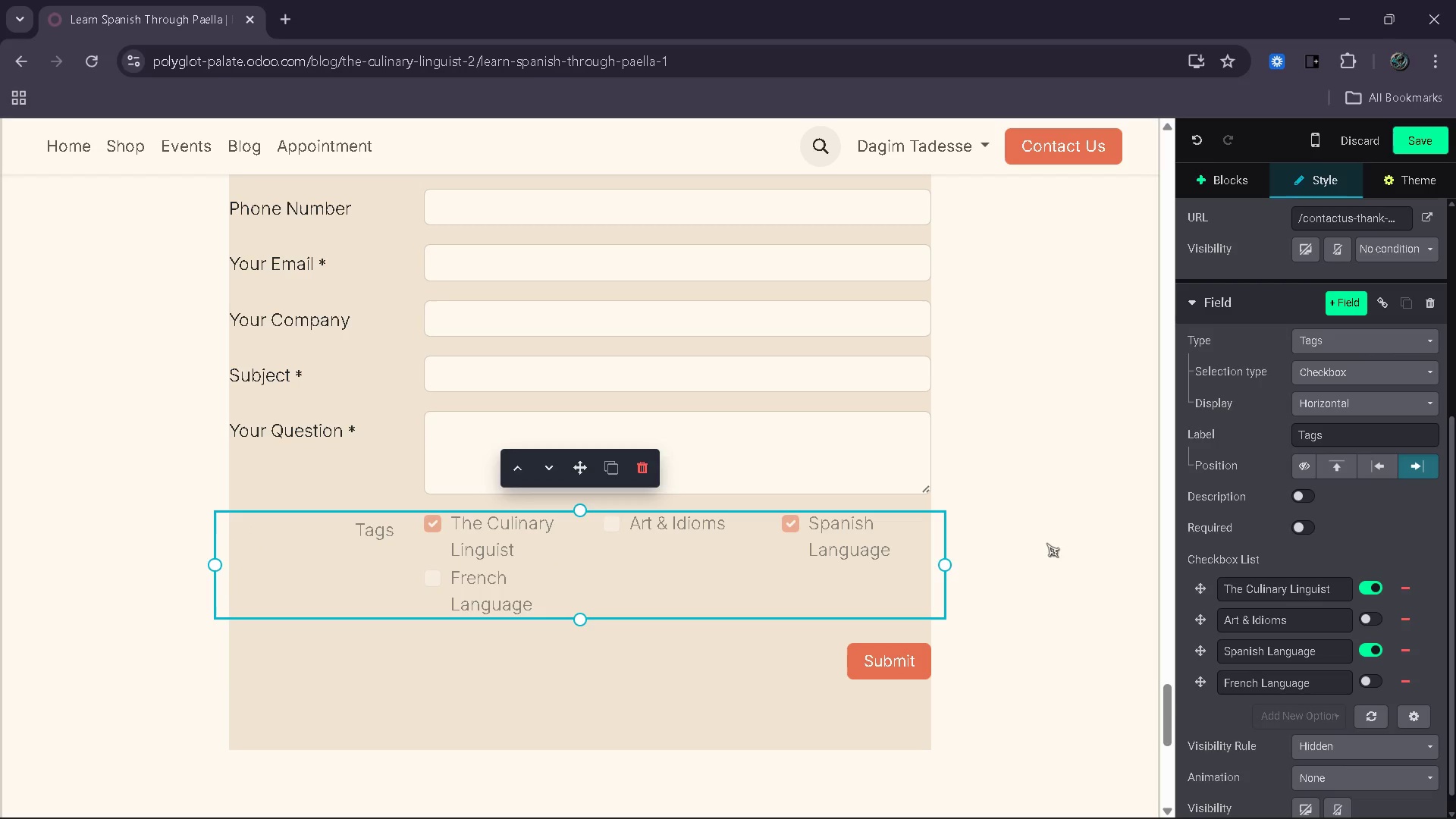 
left_click([315, 378])
 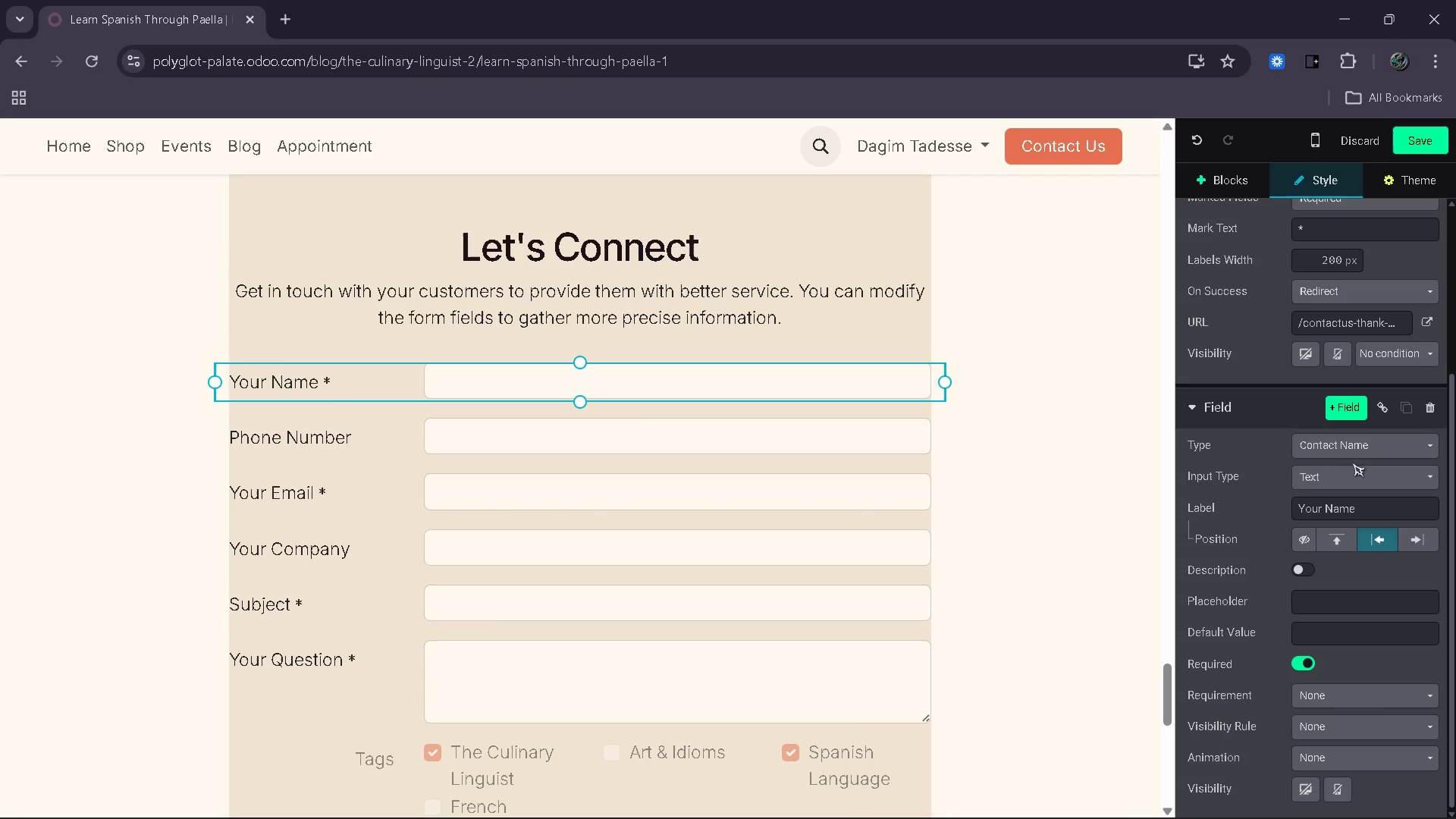 
left_click([1417, 537])
 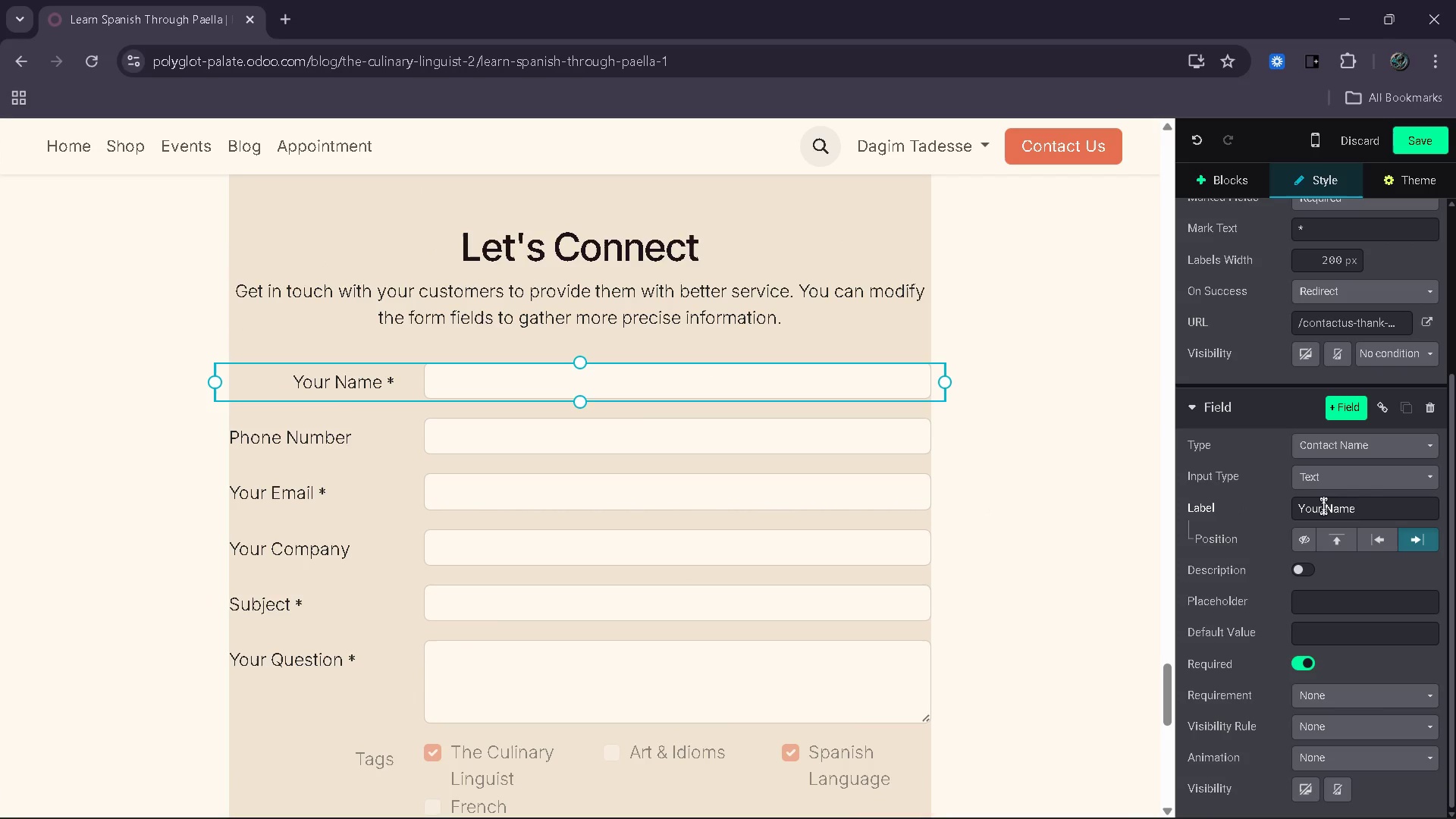 
left_click_drag(start_coordinate=[1323, 506], to_coordinate=[1285, 514])
 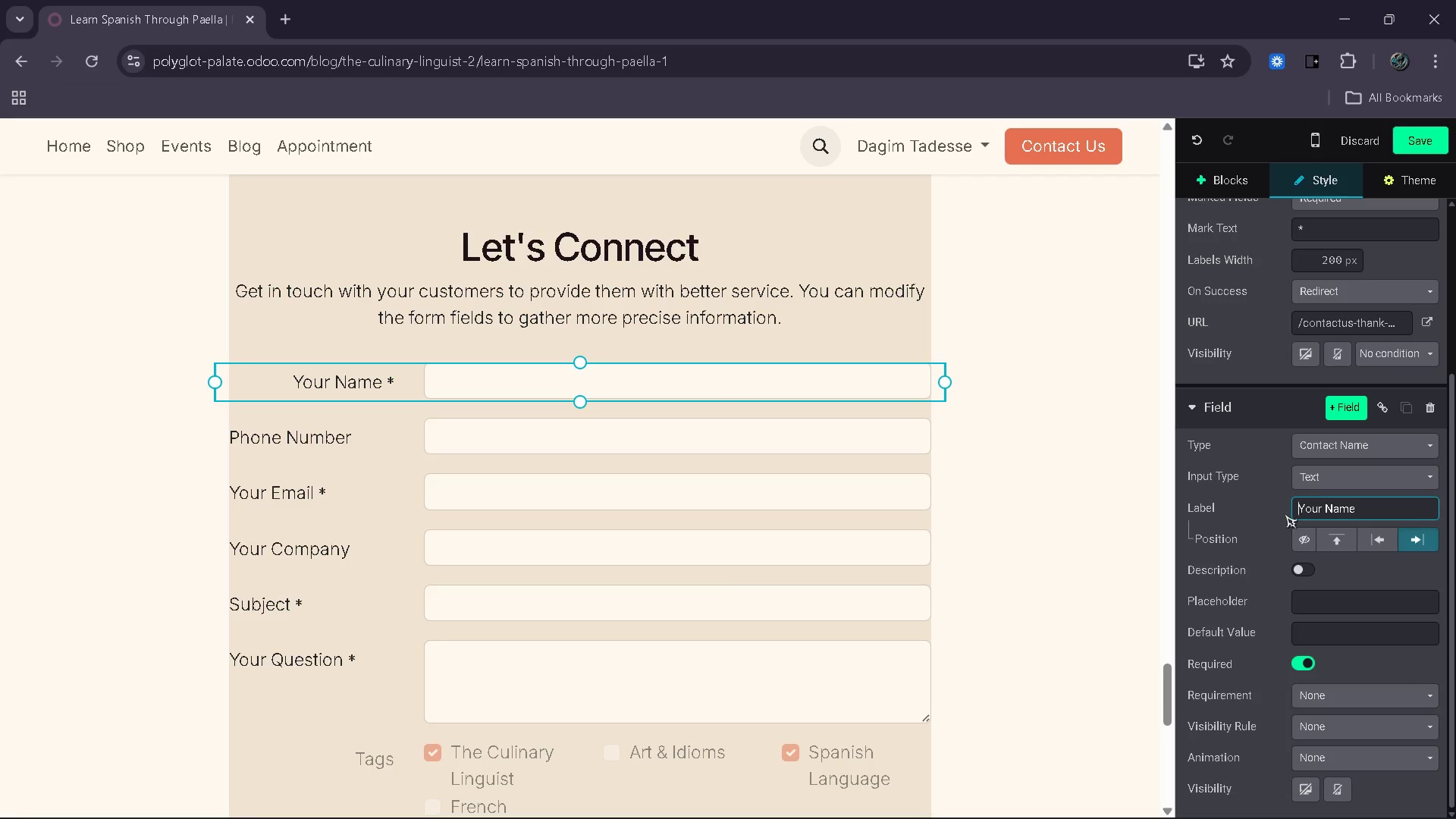 
key(ArrowRight)
 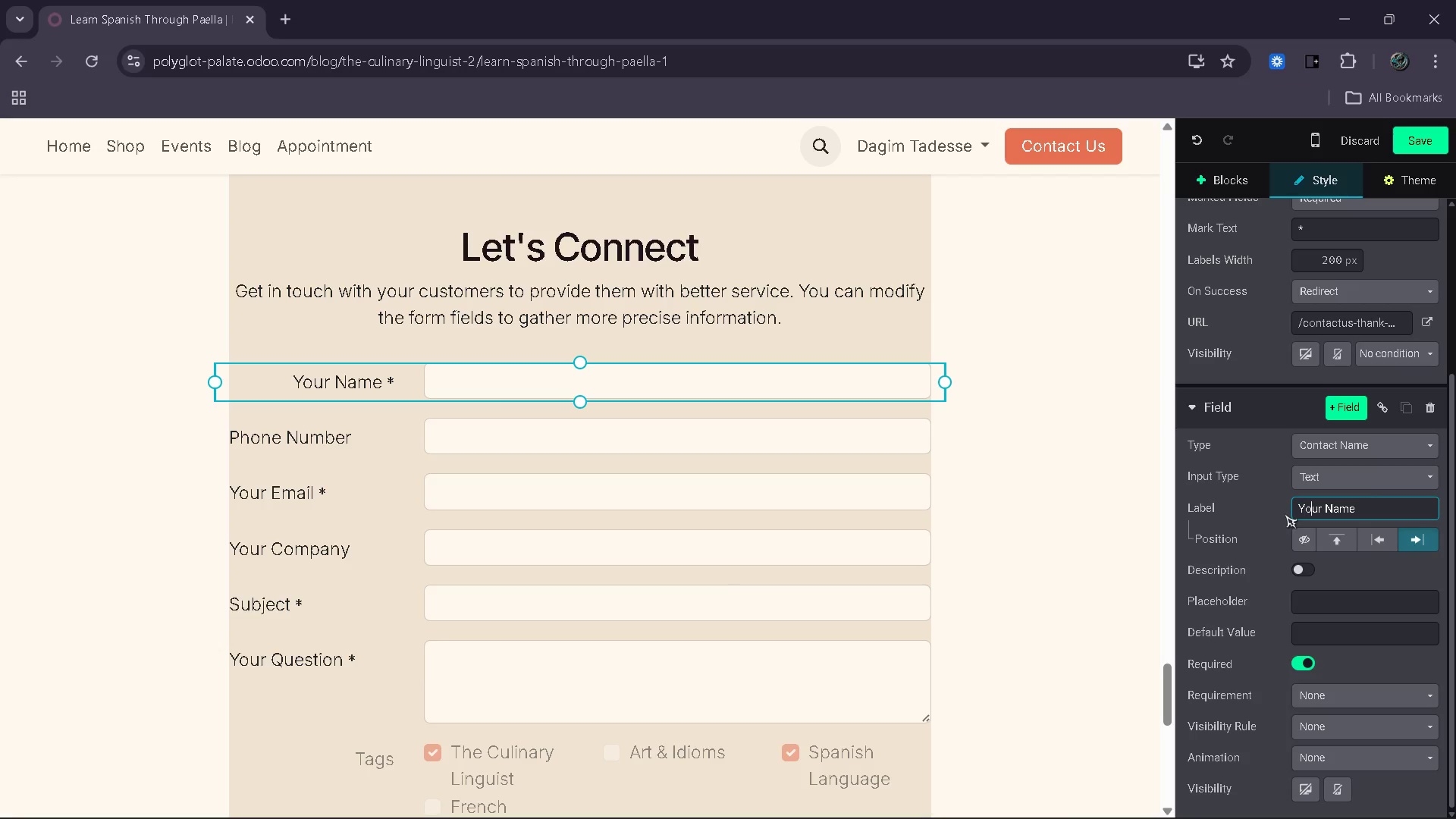 
key(ArrowRight)
 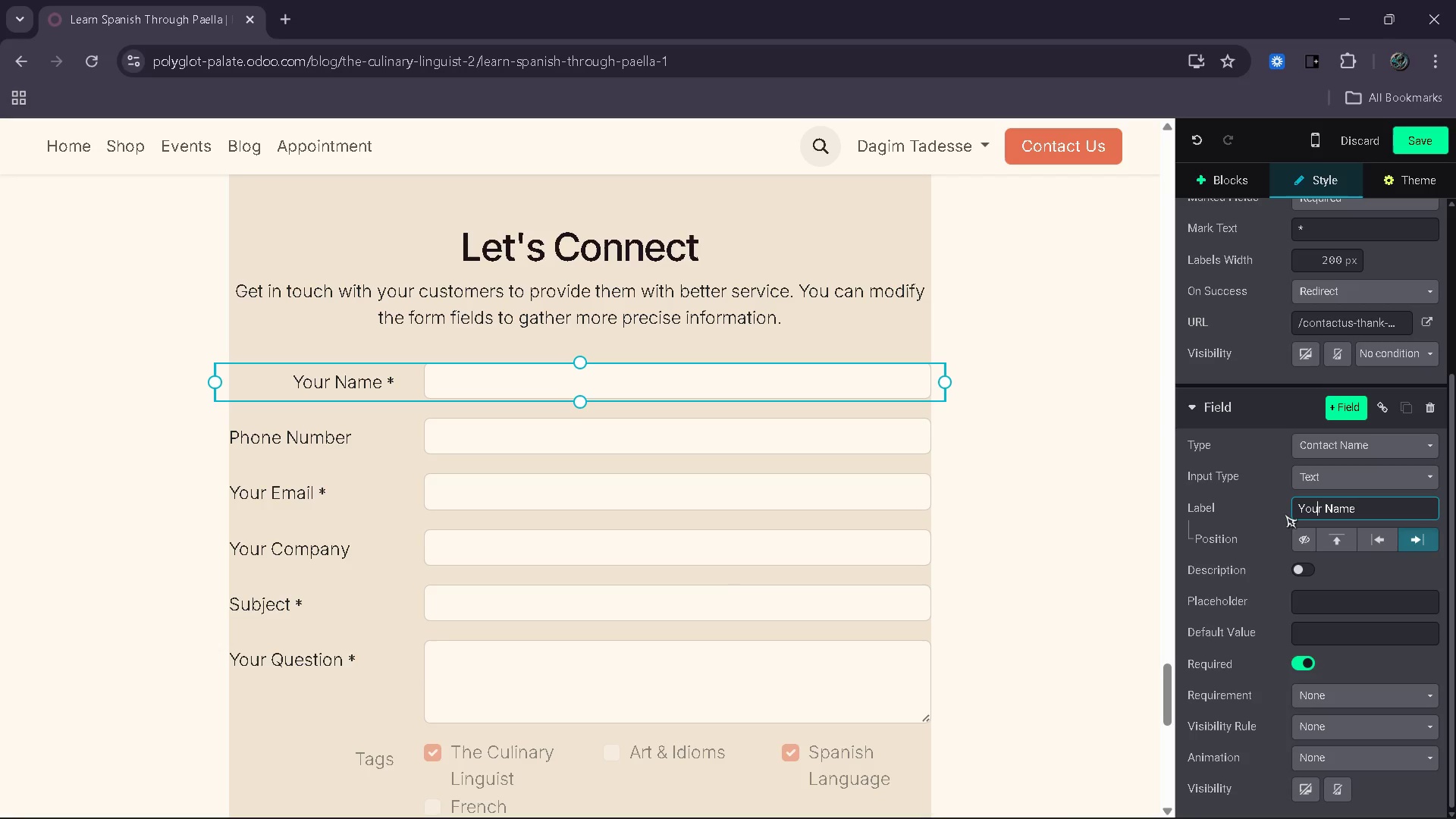 
key(ArrowRight)
 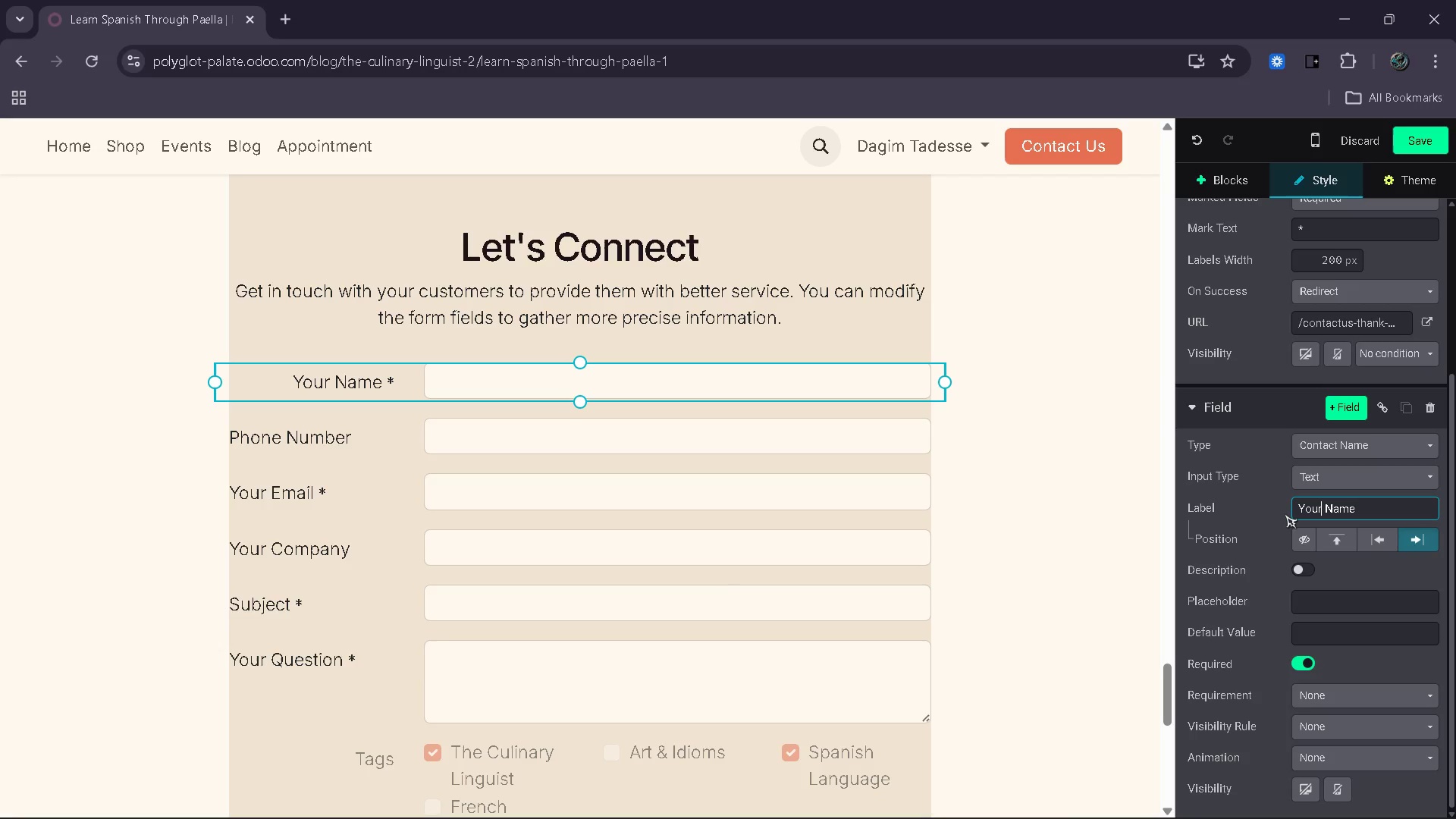 
key(ArrowRight)
 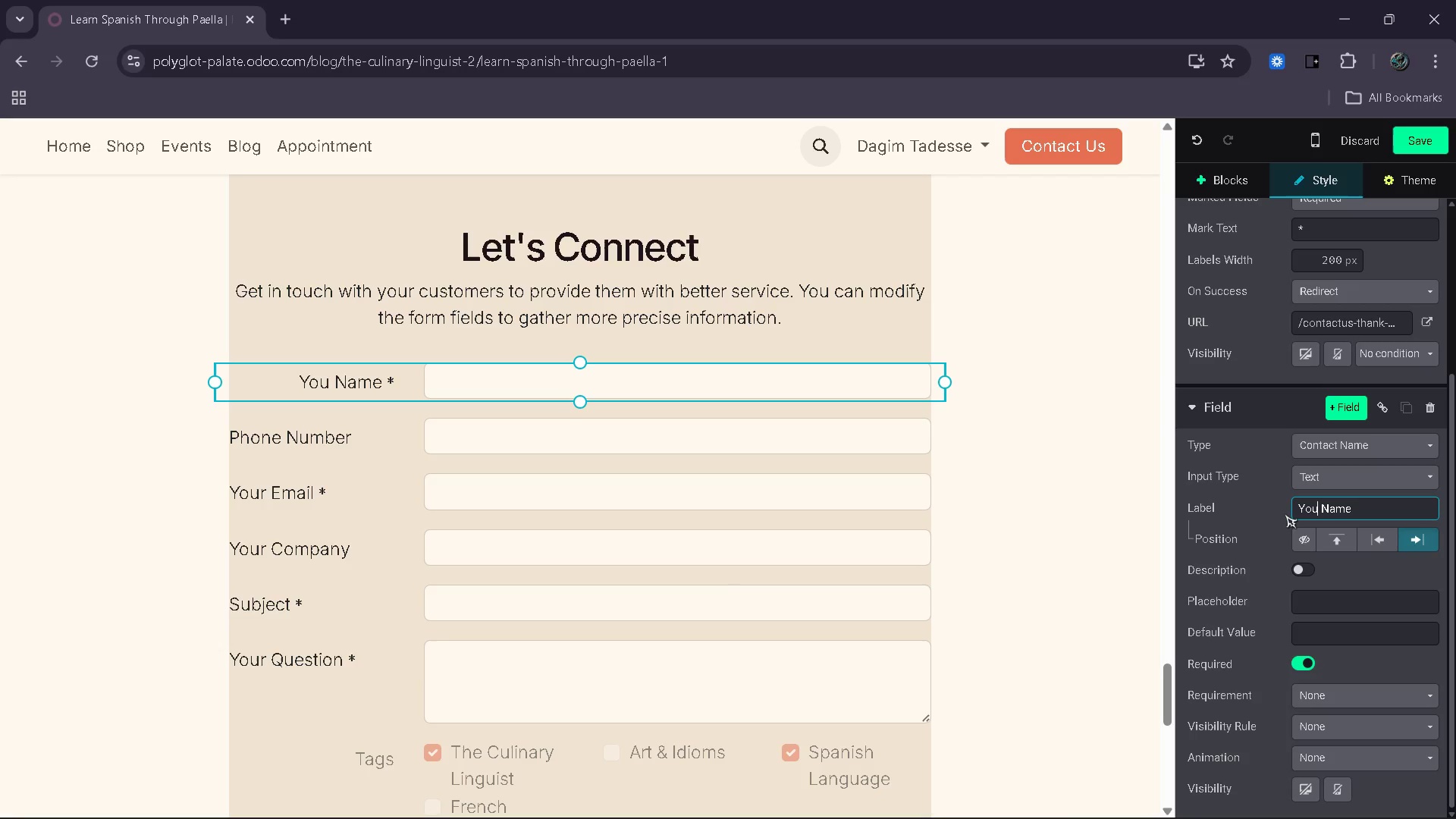 
key(Backspace)
key(Backspace)
key(Backspace)
key(Backspace)
type(Full)
 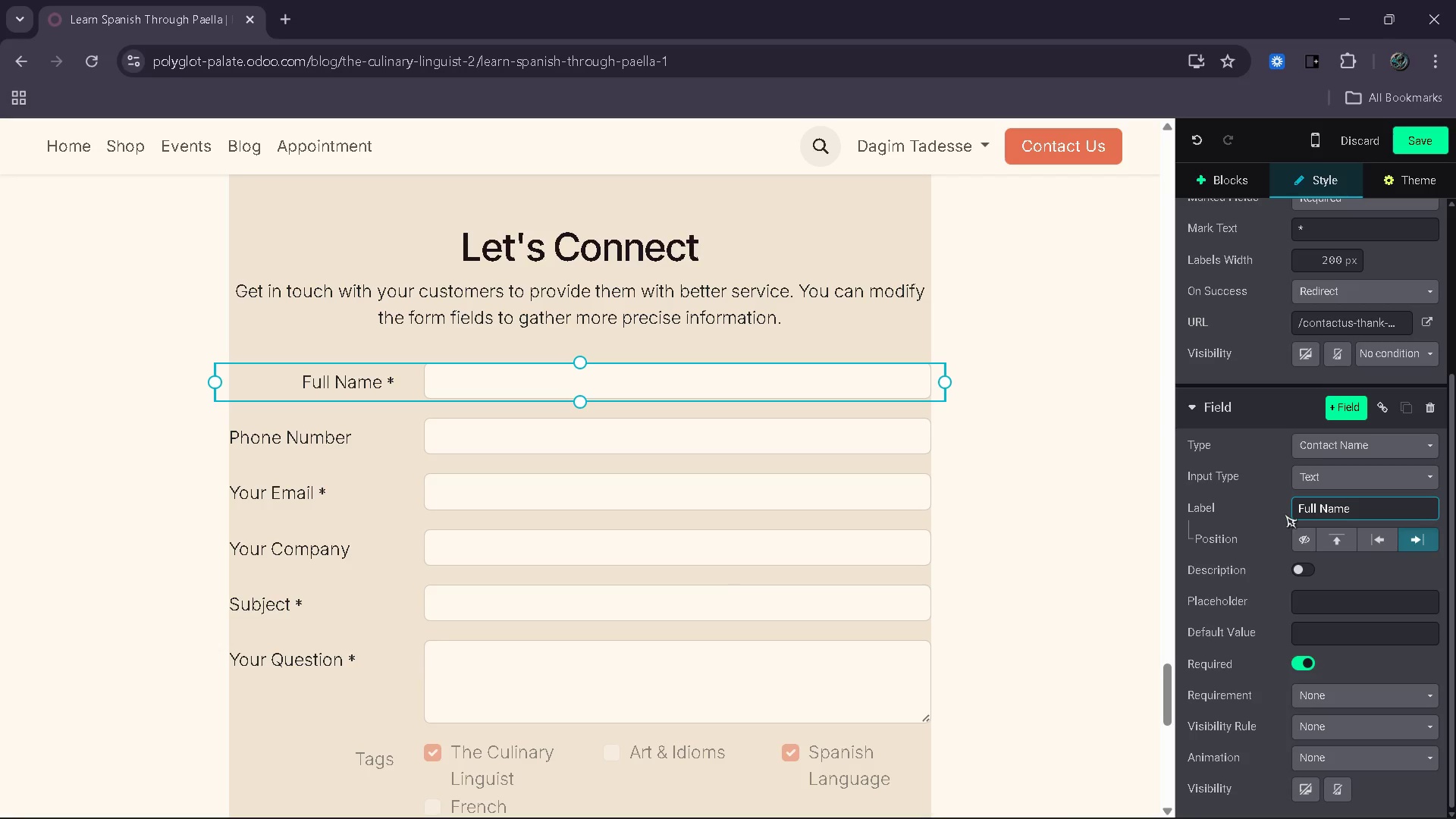 
left_click([329, 437])
 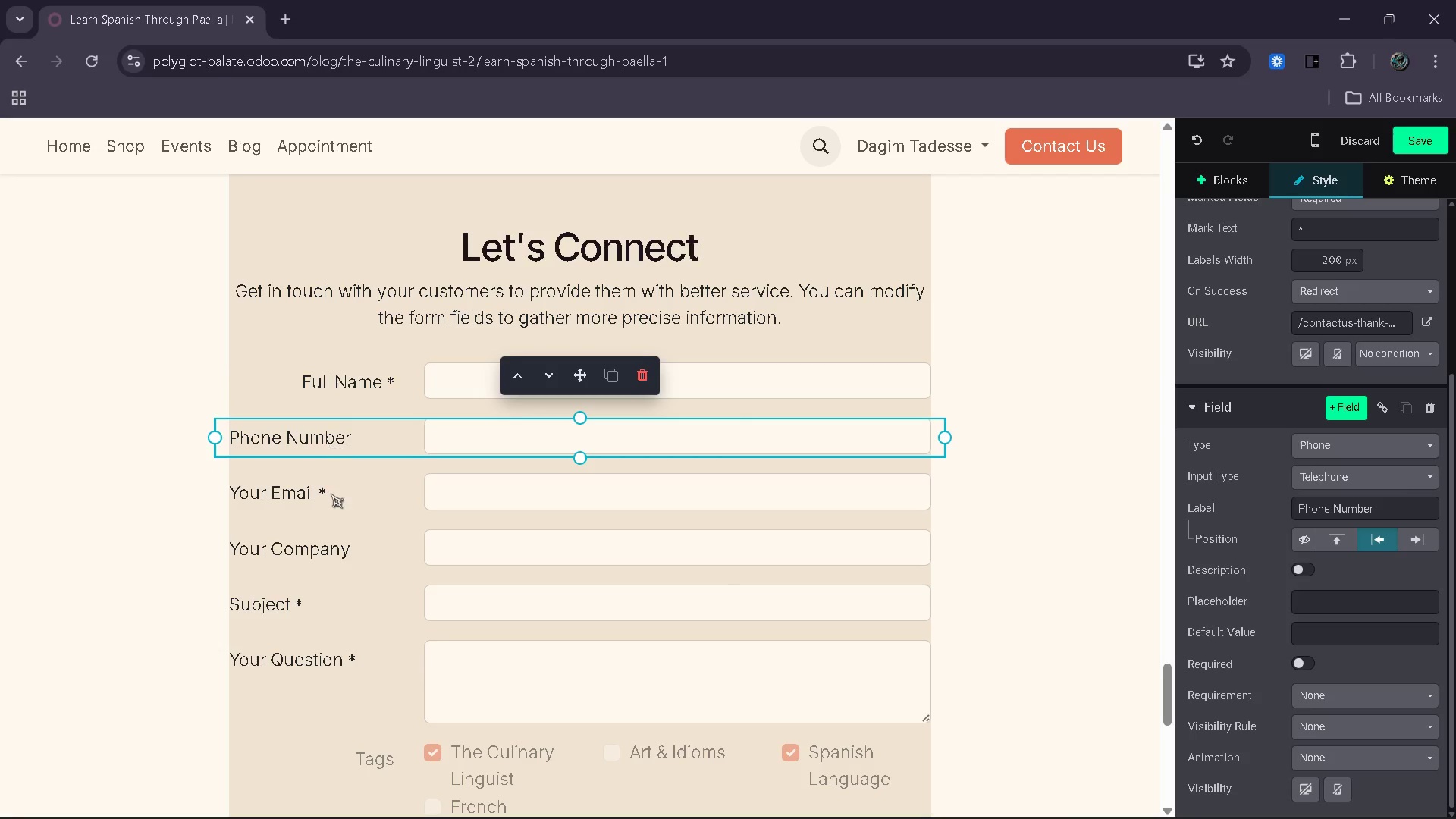 
left_click([331, 502])
 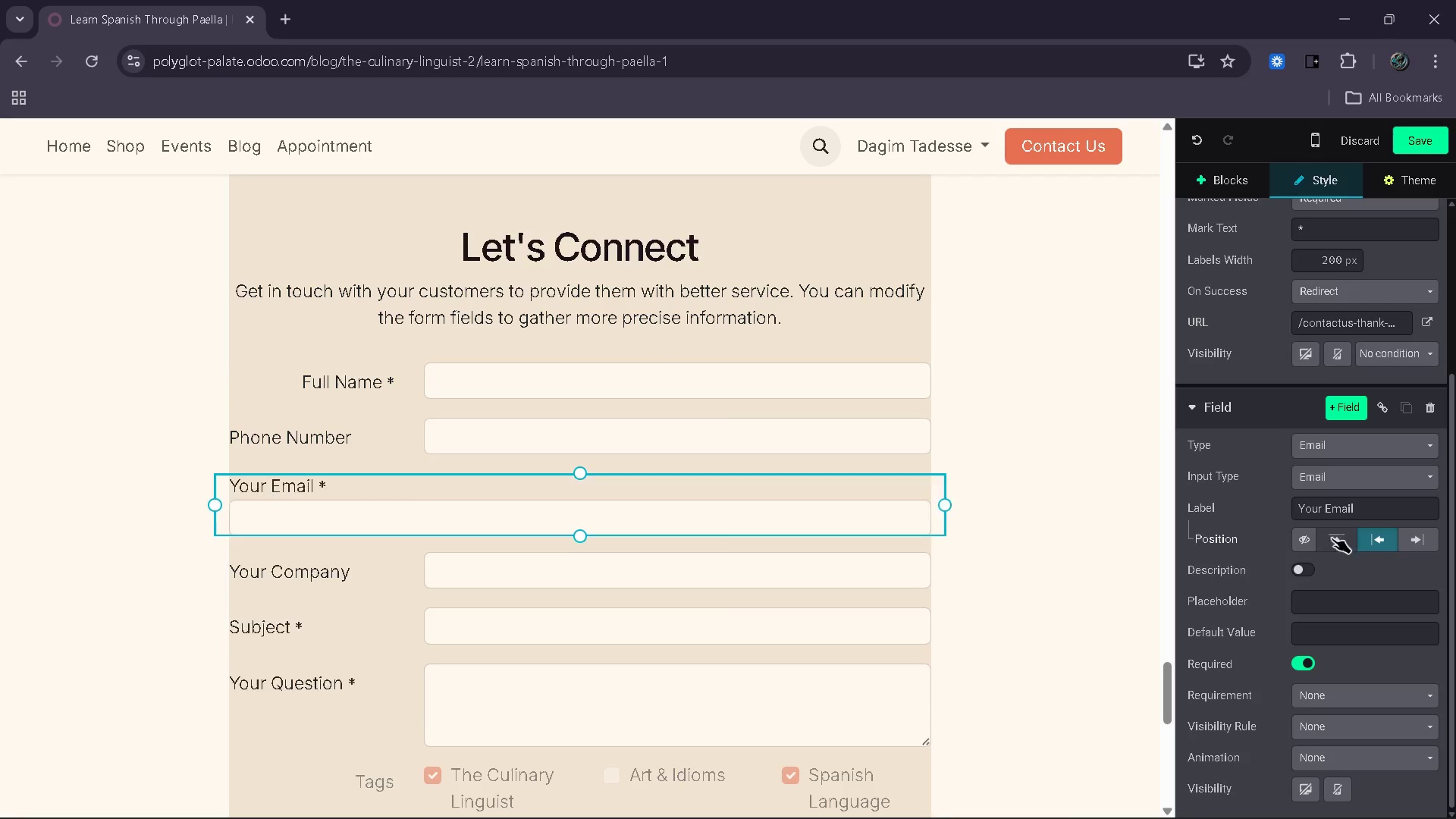 
left_click([1425, 537])
 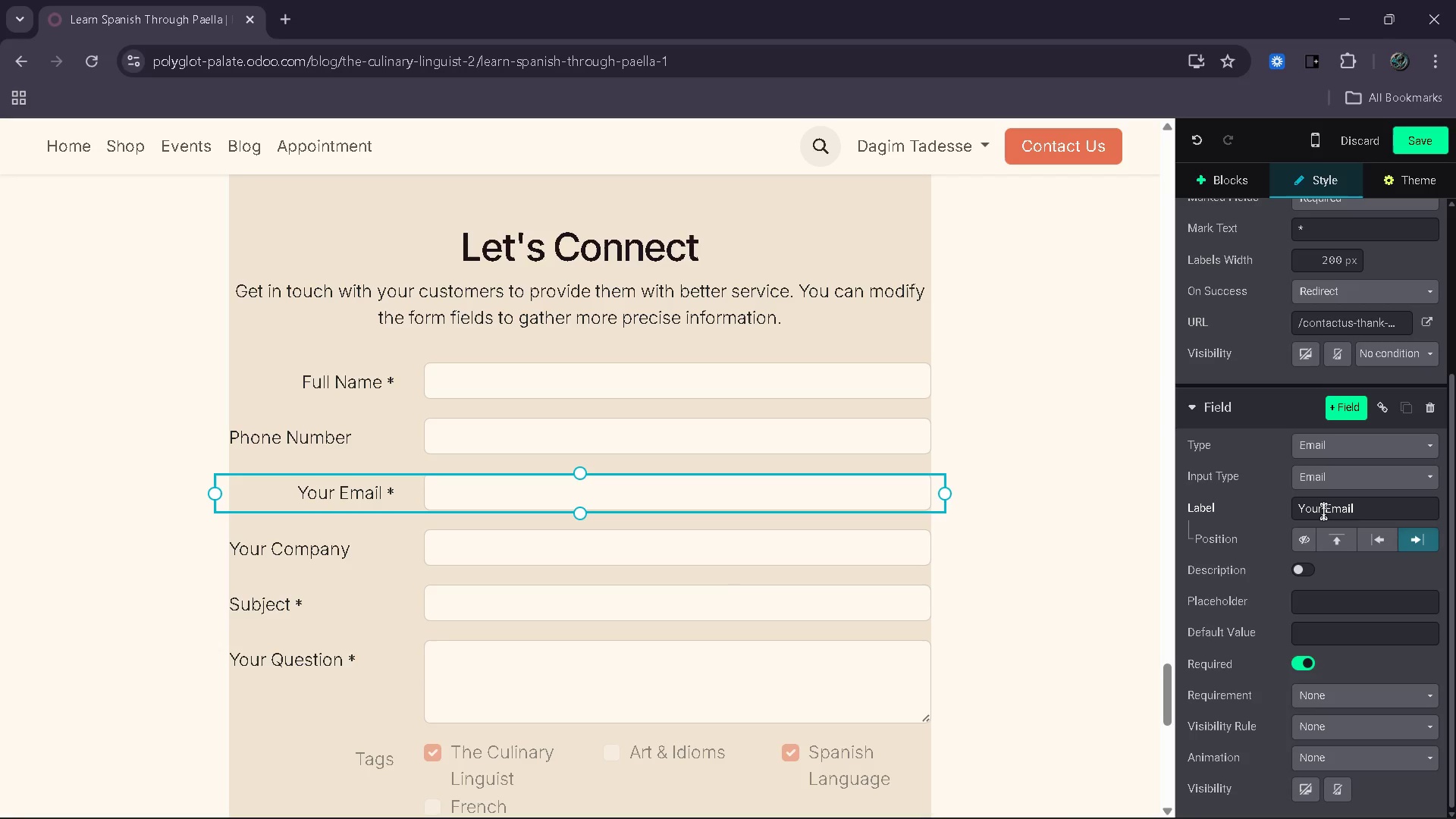 
left_click([1323, 511])
 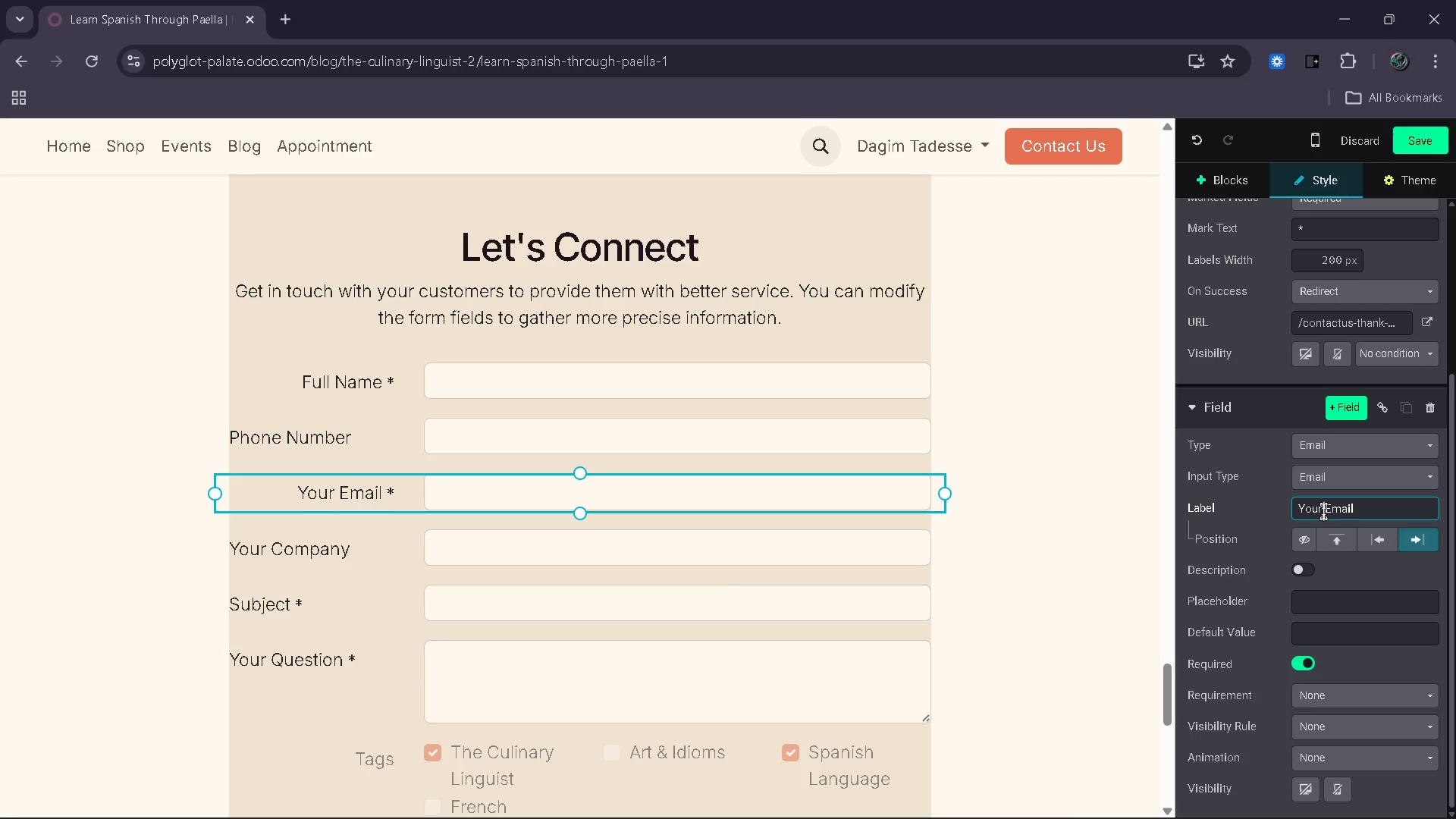 
key(Backspace)
 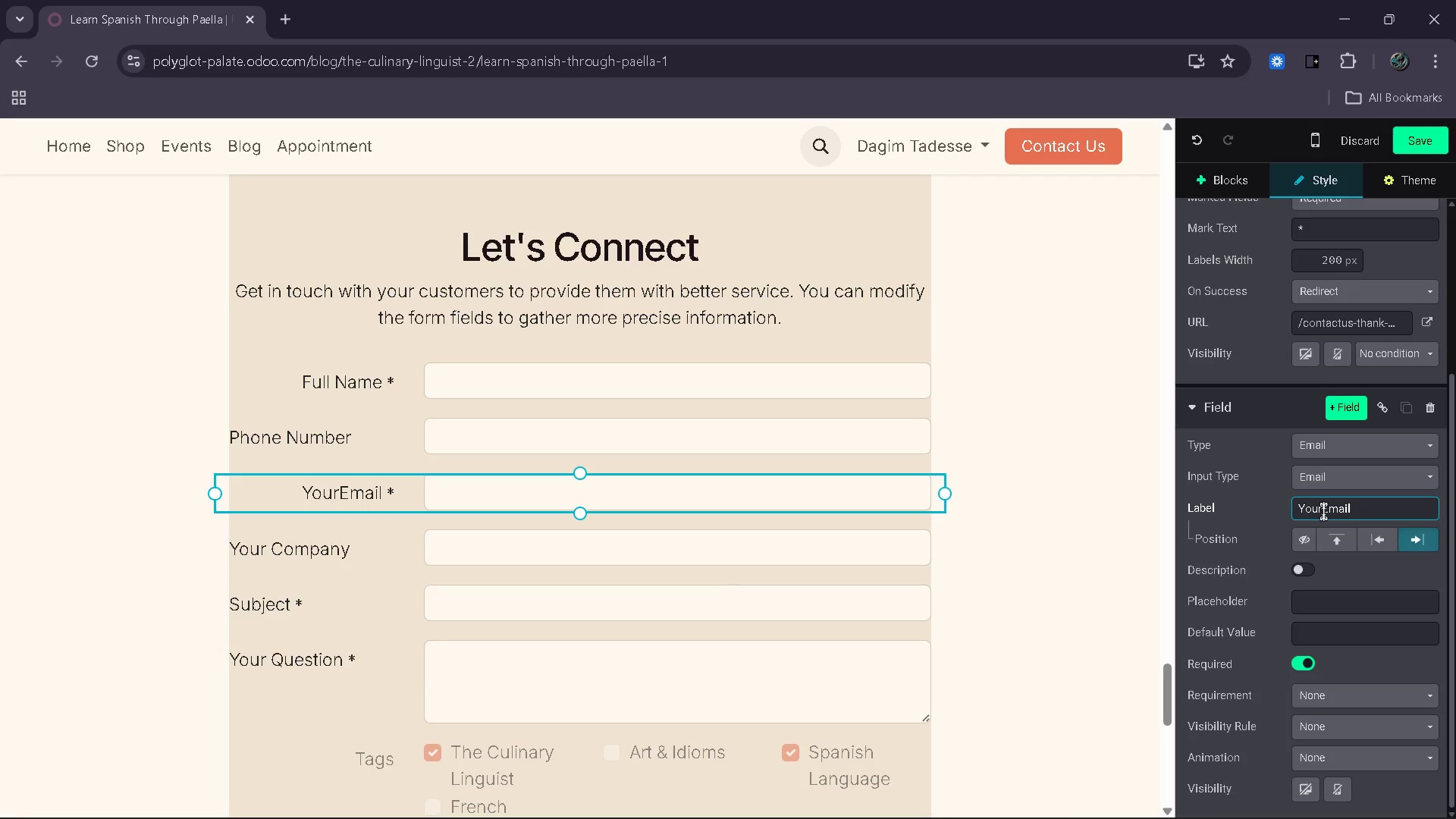 
key(Backspace)
 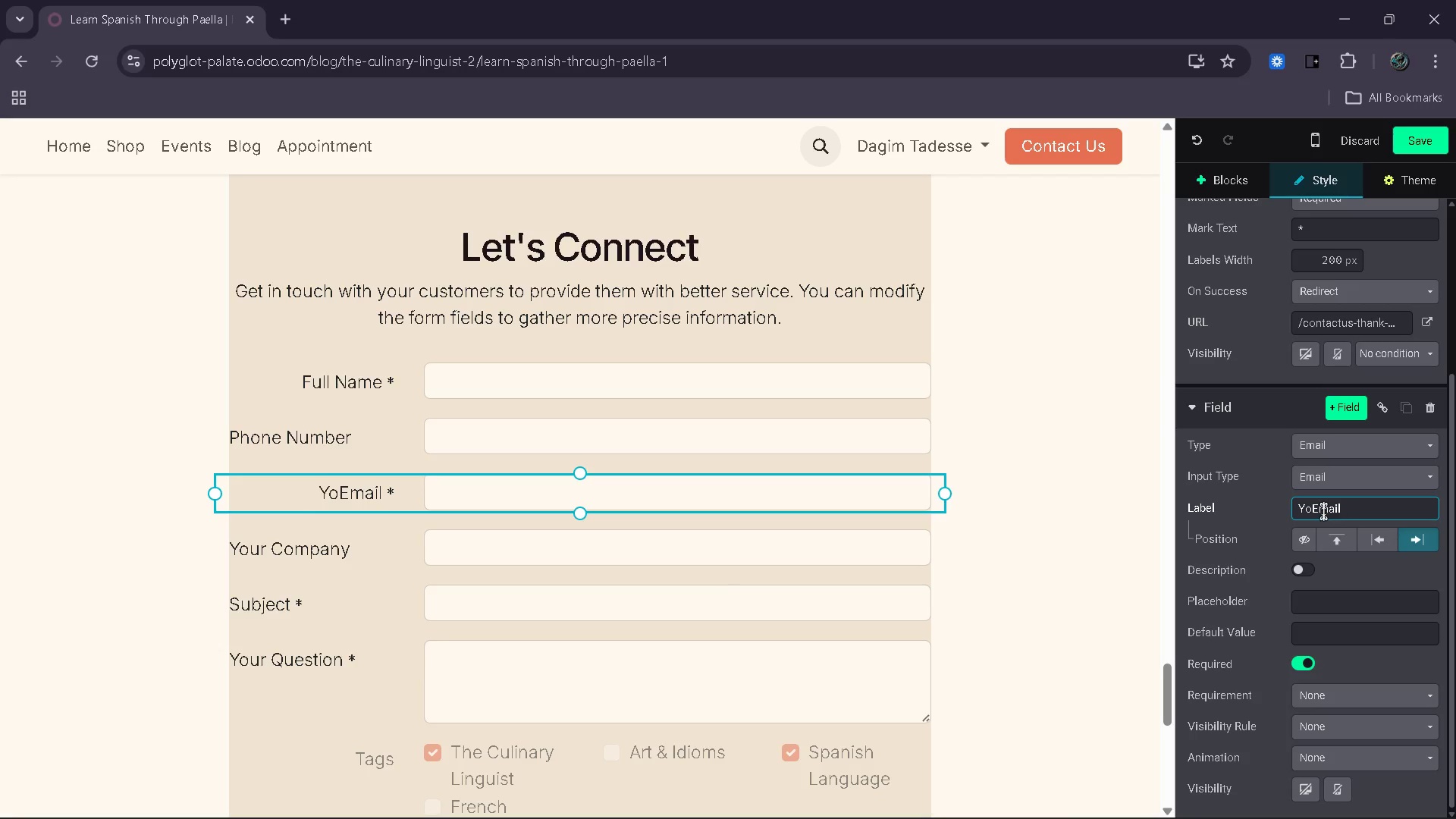 
key(Backspace)
 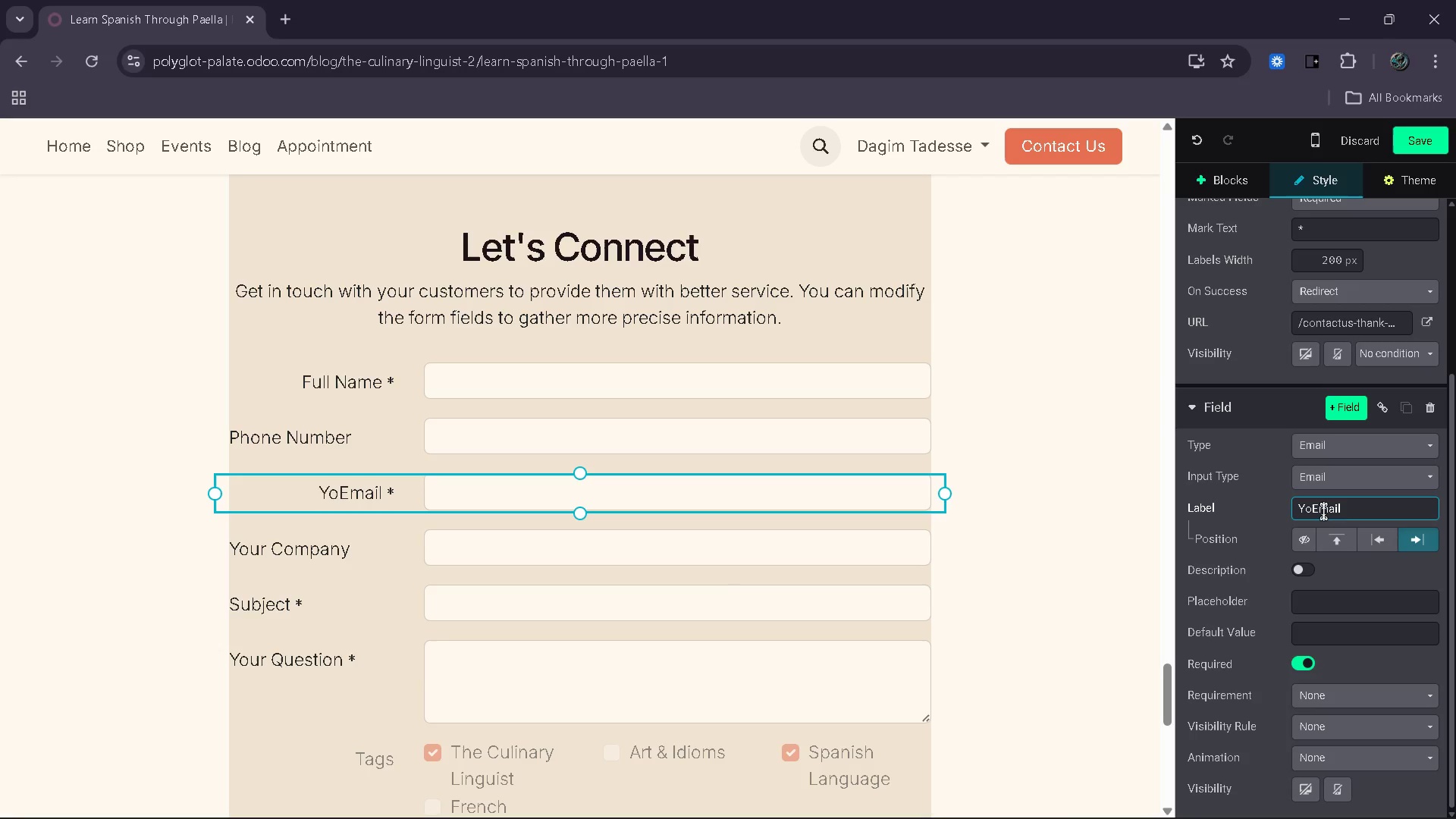 
key(Backspace)
 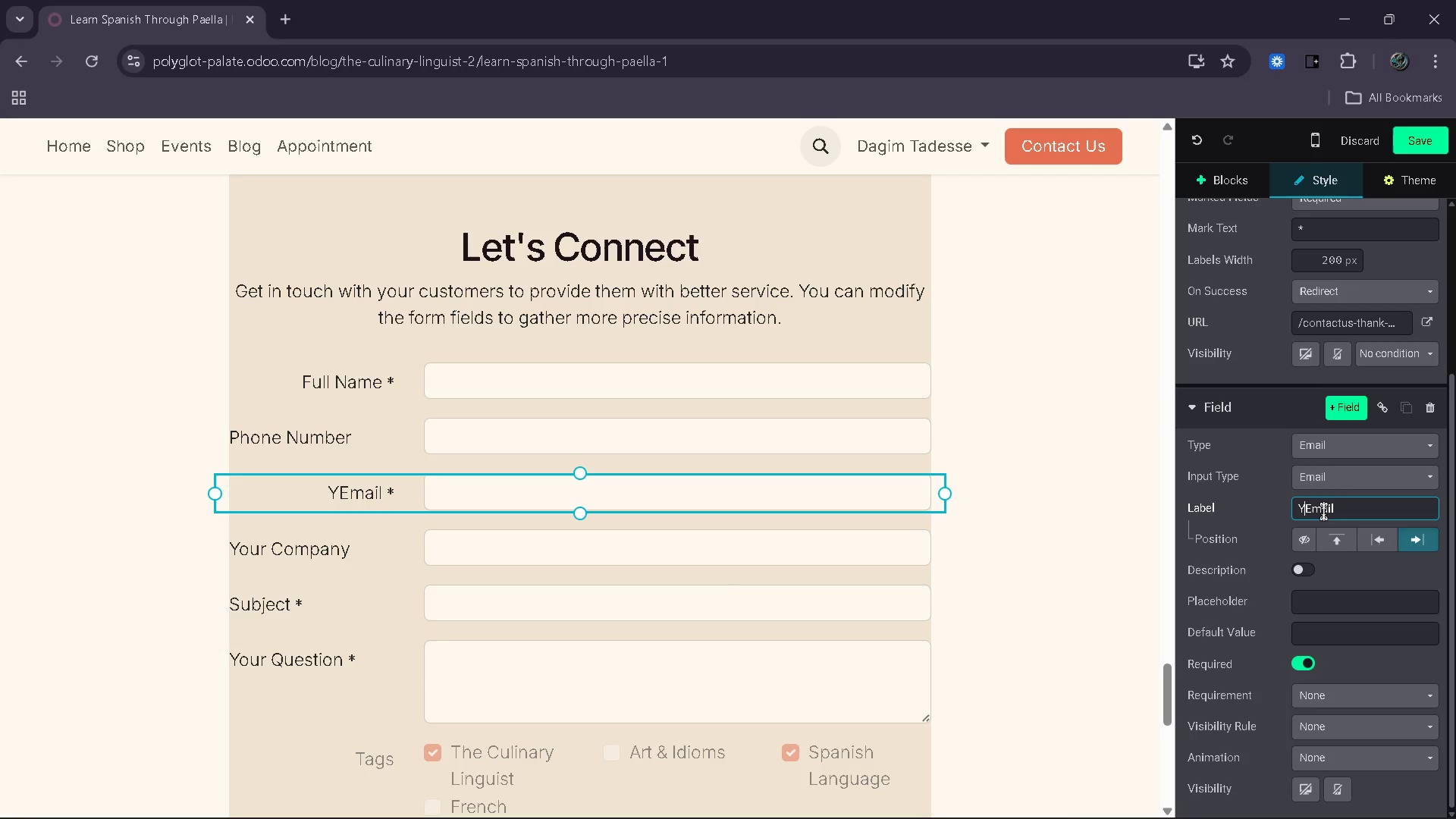 
key(Backspace)
 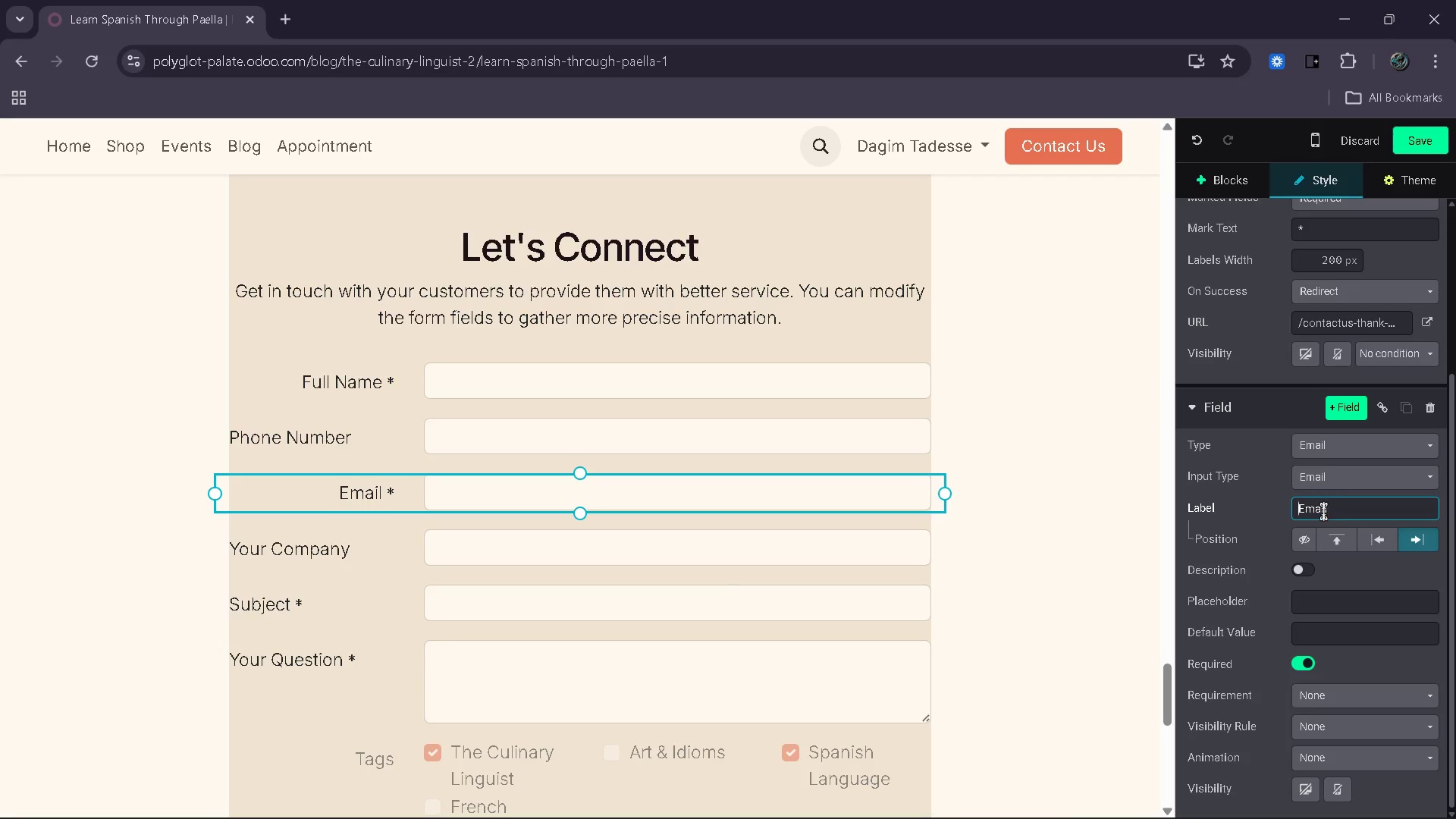 
key(Backspace)
 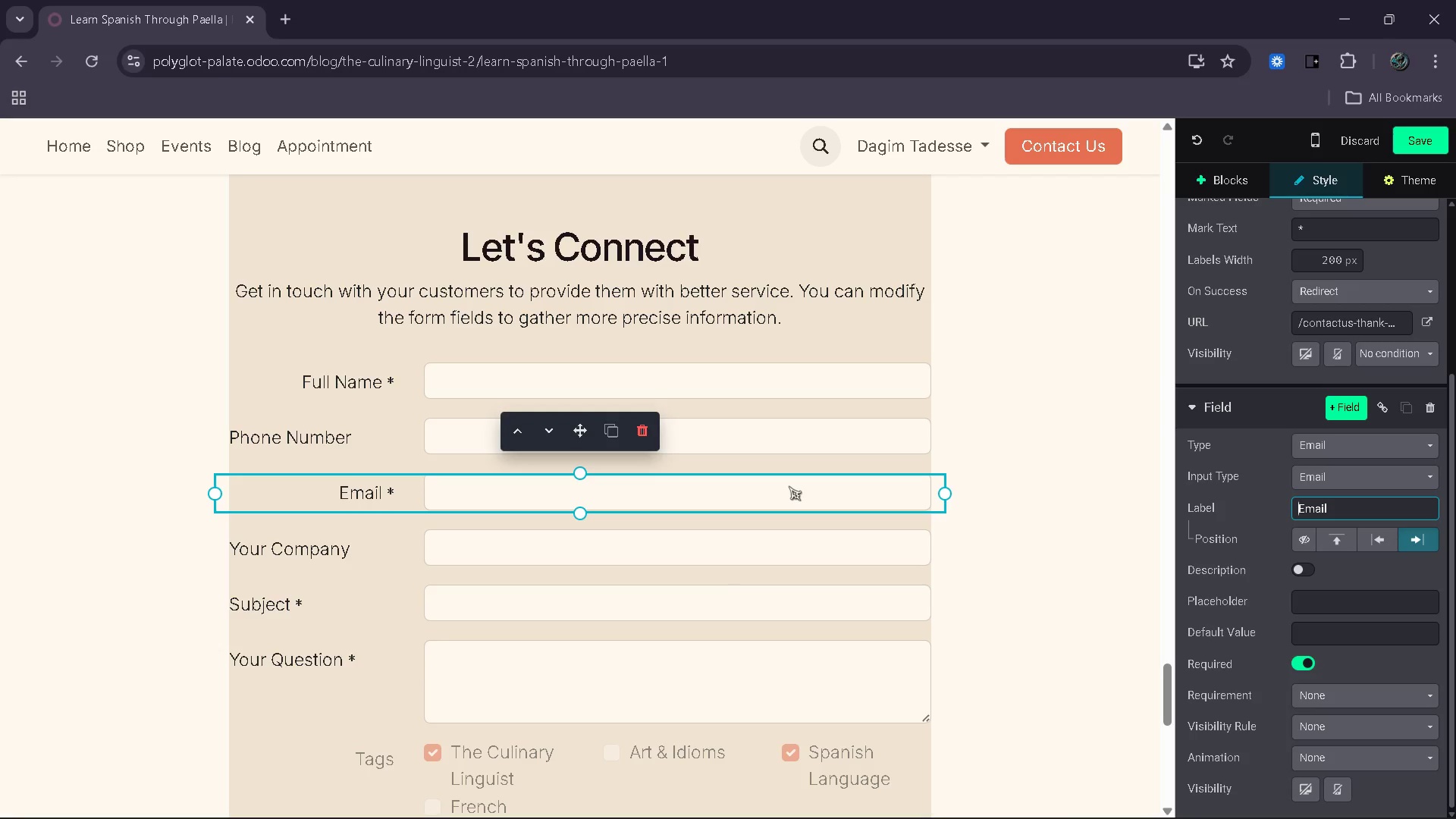 
left_click([348, 445])
 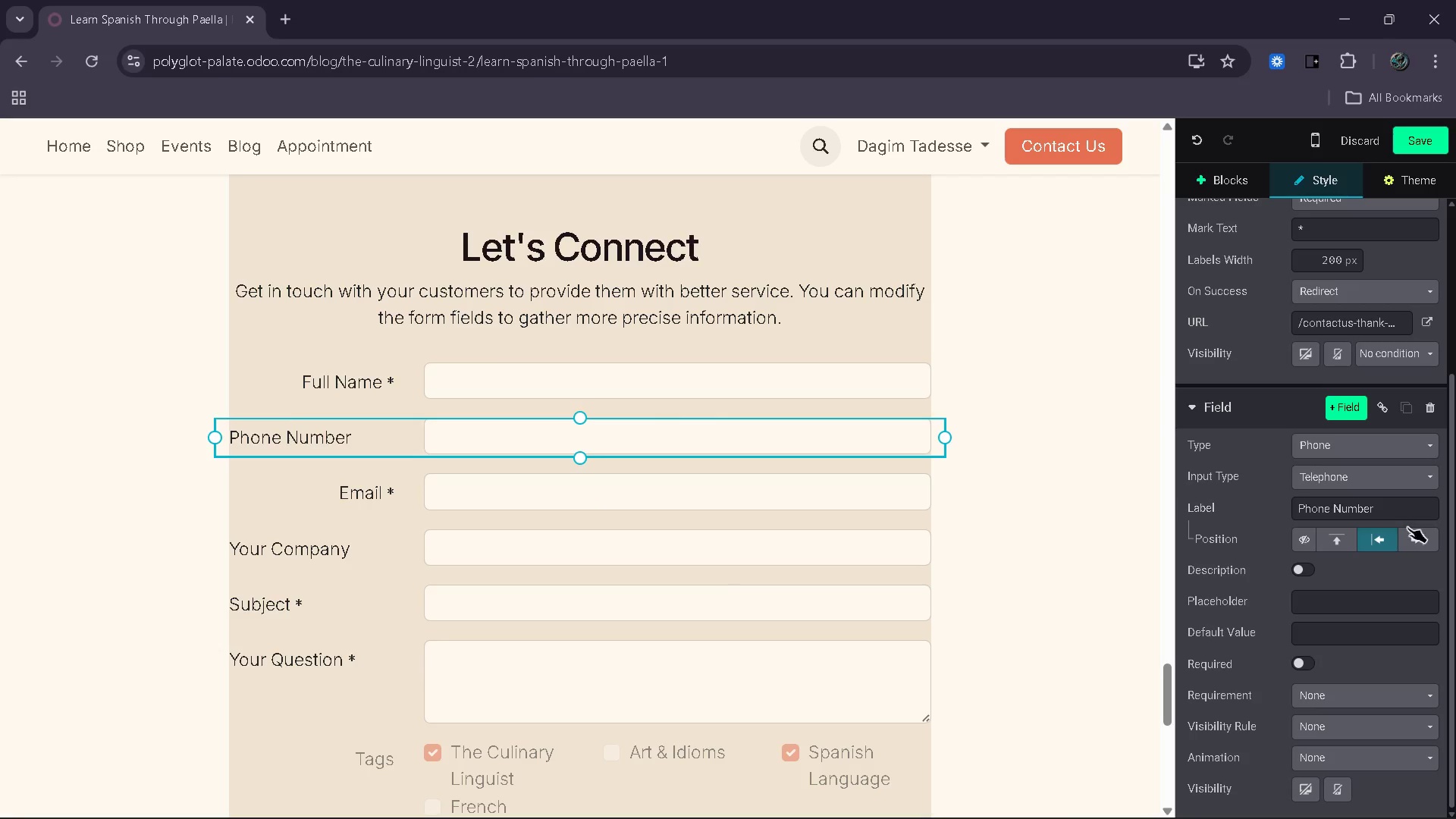 
left_click([1428, 538])
 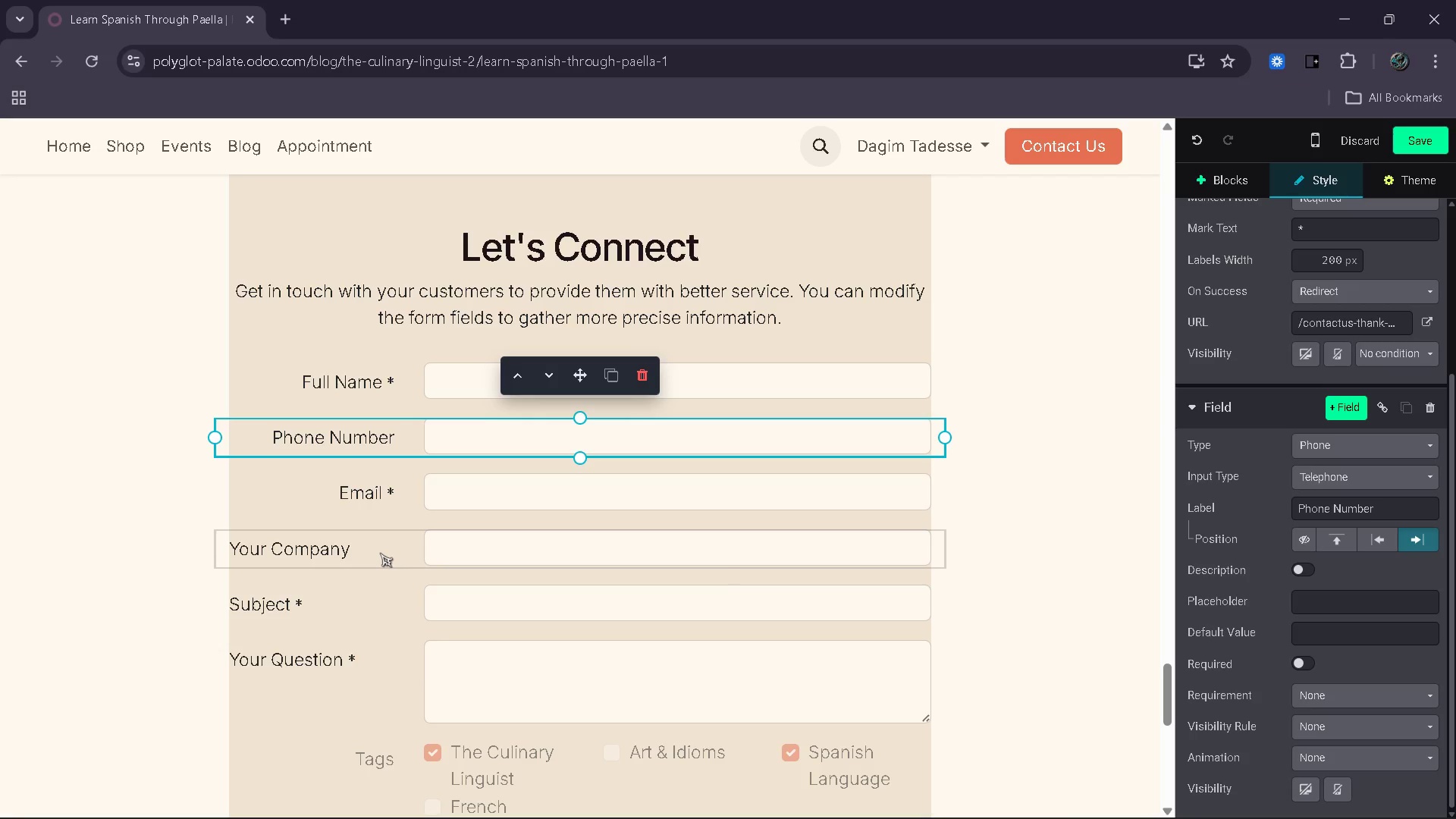 
wait(6.34)
 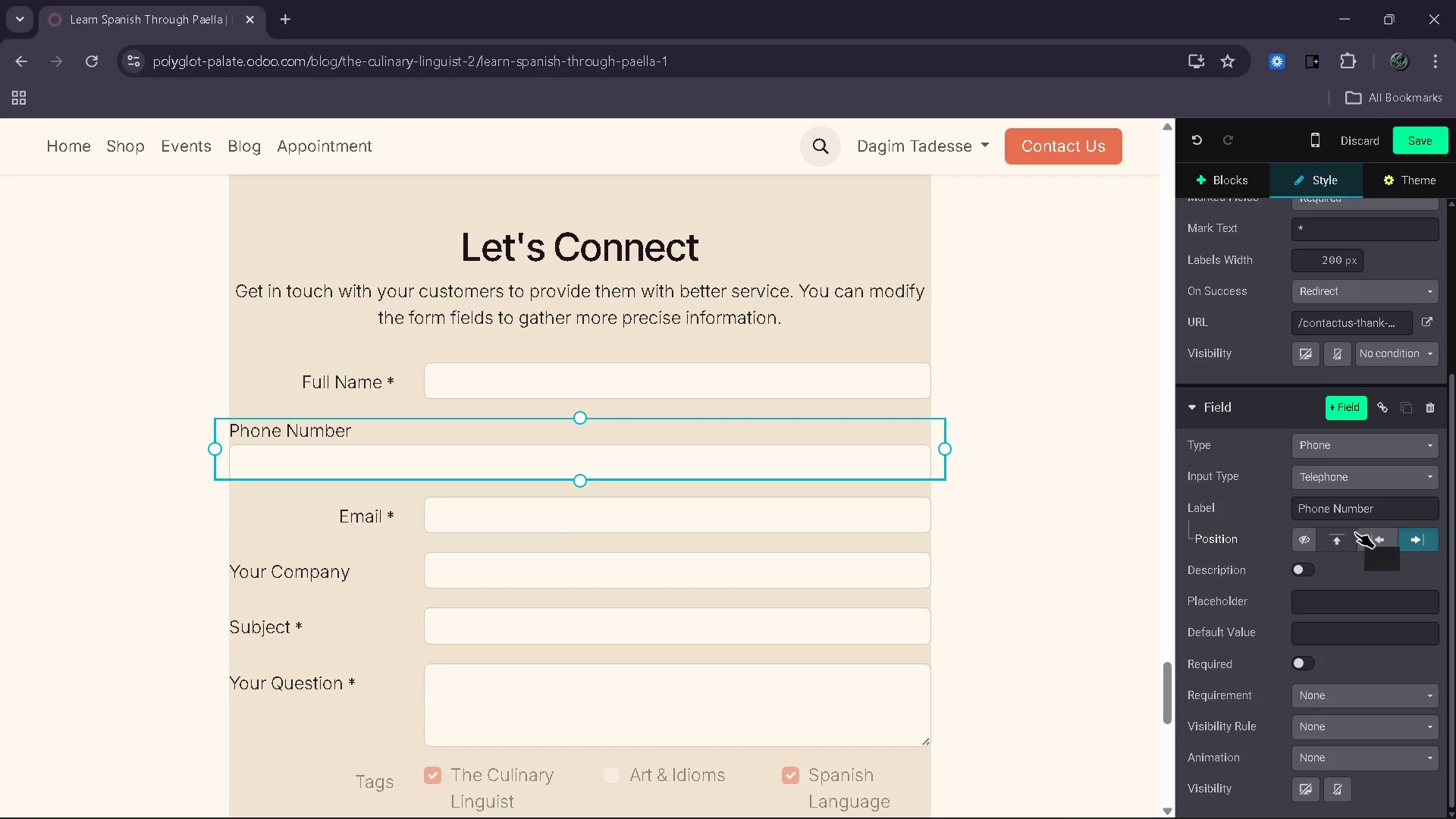 
left_click([381, 591])
 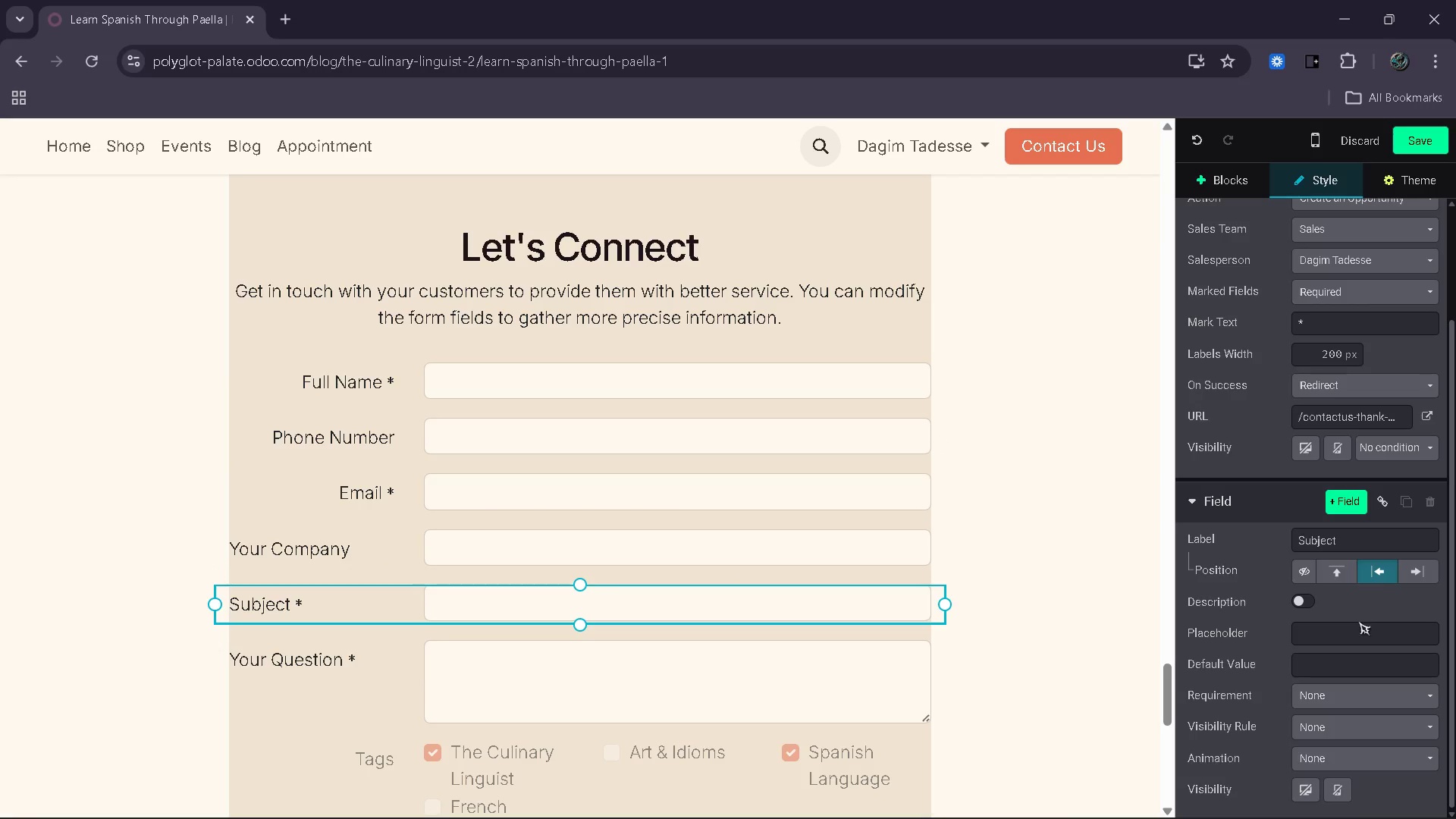 
left_click([1396, 540])
 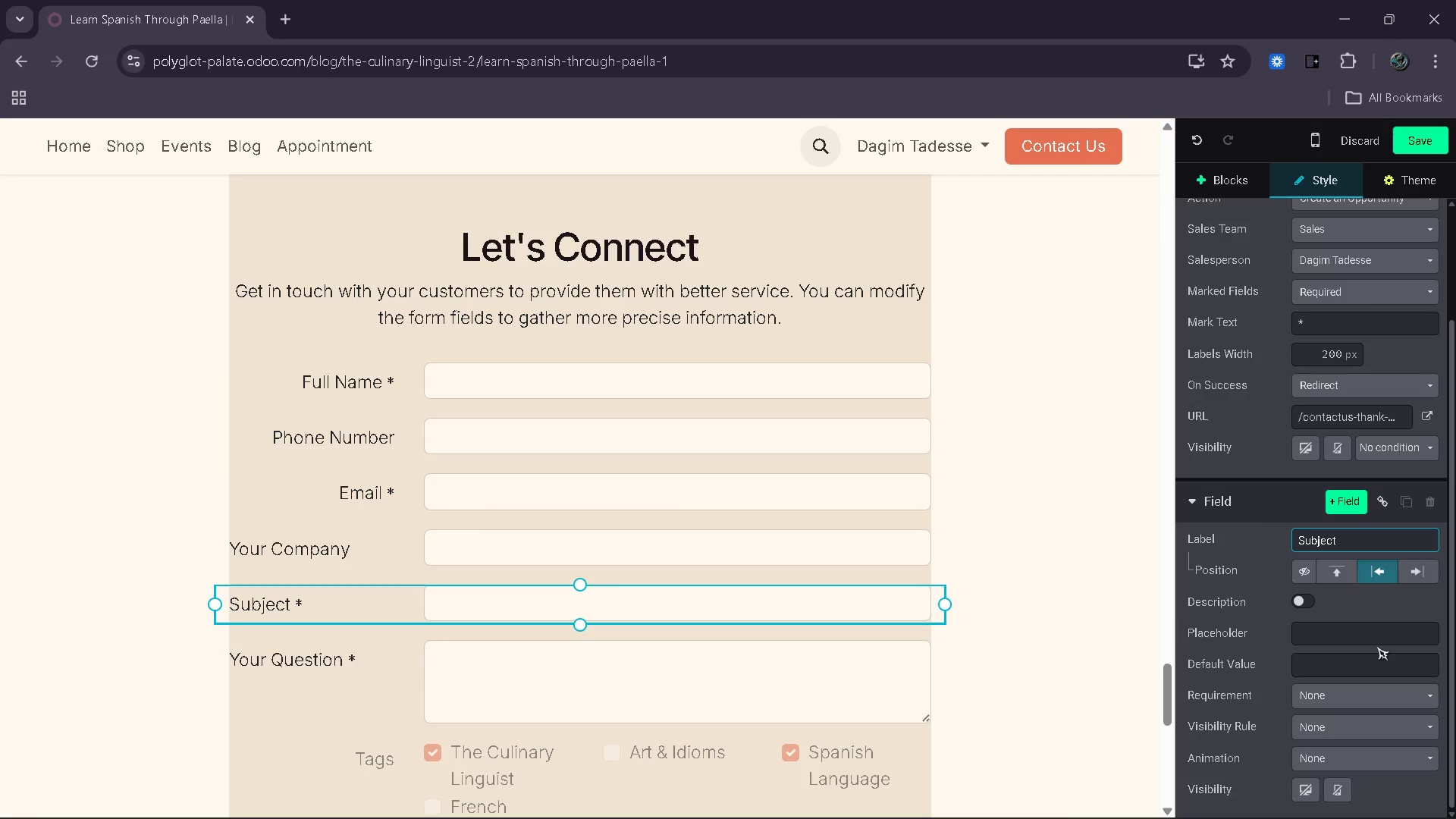 
left_click([1341, 607])
 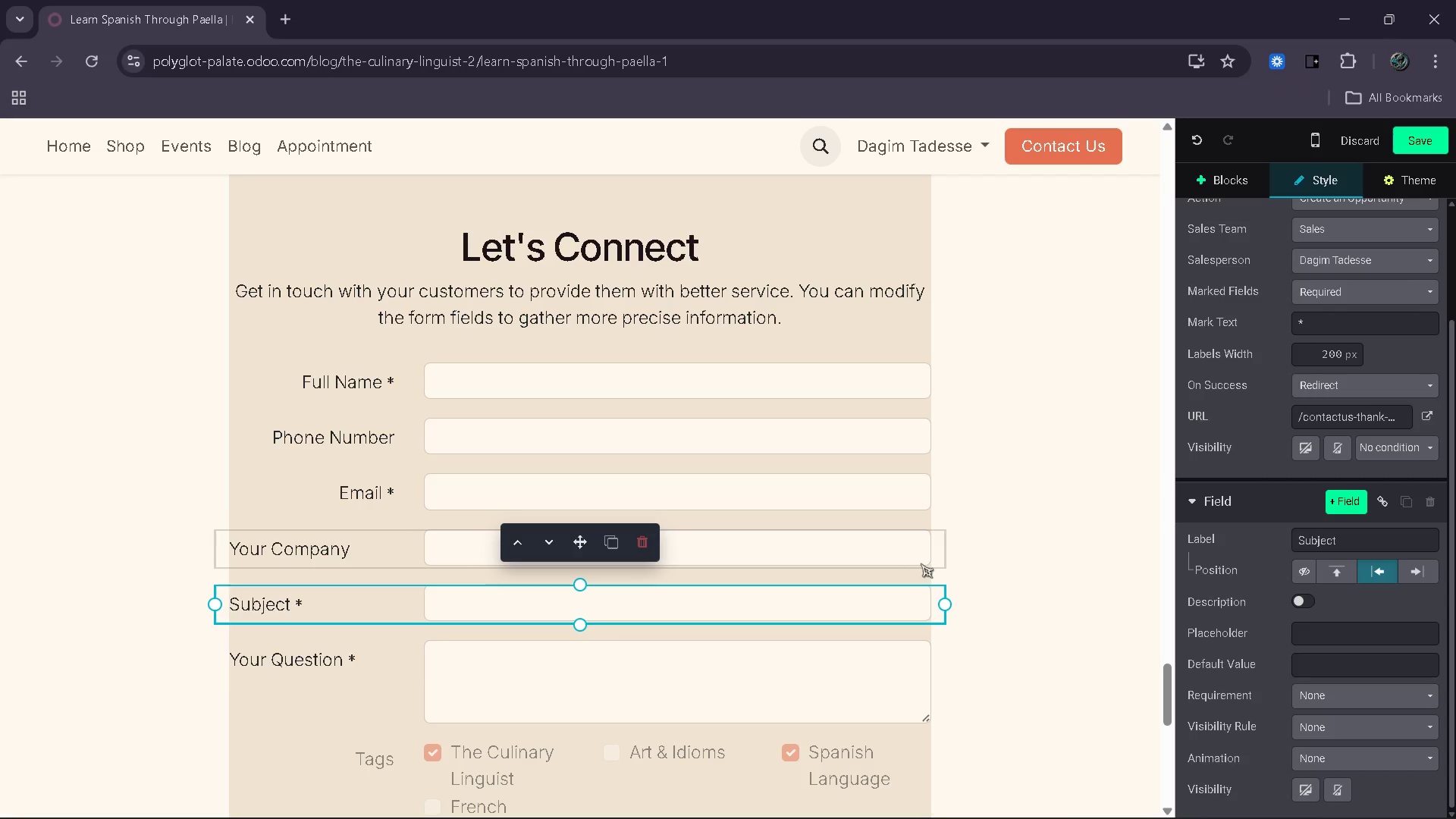 
left_click([864, 561])
 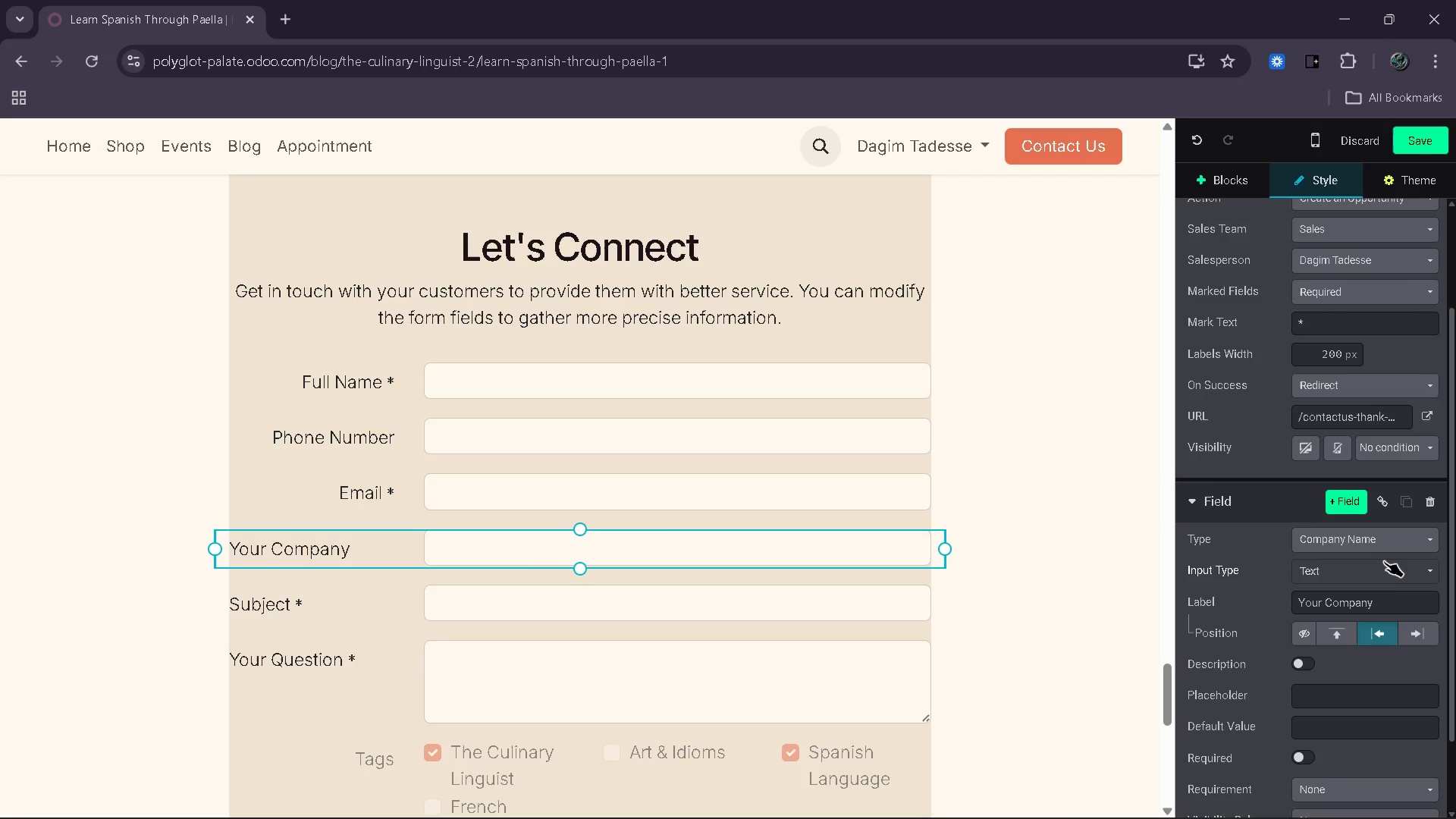 
left_click([1382, 572])
 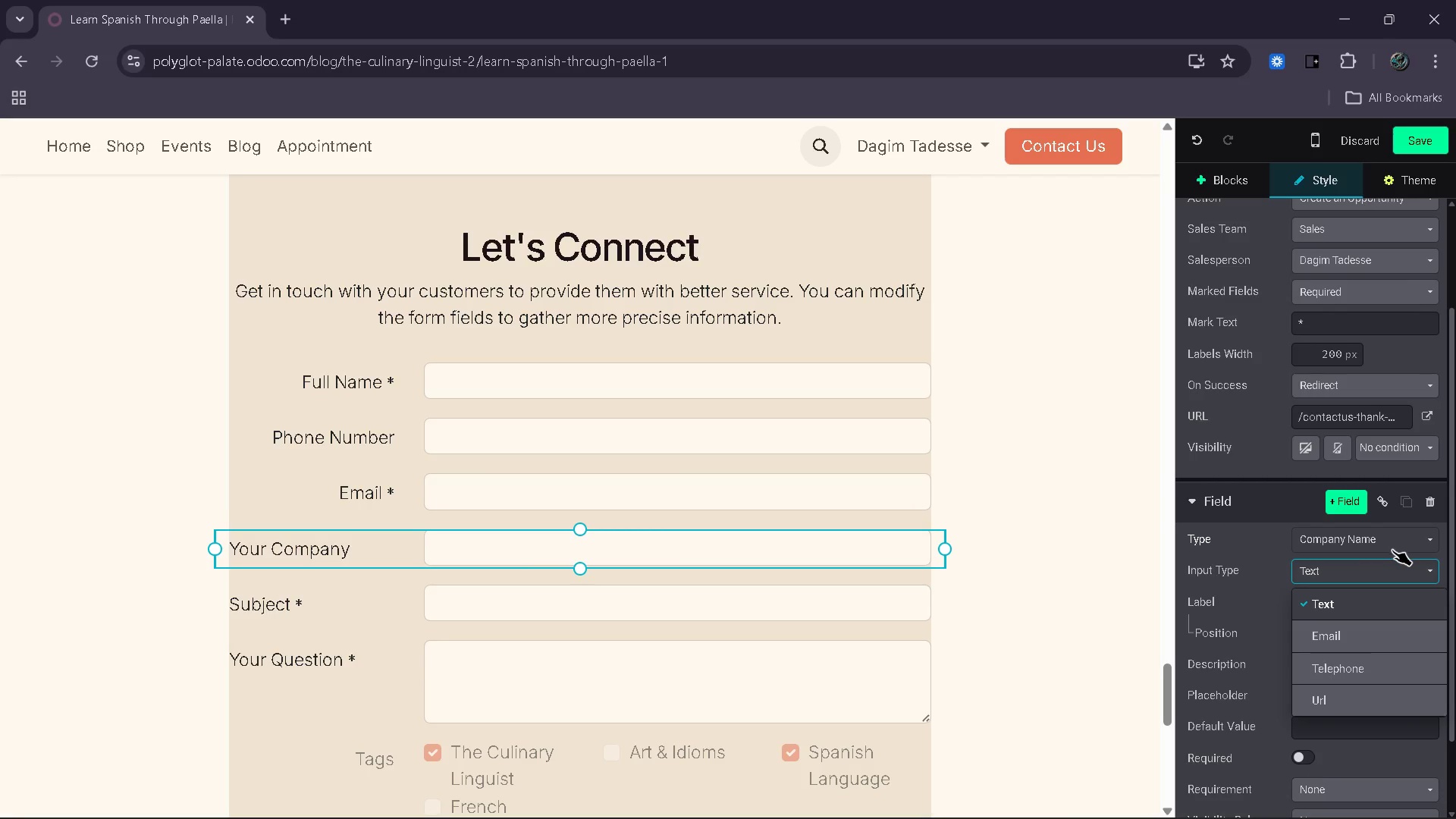 
left_click([1401, 540])
 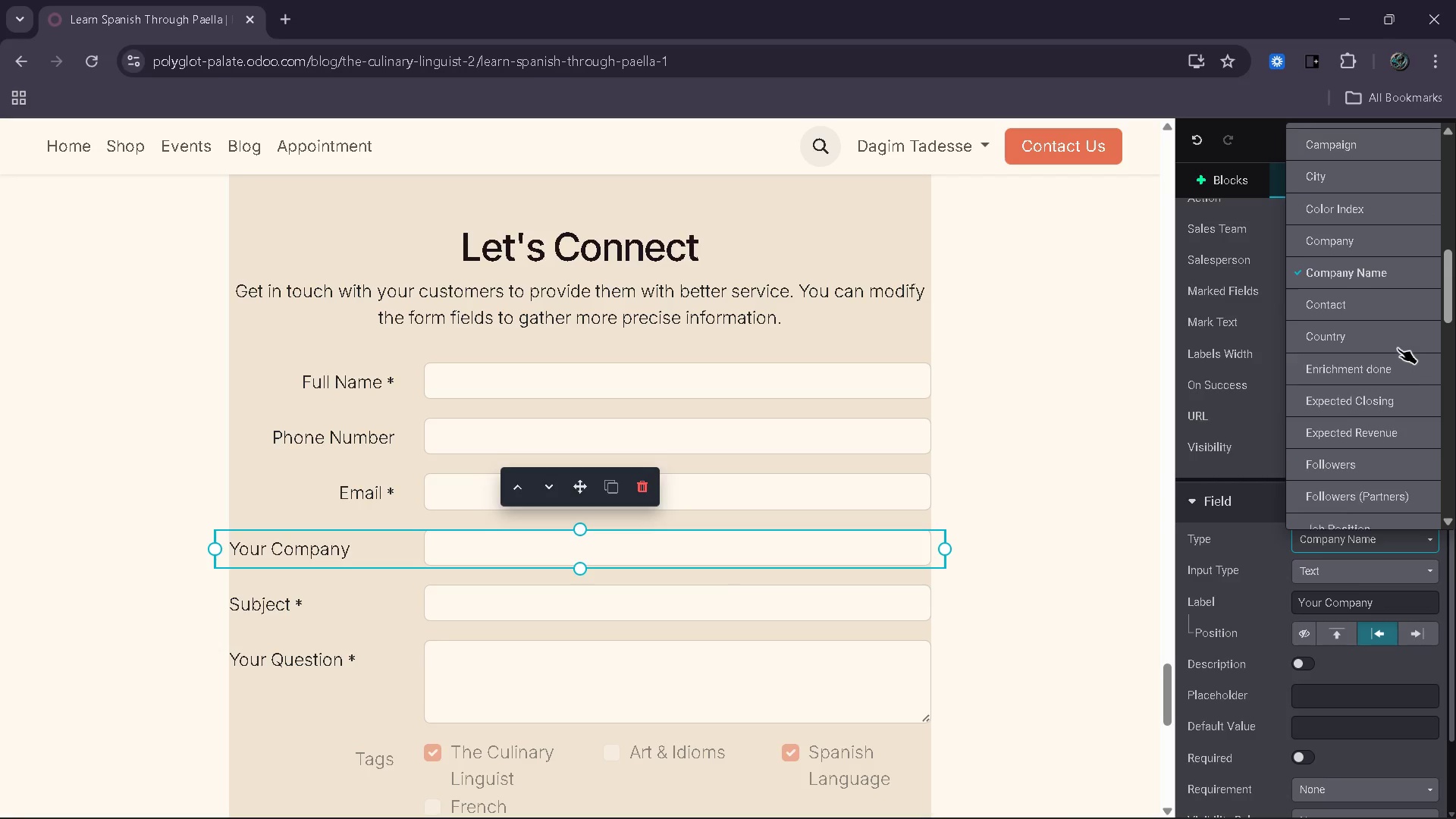 
wait(13.57)
 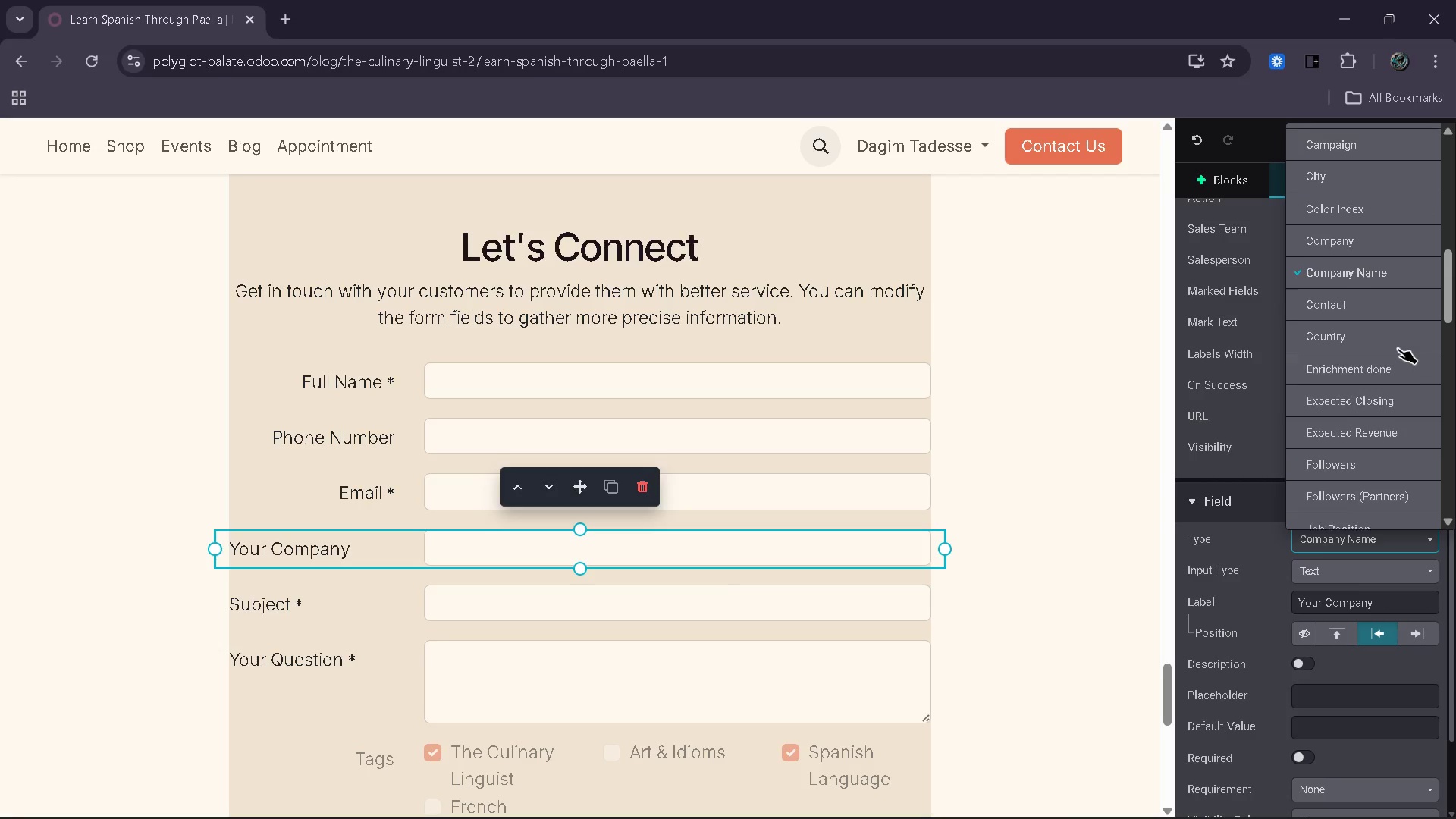 
mouse_move([1354, 397])
 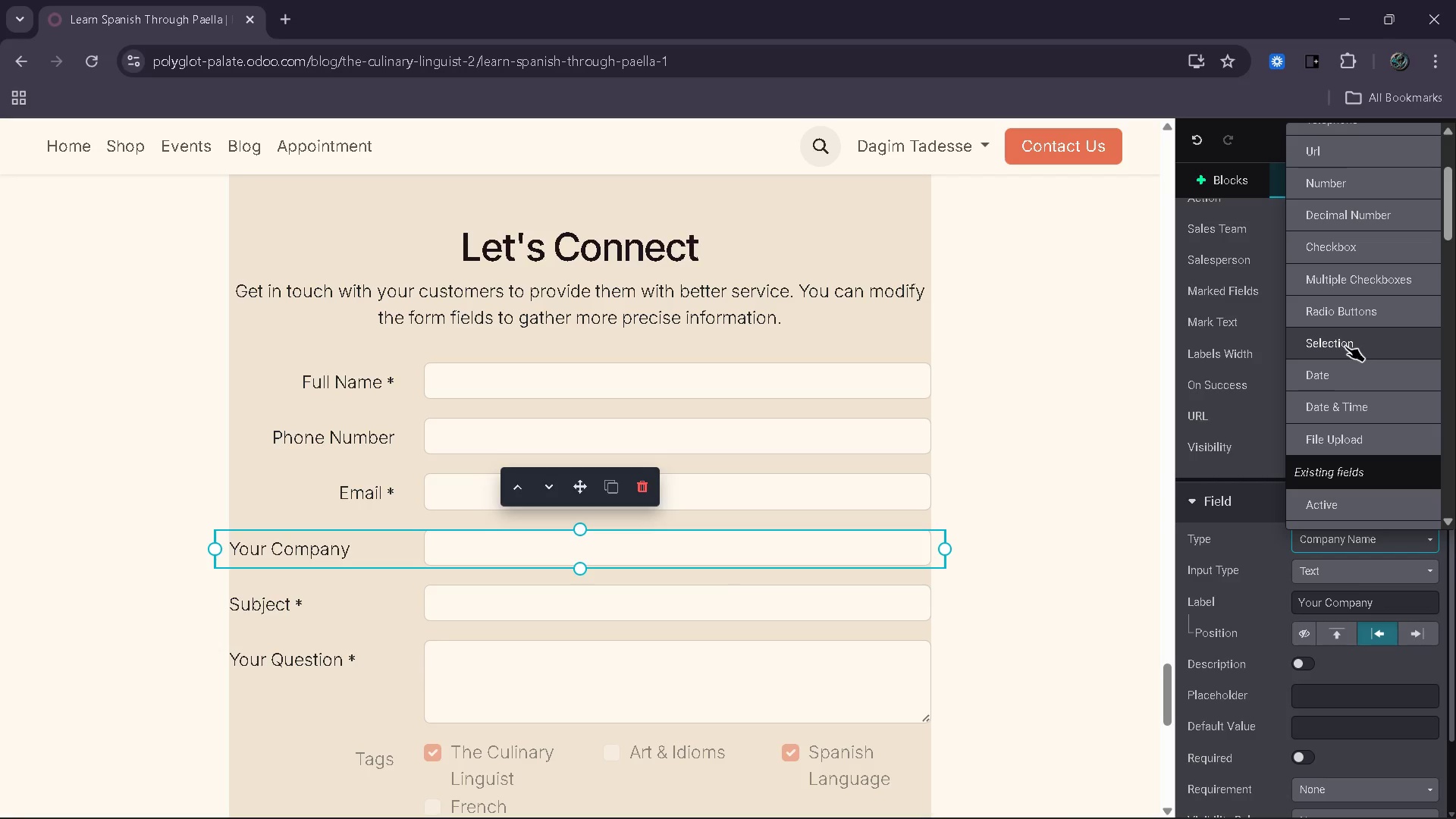 
left_click([1345, 346])
 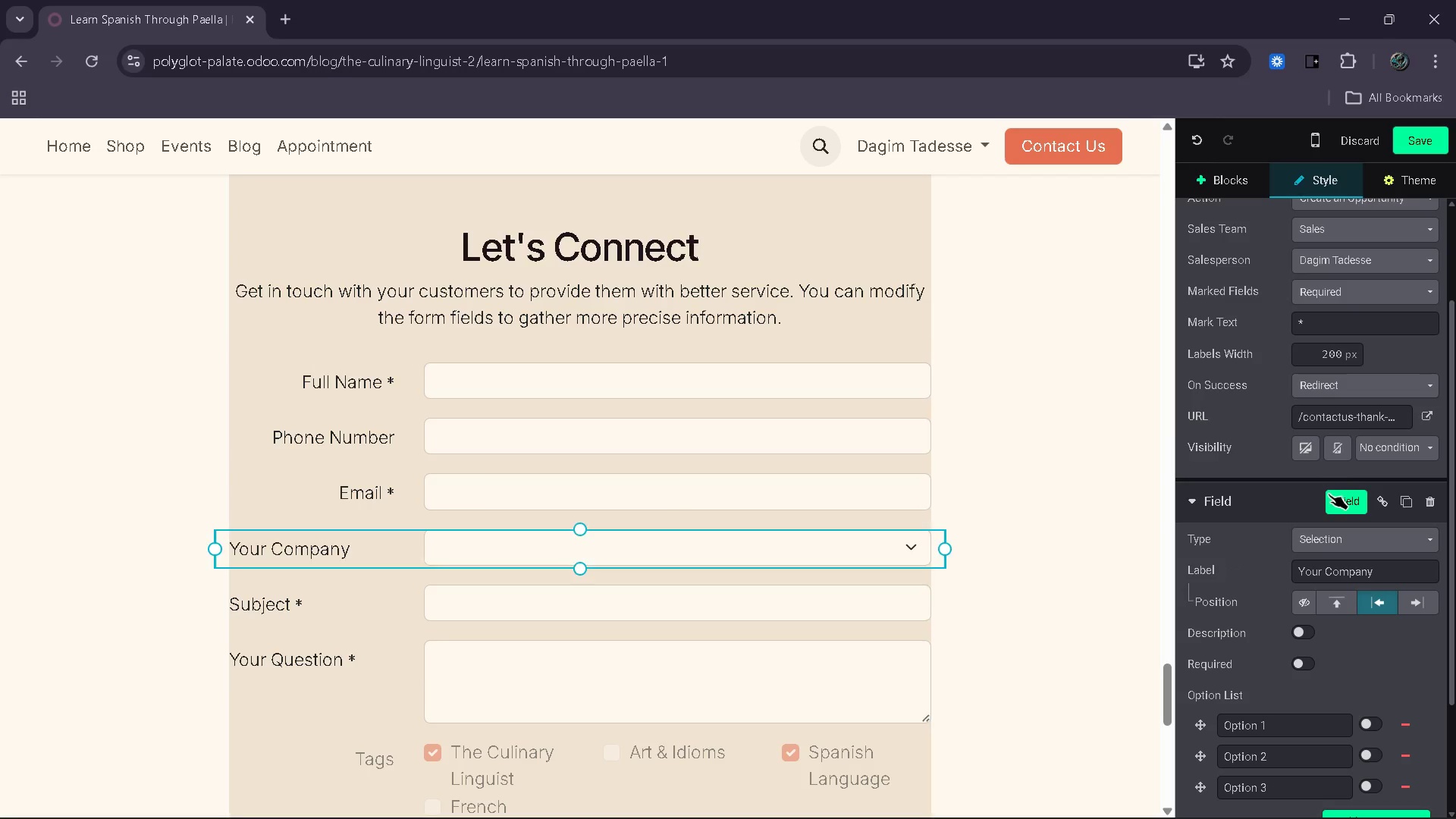 
mouse_move([1340, 585])
 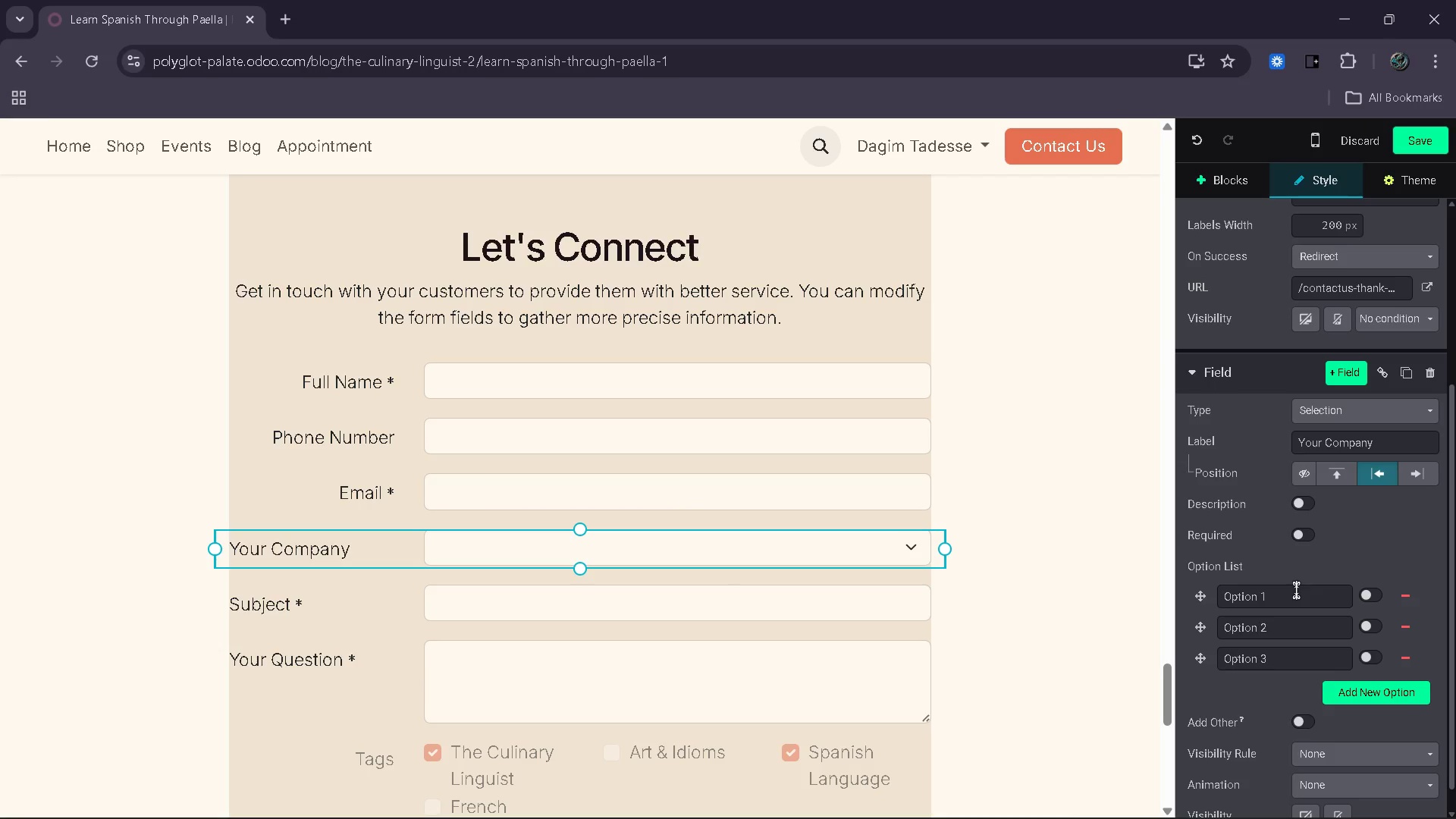 
left_click([1296, 590])
 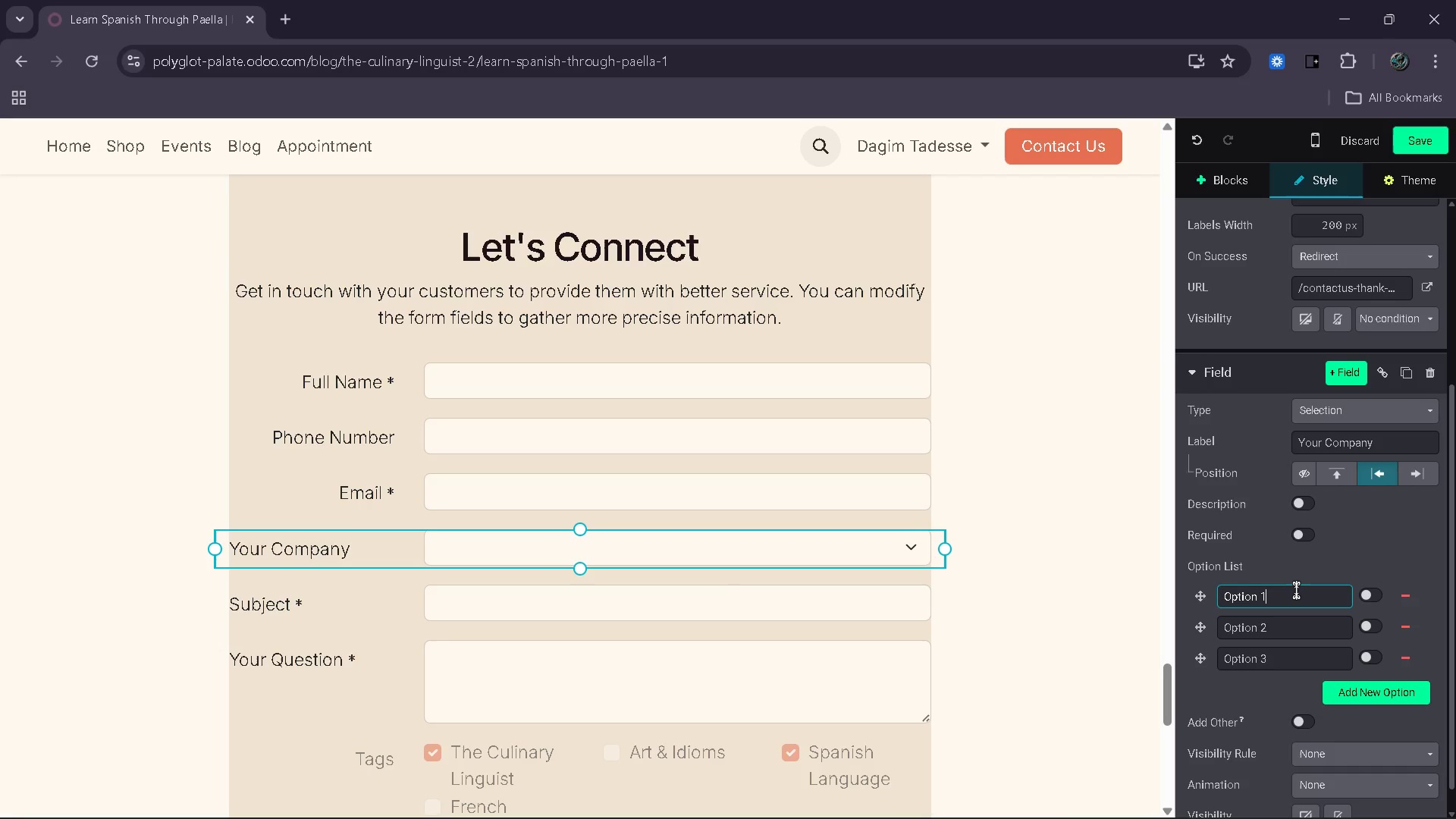 
hold_key(key=Backspace, duration=0.84)
 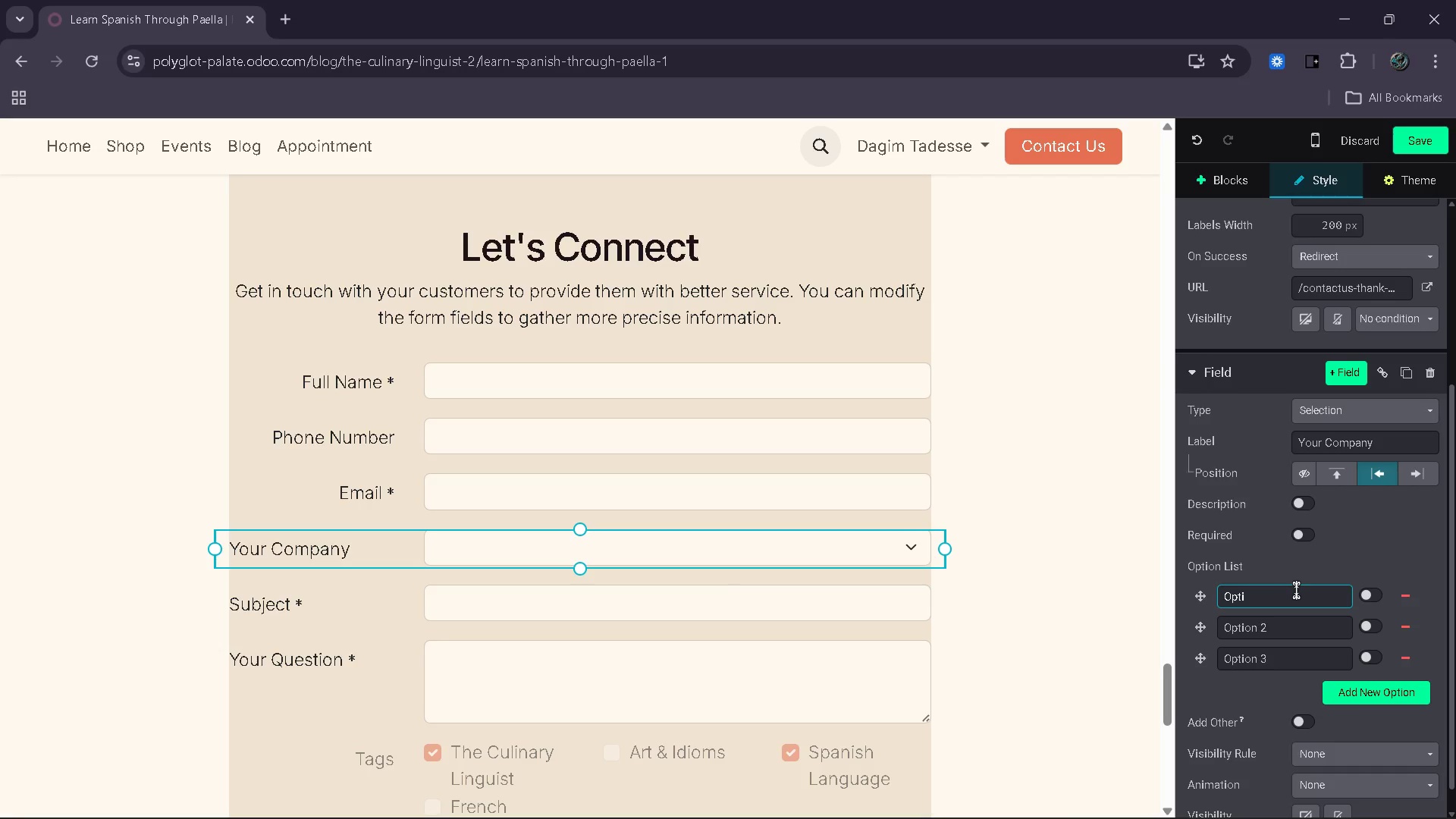 
key(Backspace)
key(Backspace)
key(Backspace)
type(Spanish)
 